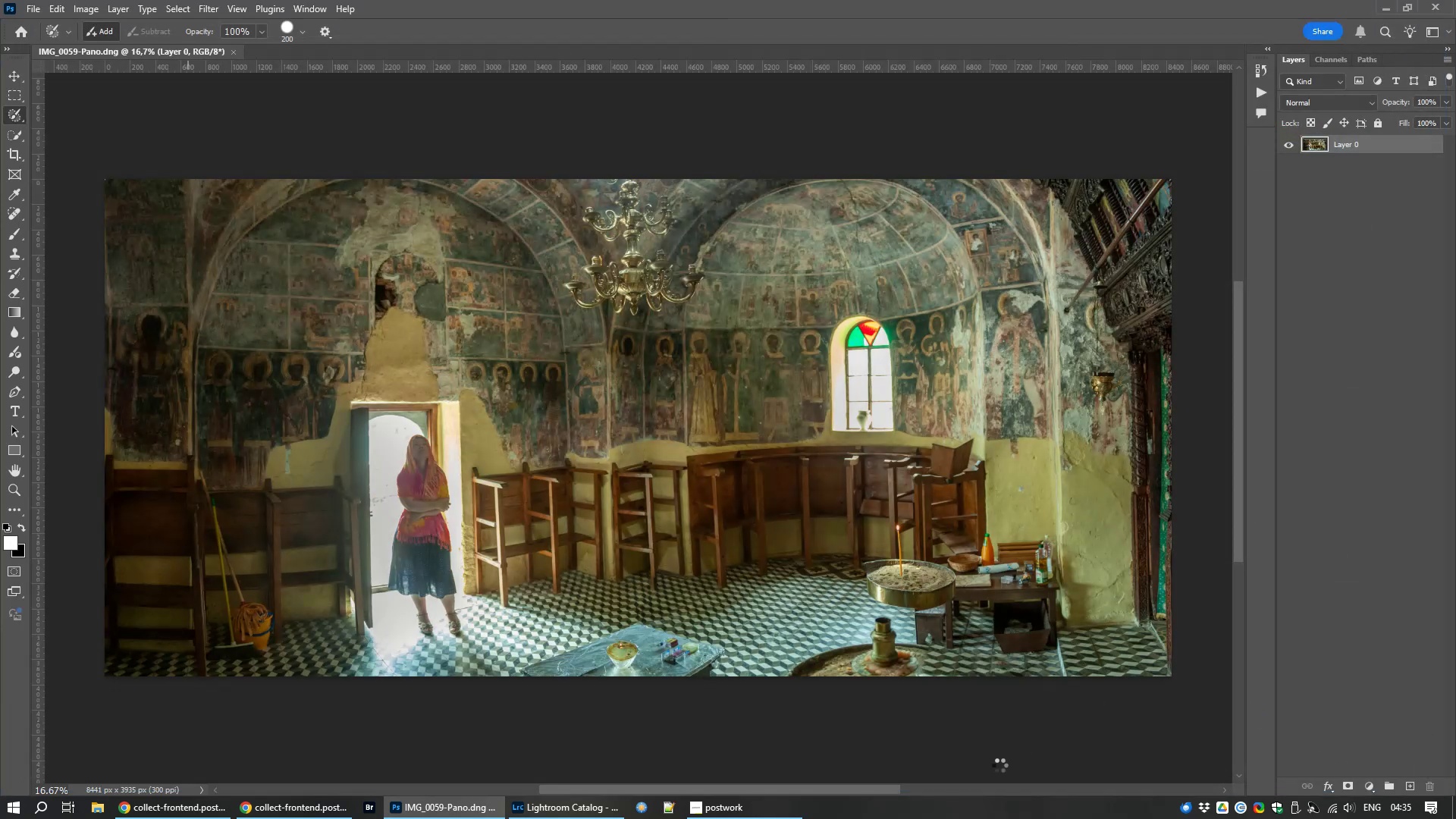 
left_click([1000, 758])
 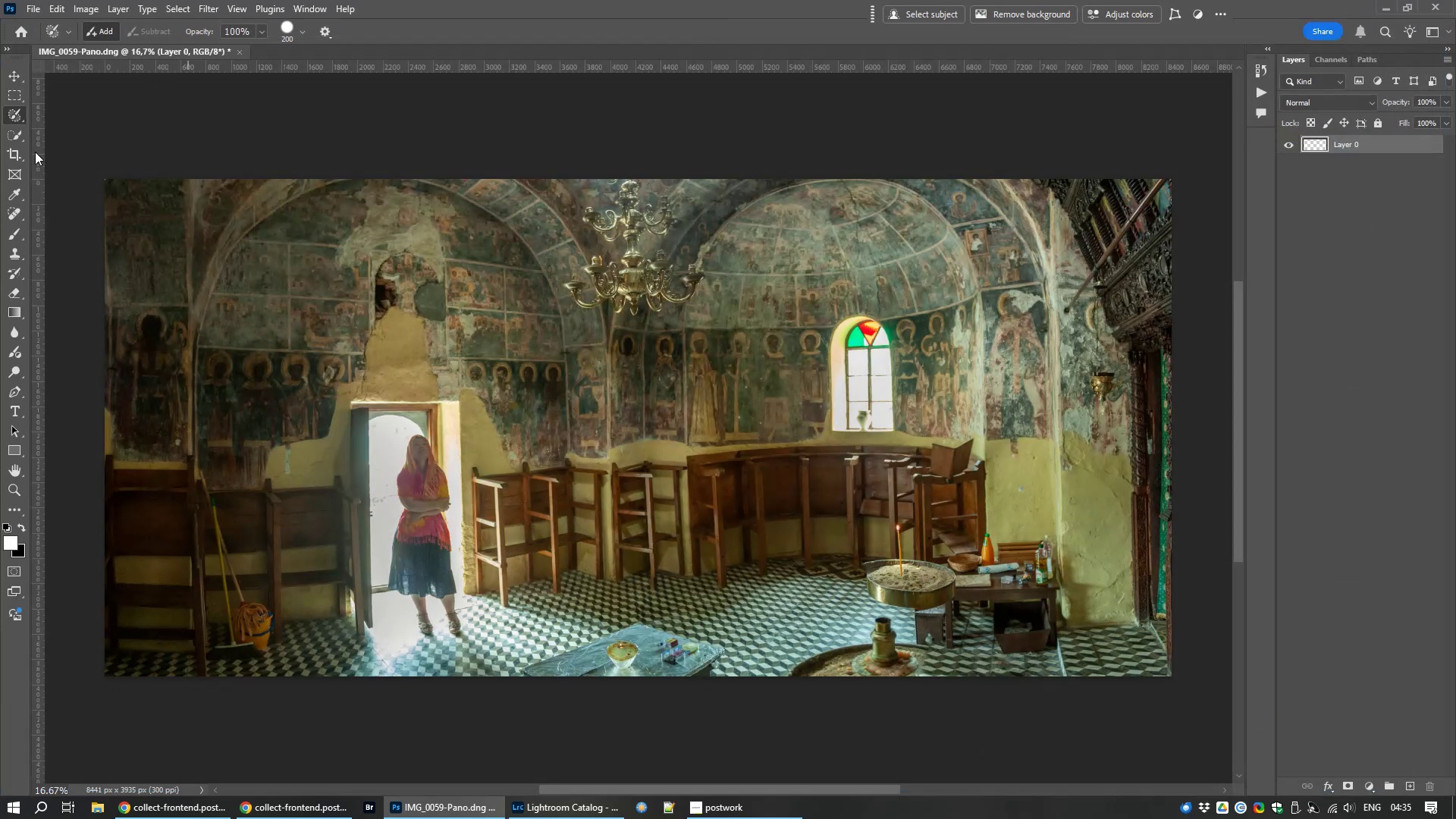 
left_click([5, 149])
 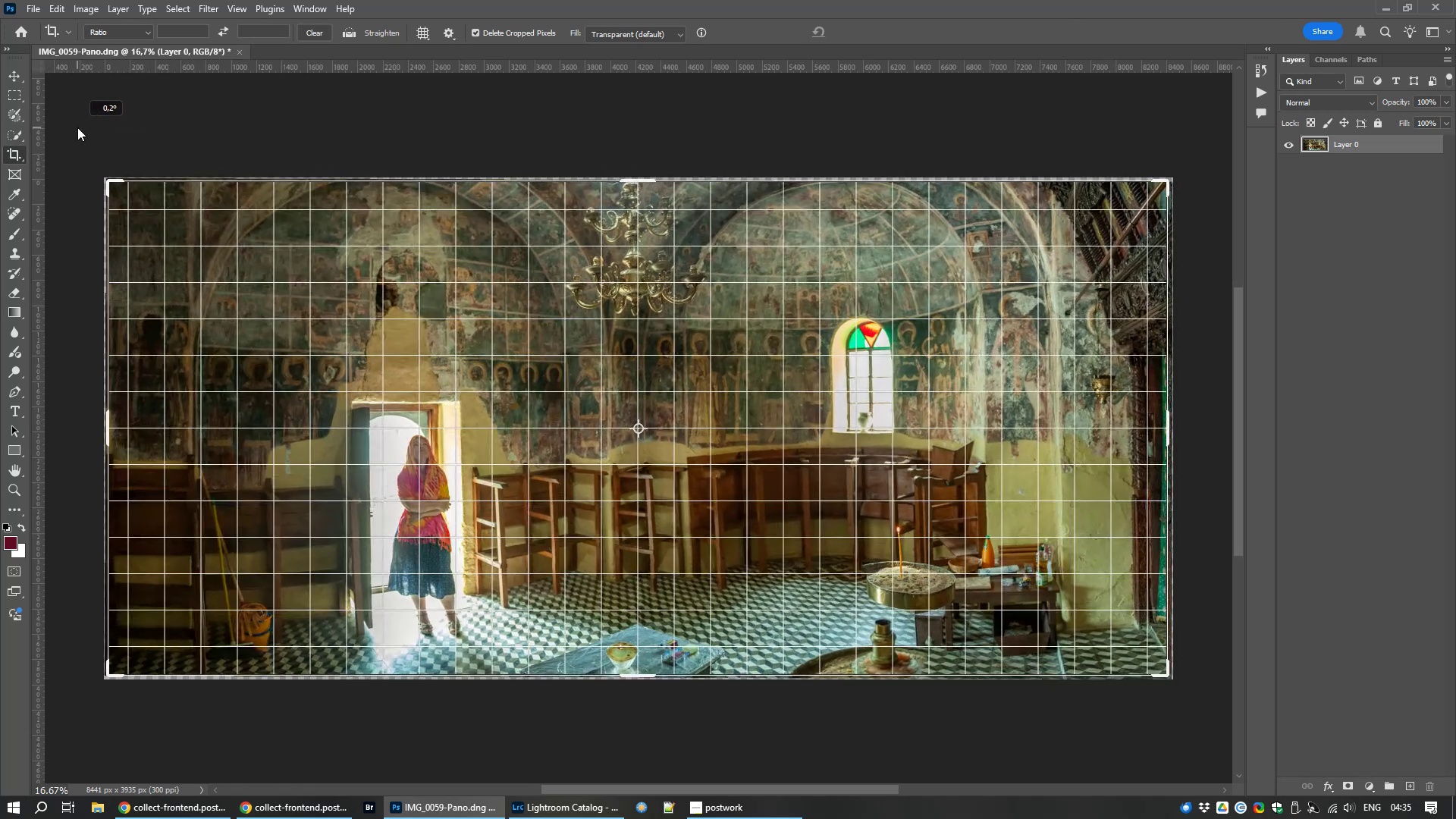 
wait(14.61)
 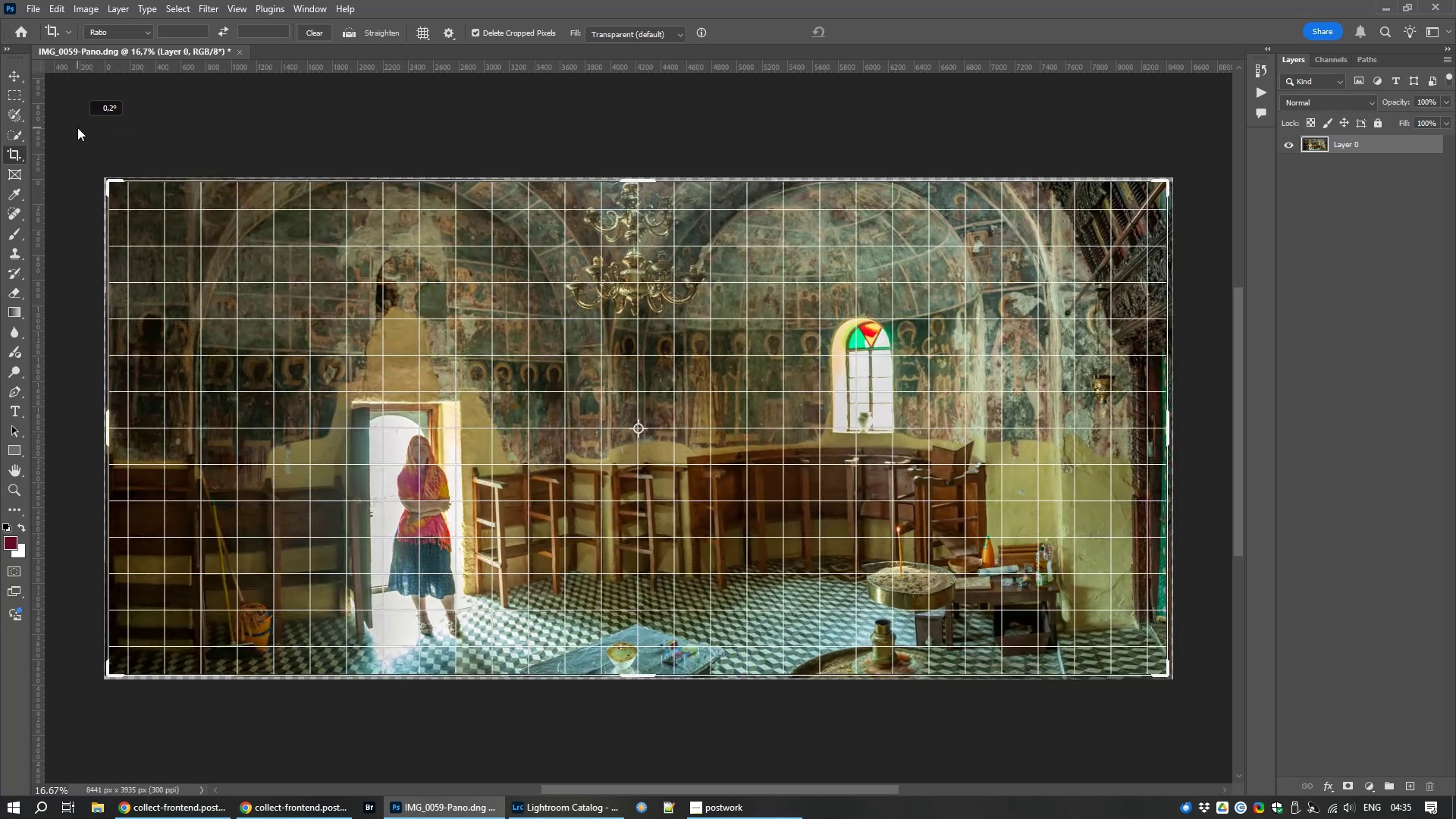 
left_click([115, 419])
 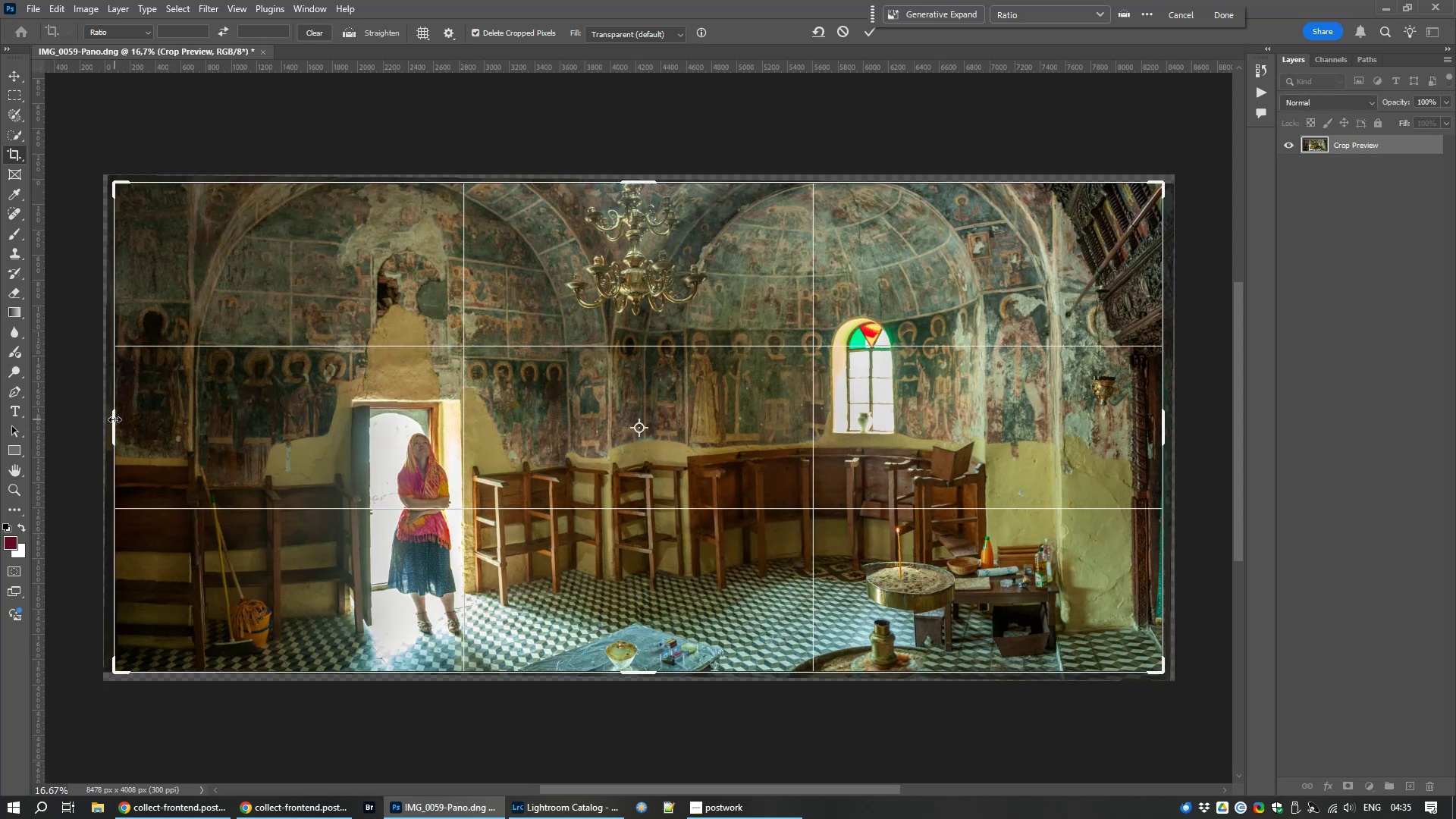 
hold_key(key=Escape, duration=0.31)
 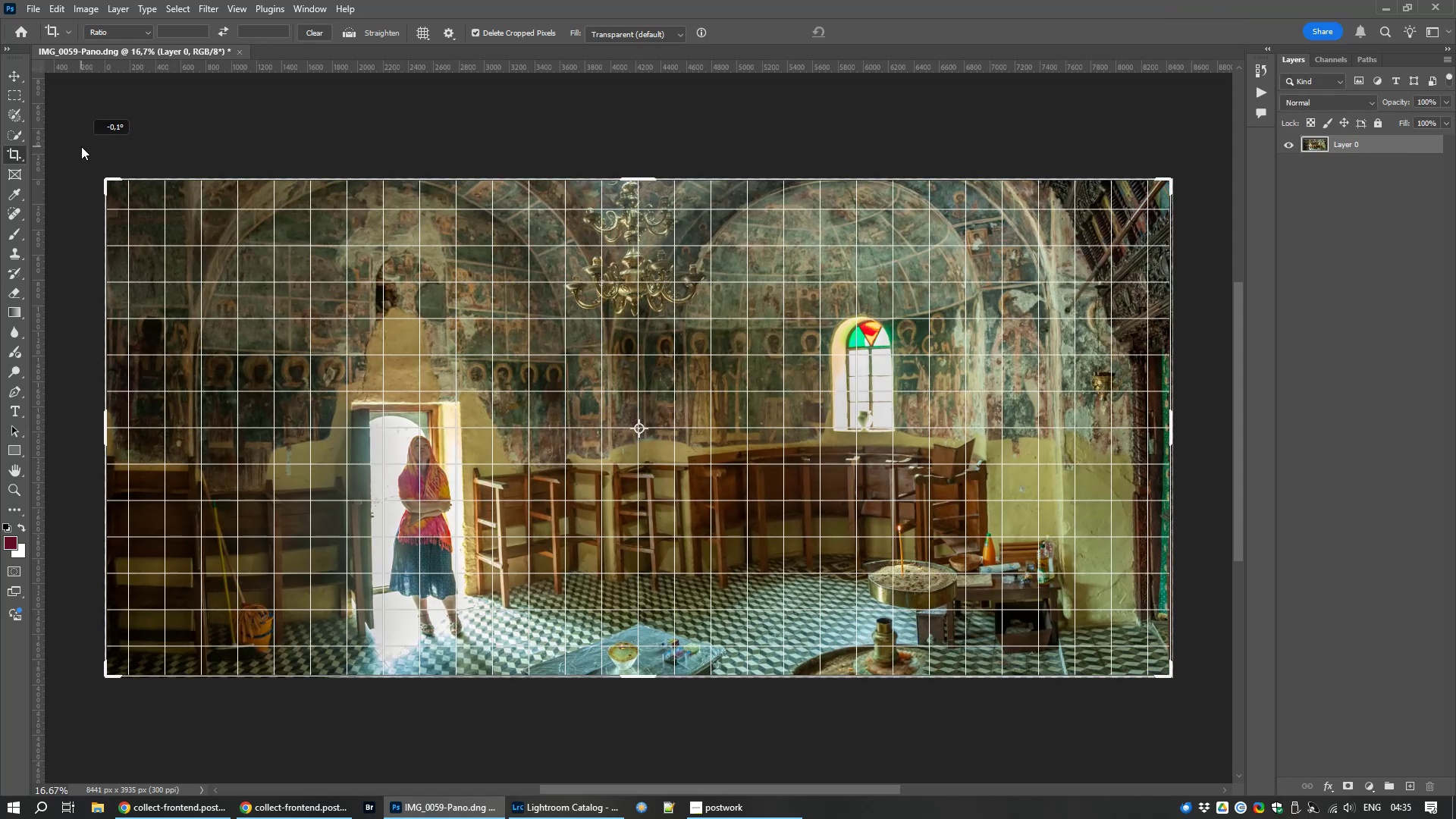 
hold_key(key=Escape, duration=0.3)
 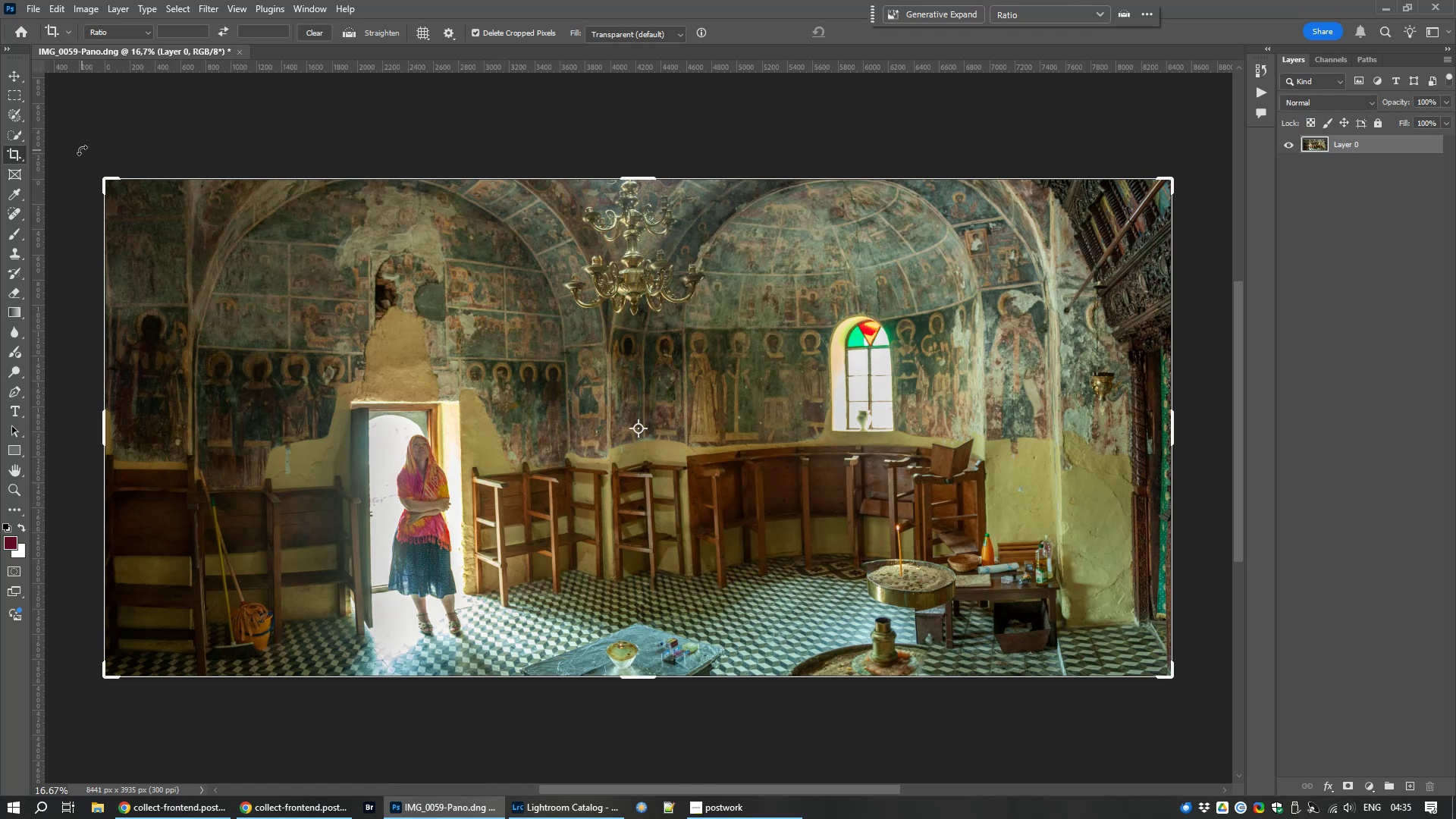 
hold_key(key=ControlLeft, duration=1.52)
 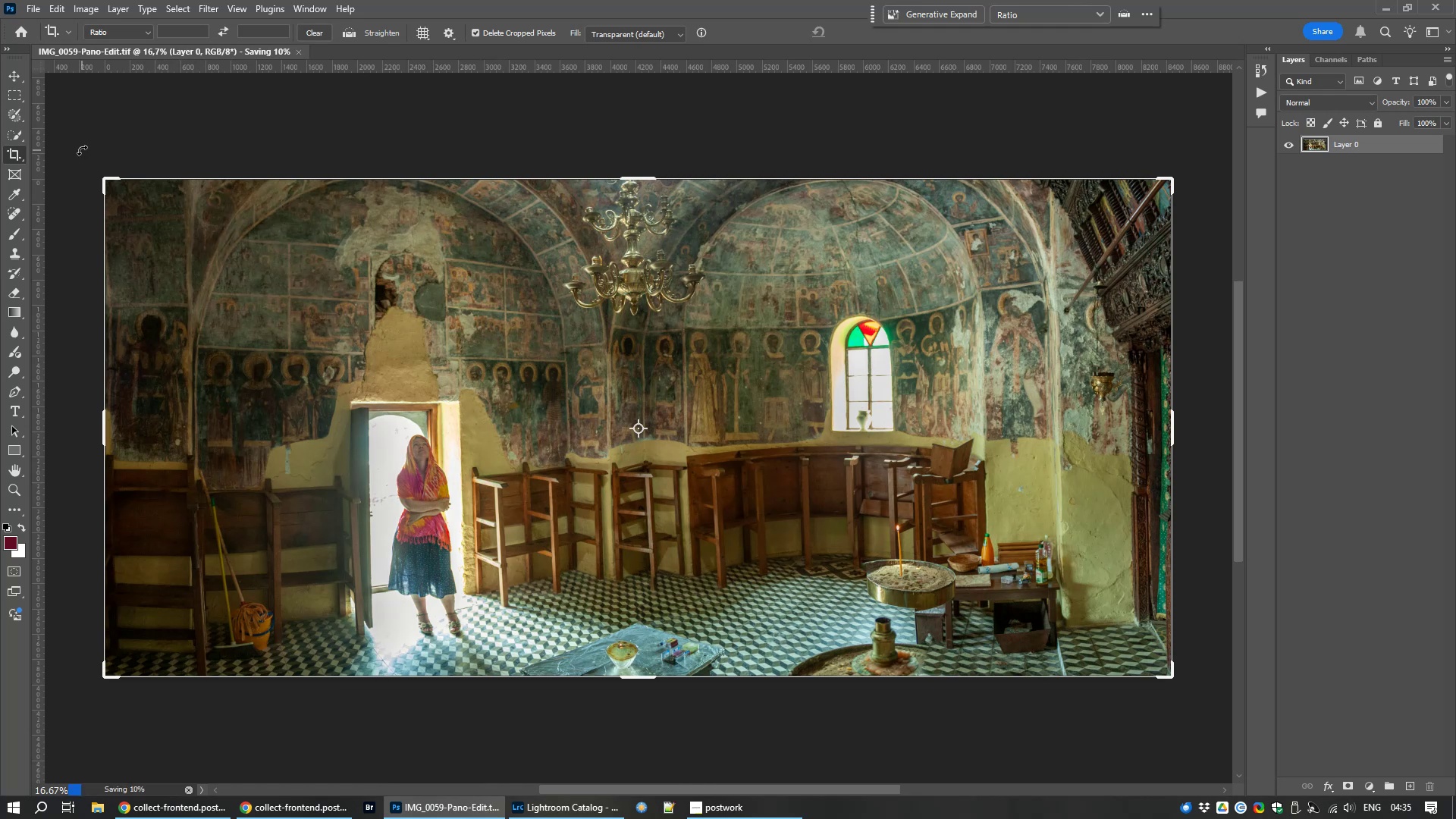 
key(Control+S)
 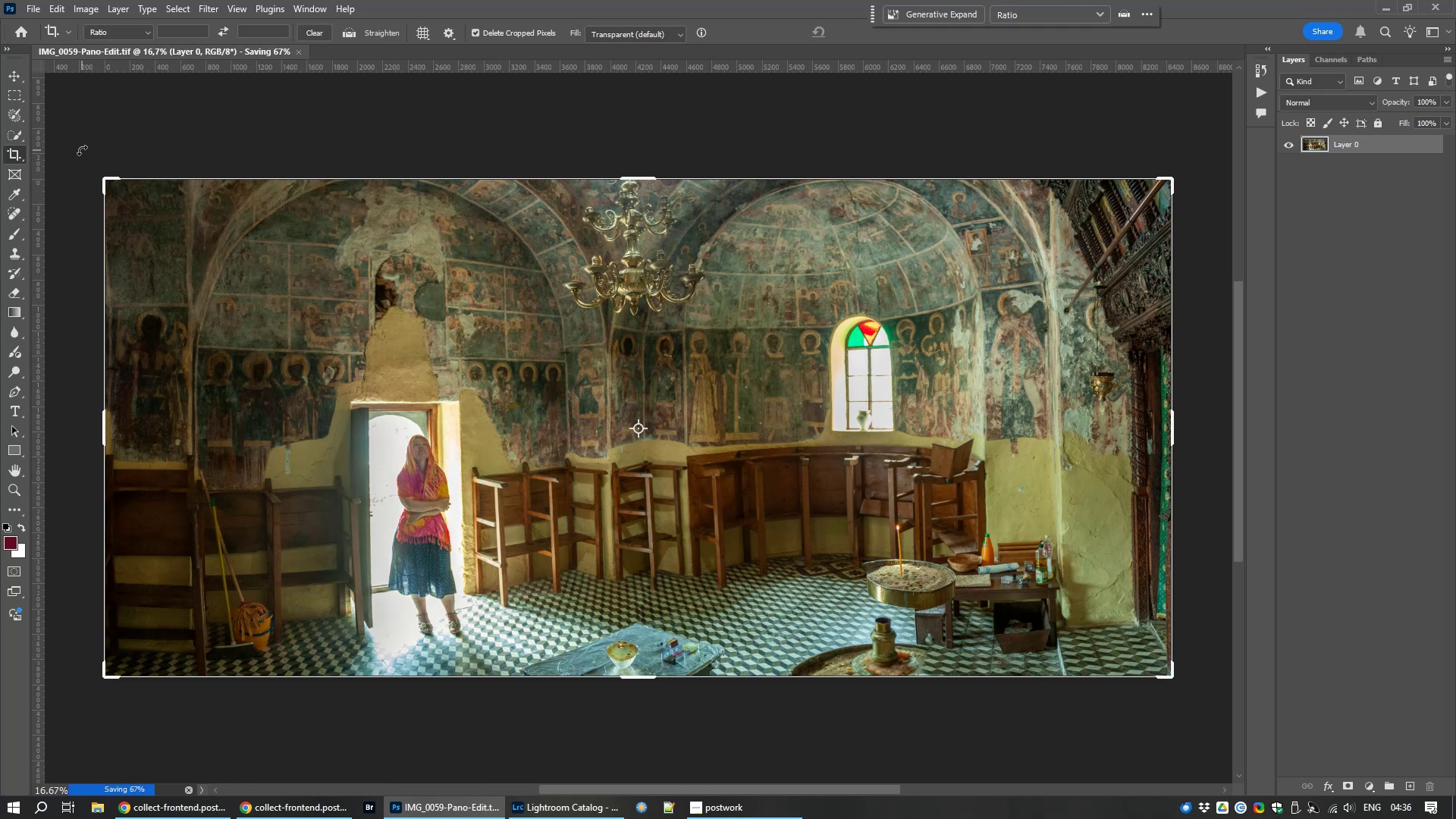 
wait(7.16)
 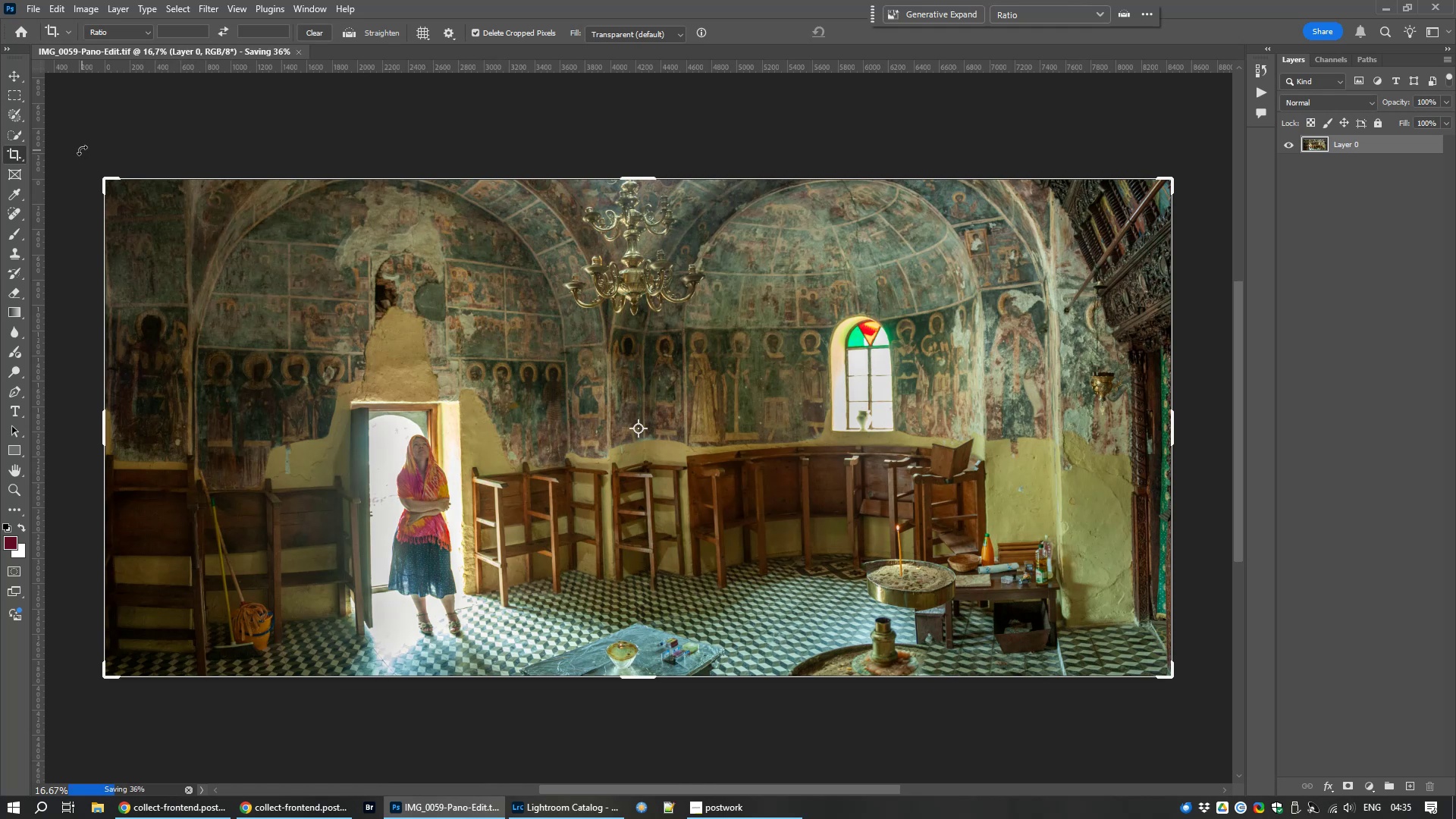 
hold_key(key=ControlLeft, duration=1.53)
 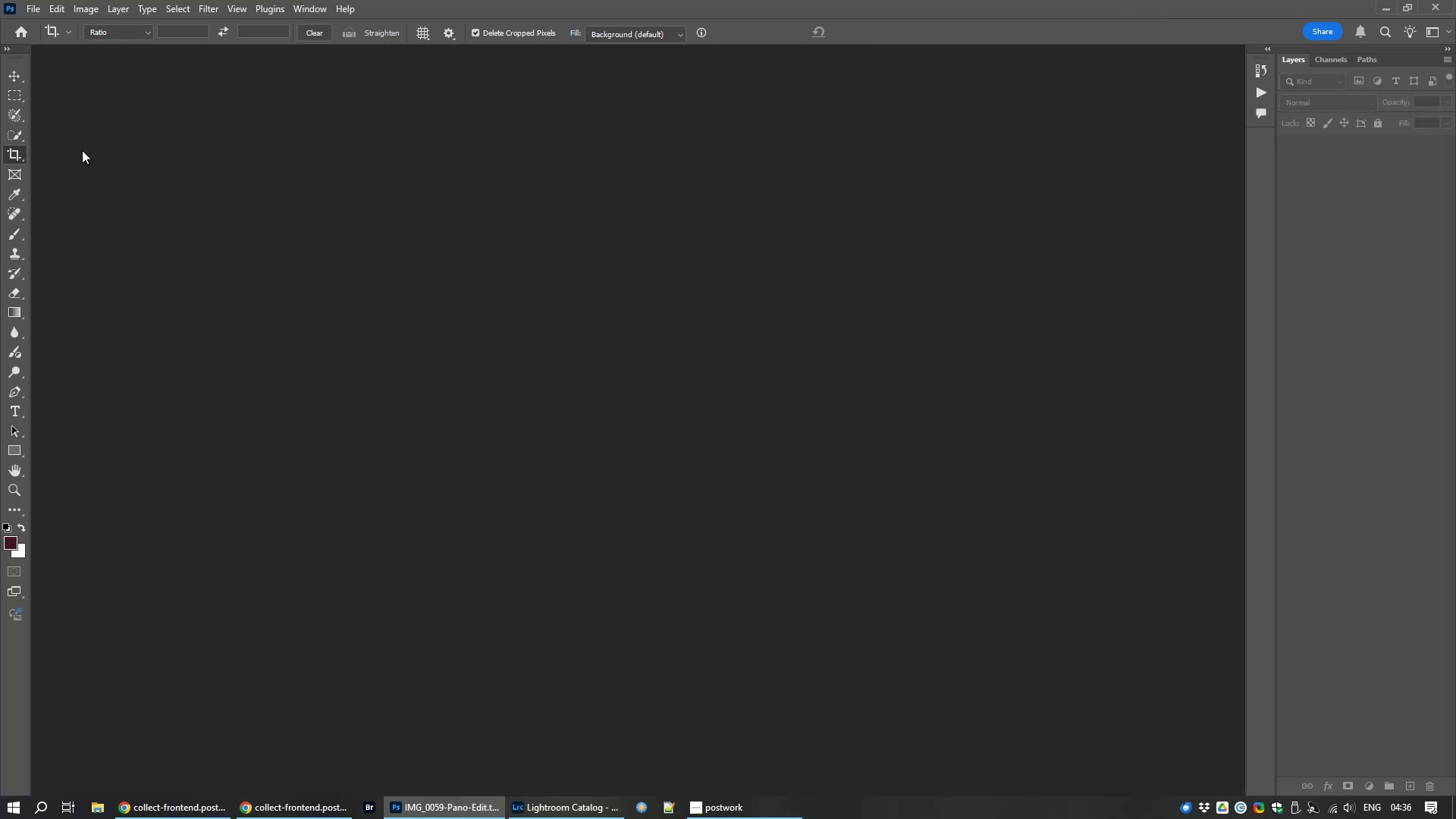 
key(Control+W)
 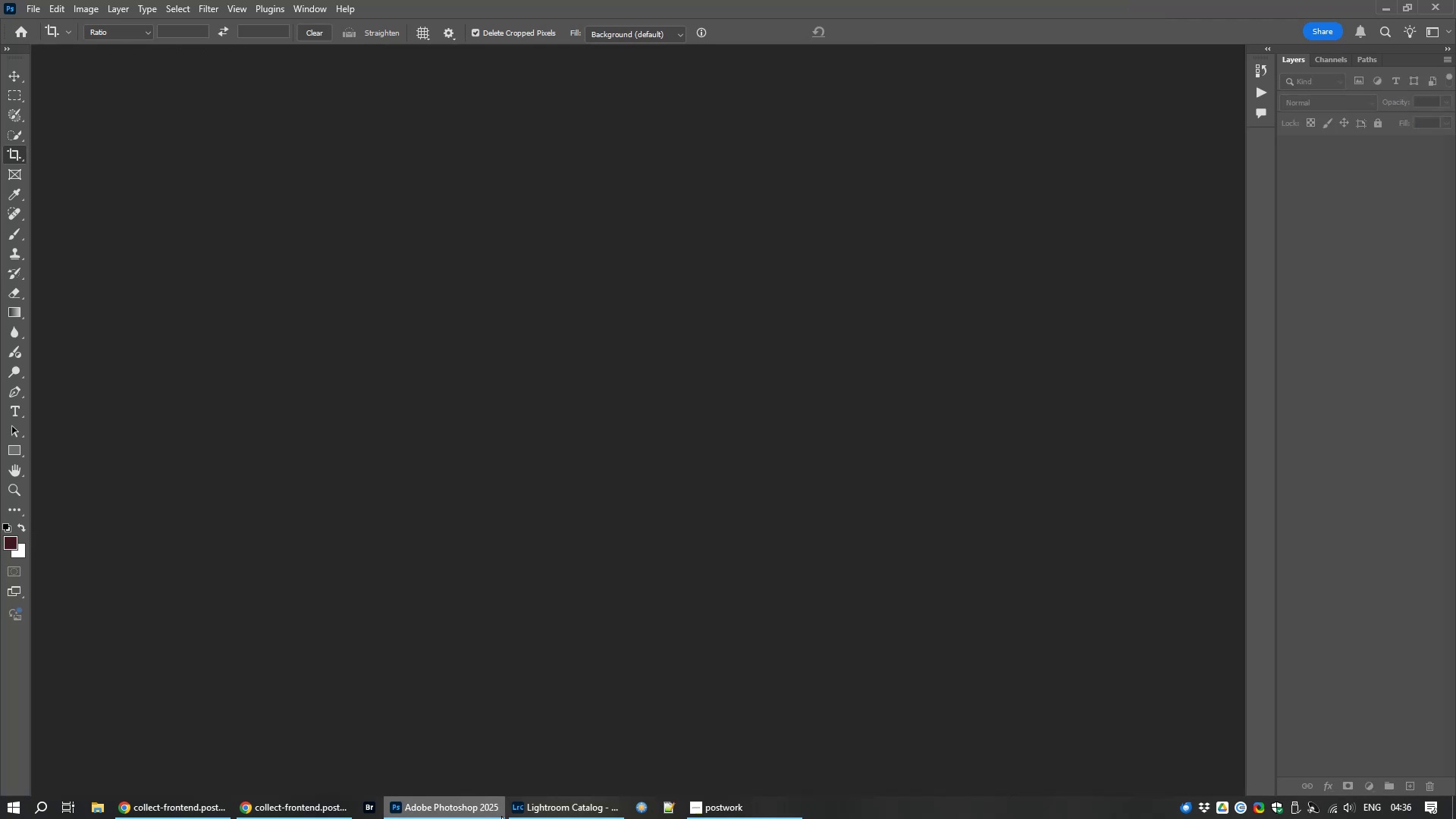 
left_click([547, 808])
 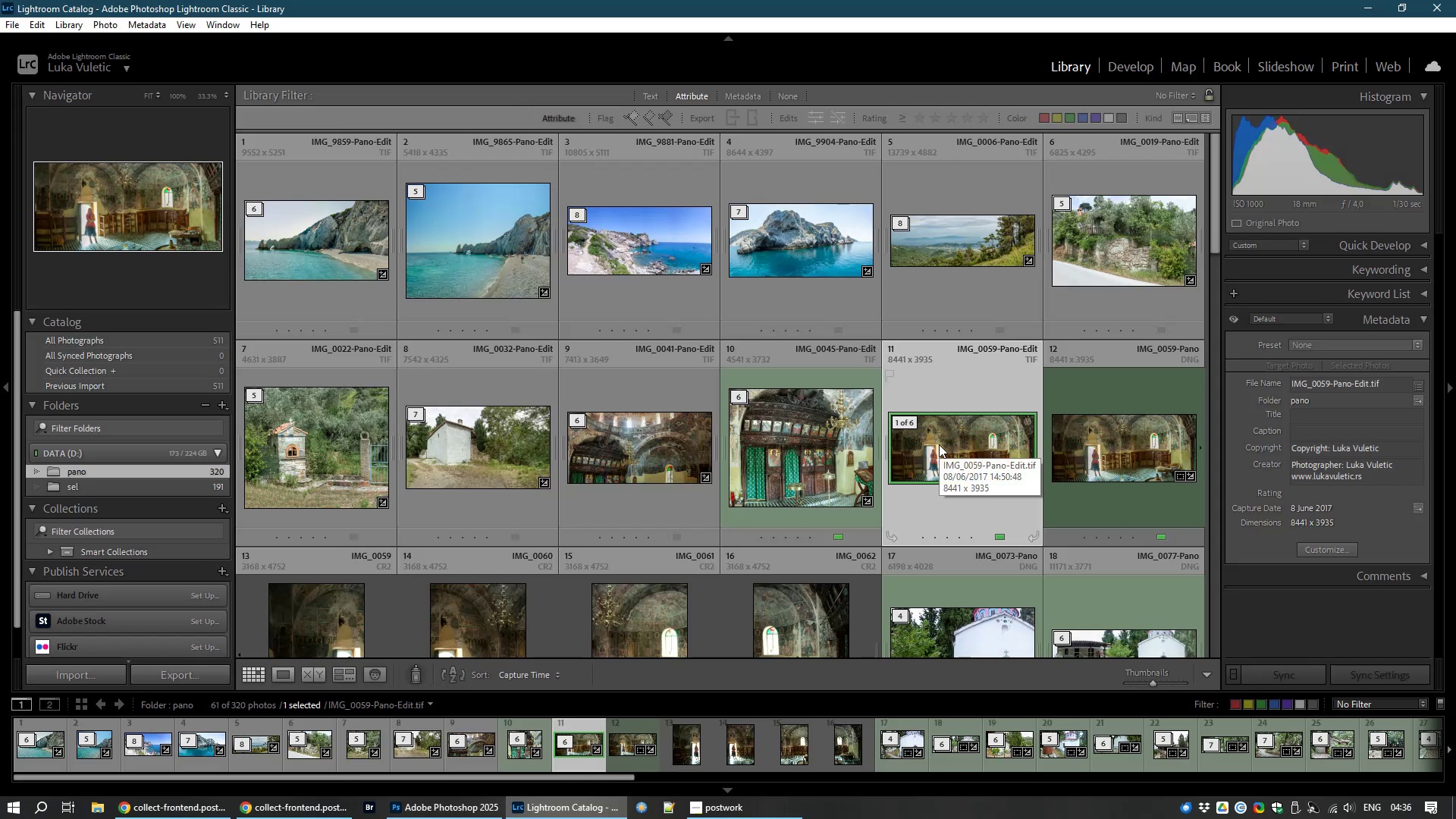 
right_click([939, 444])
 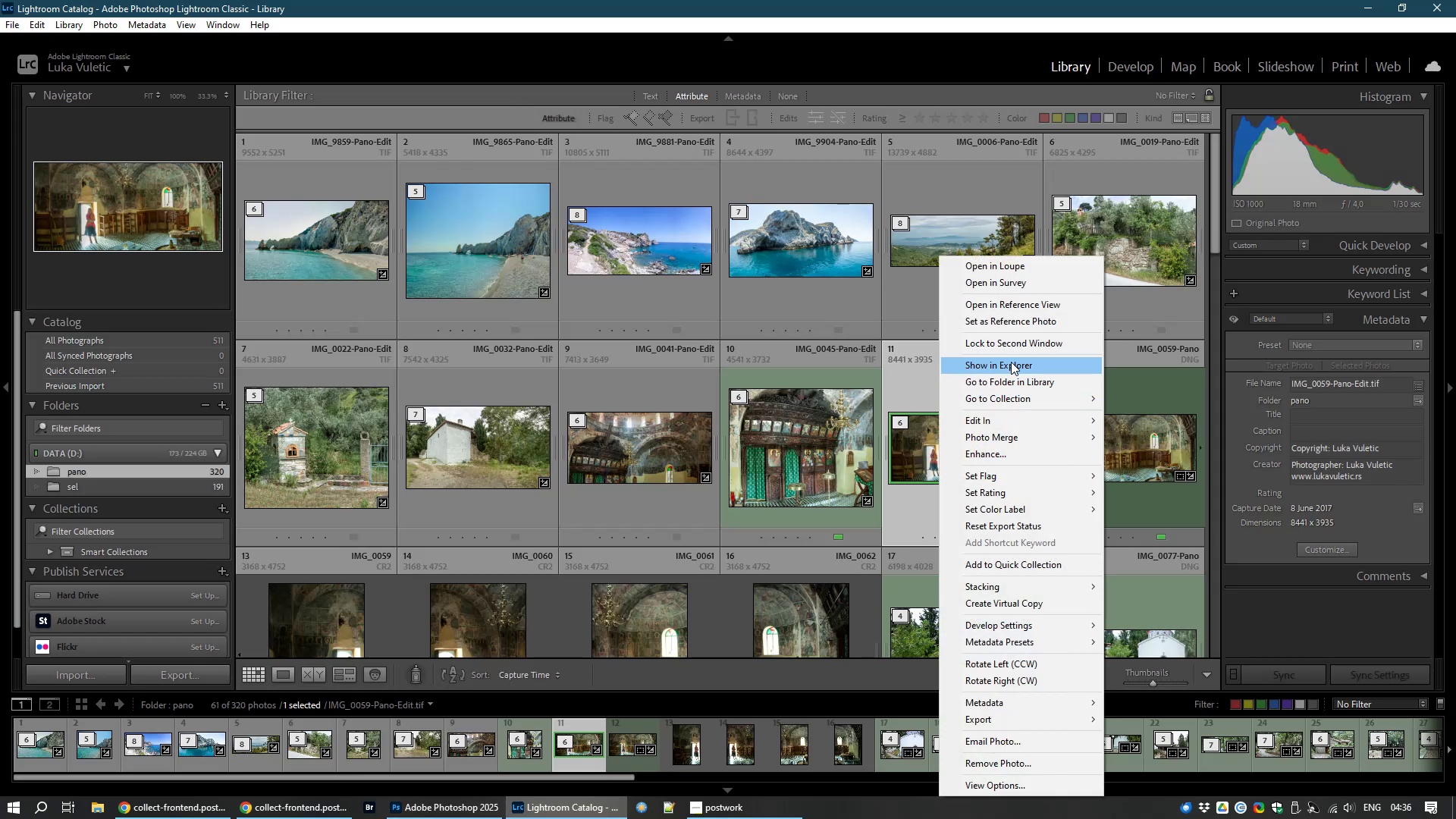 
left_click([1011, 362])
 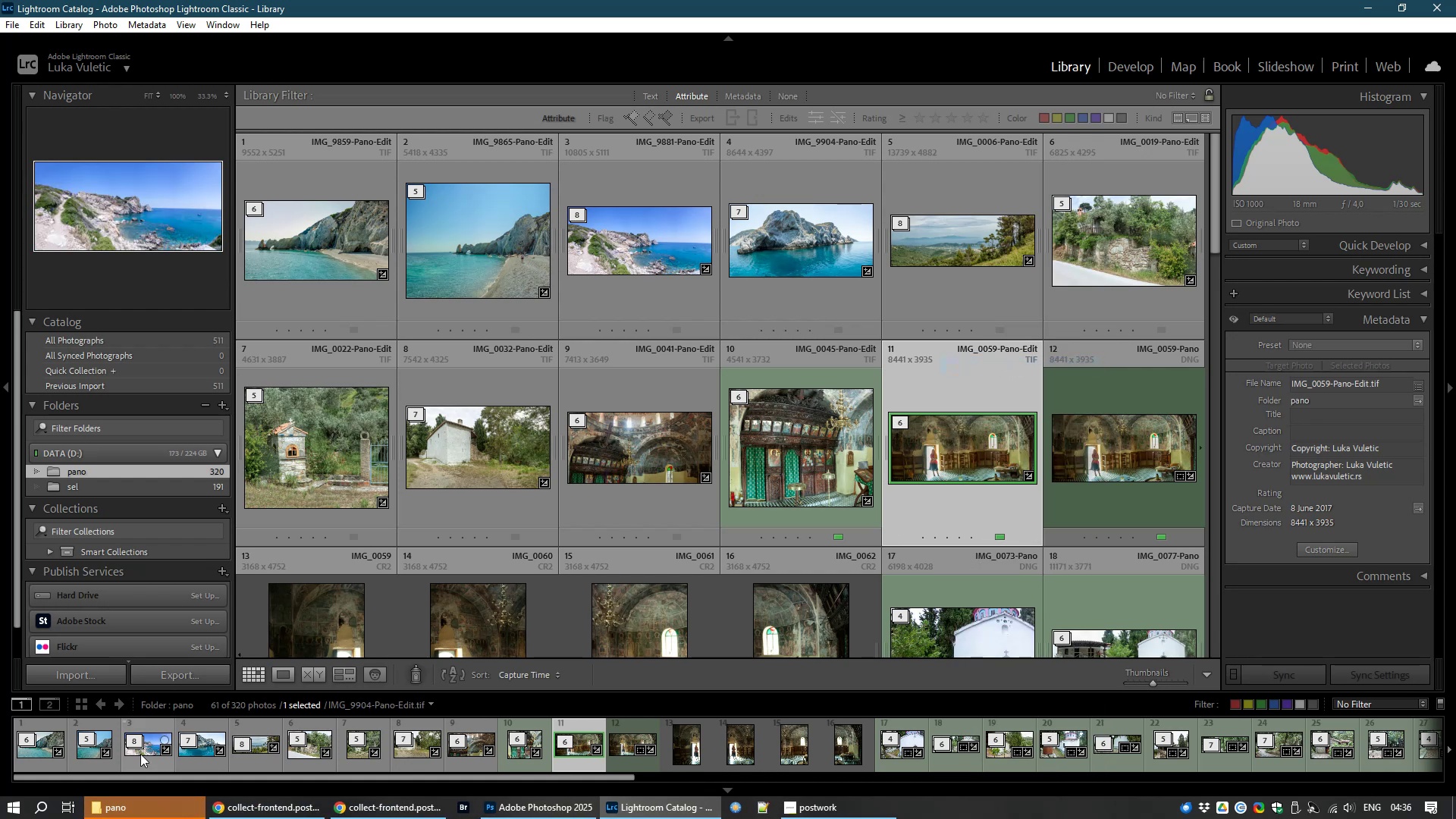 
left_click([137, 808])
 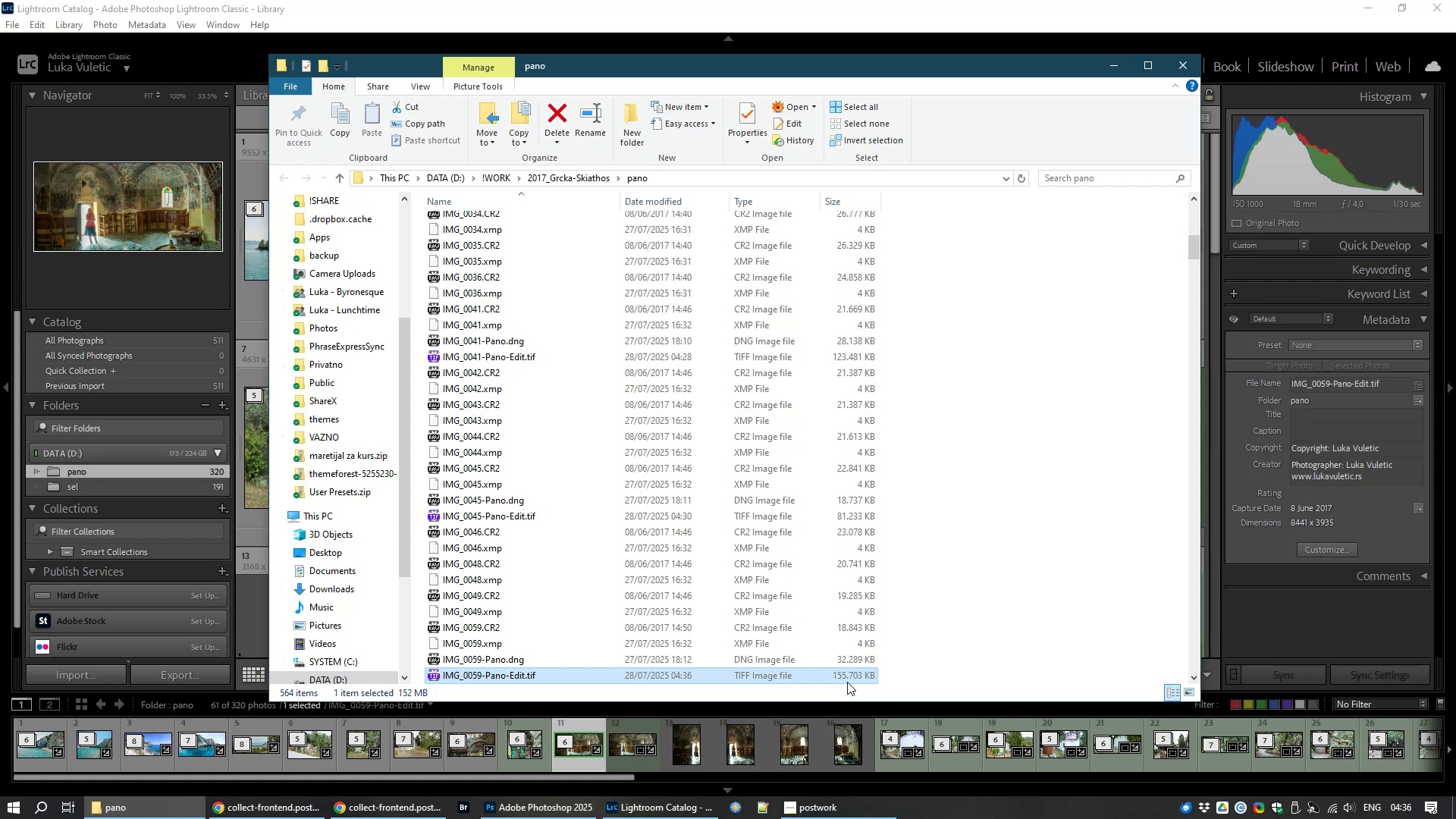 
wait(14.98)
 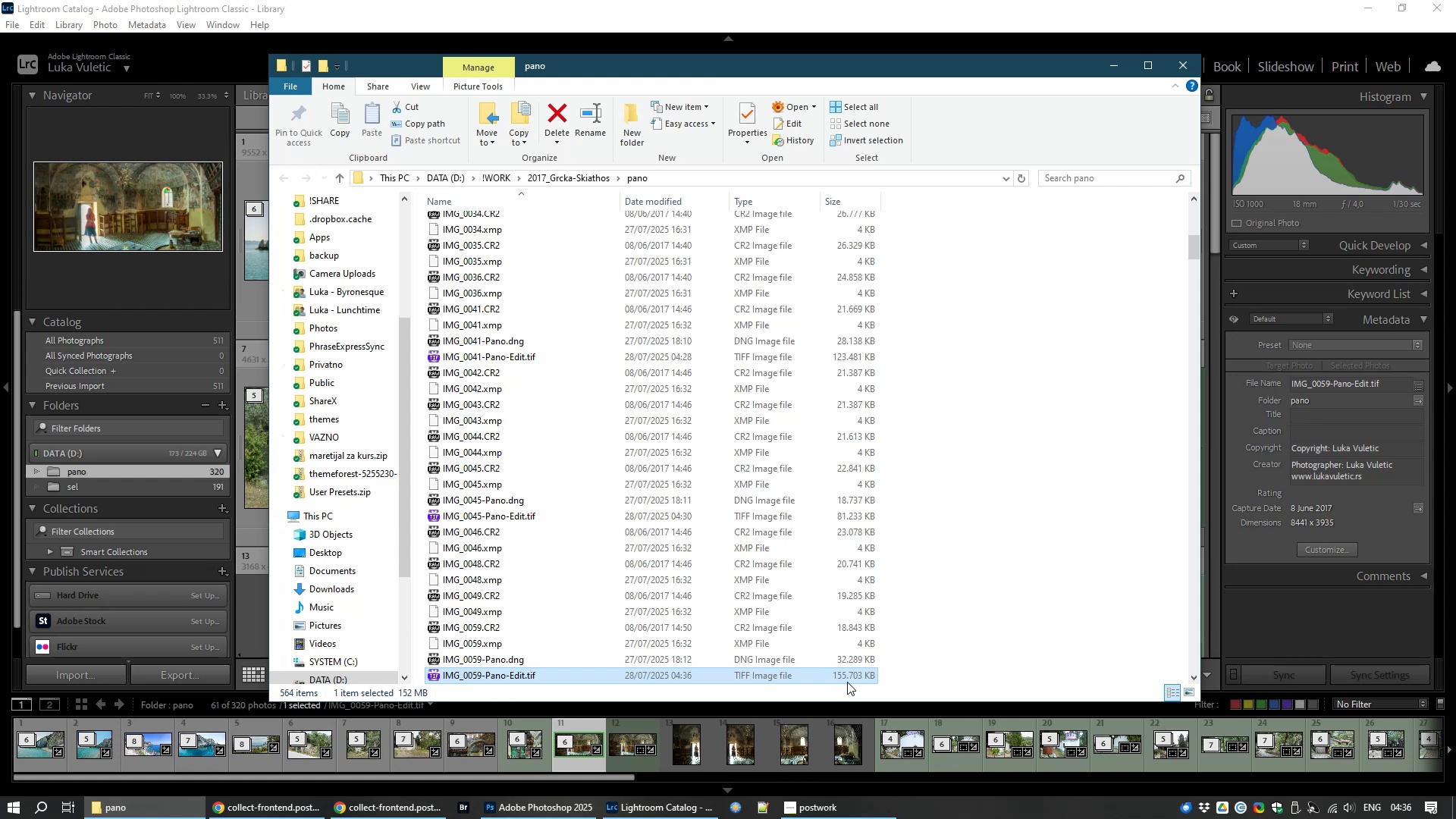 
left_click([1184, 57])
 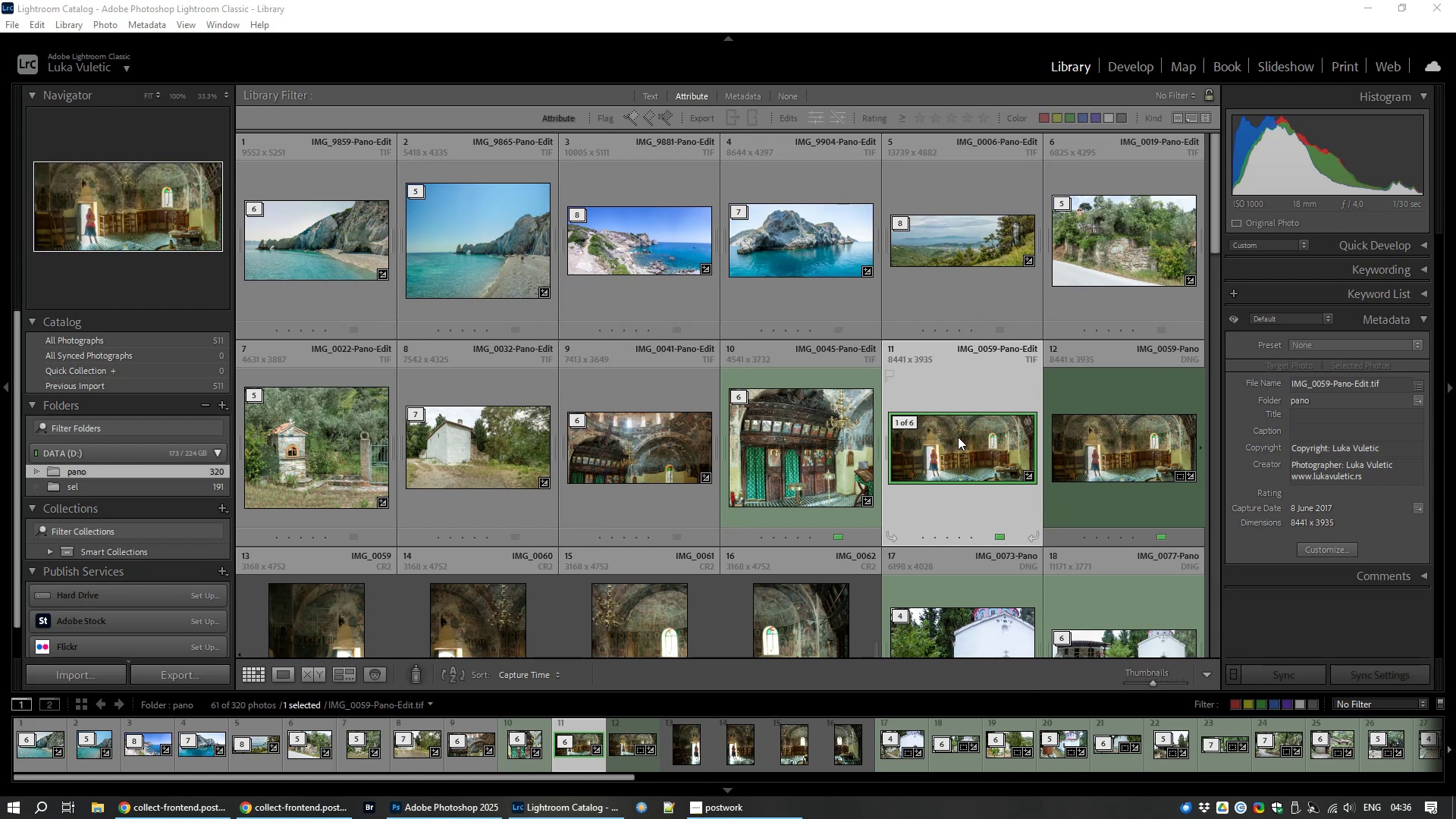 
key(Space)
 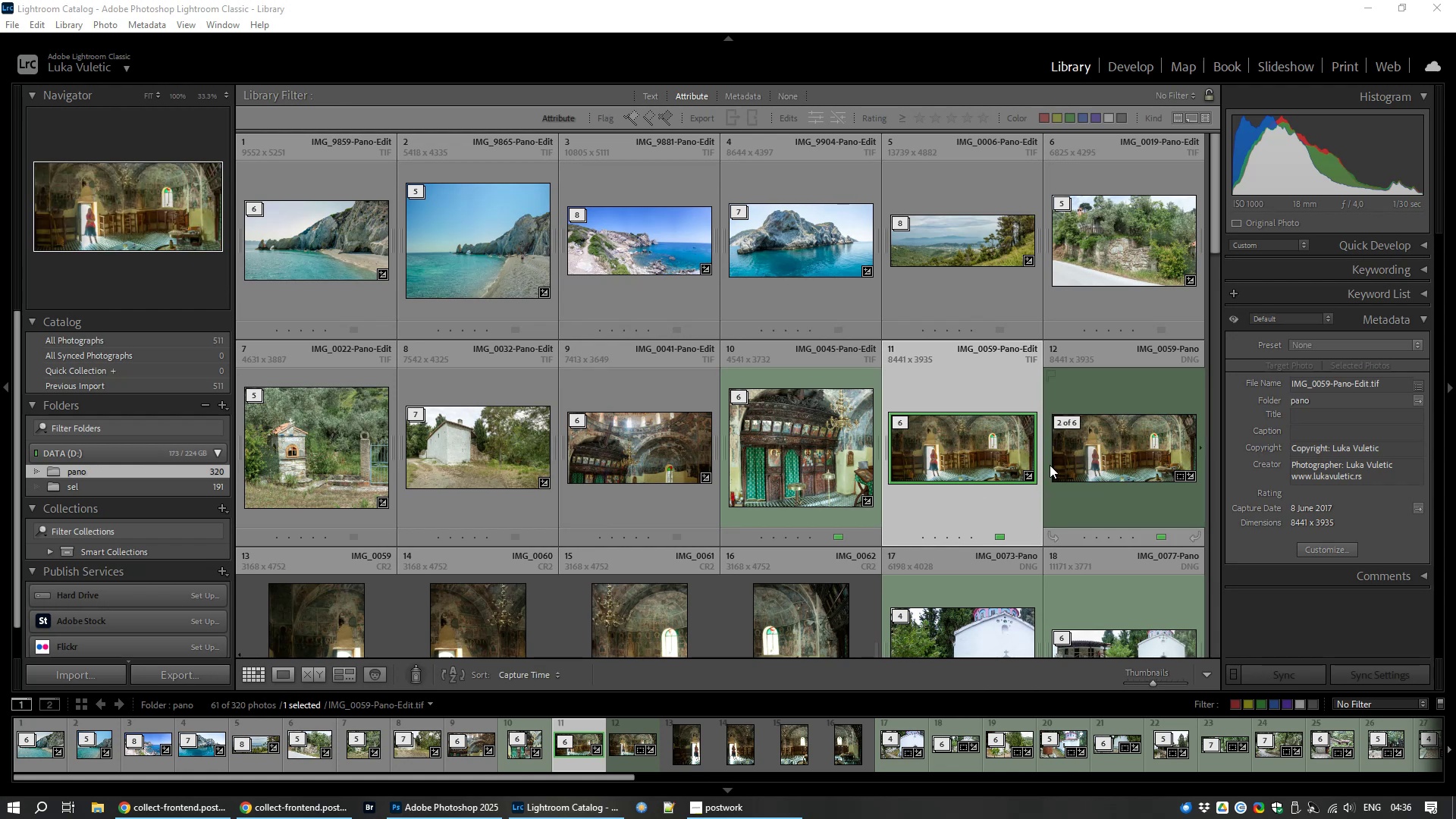 
left_click([1081, 475])
 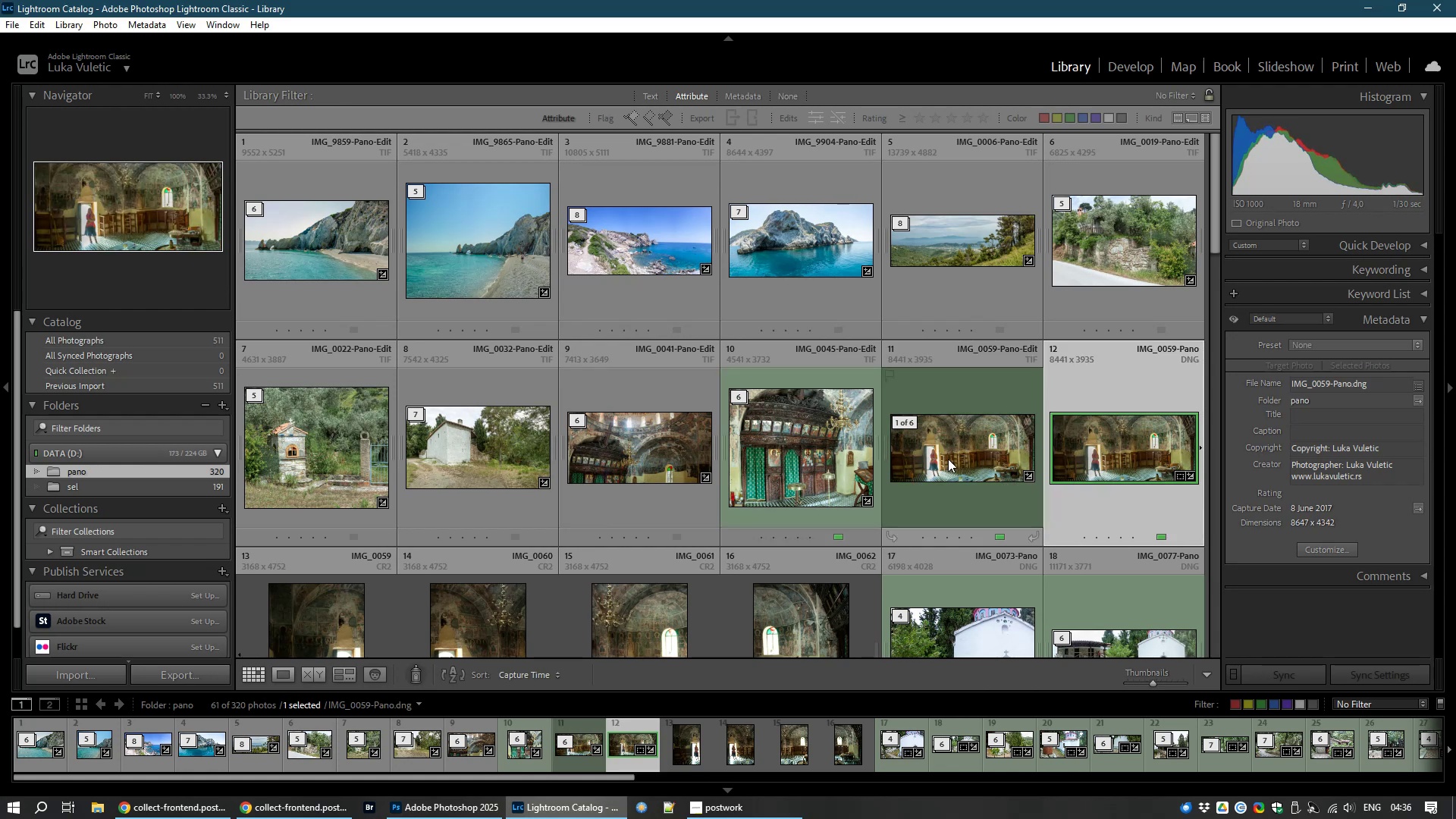 
left_click([949, 459])
 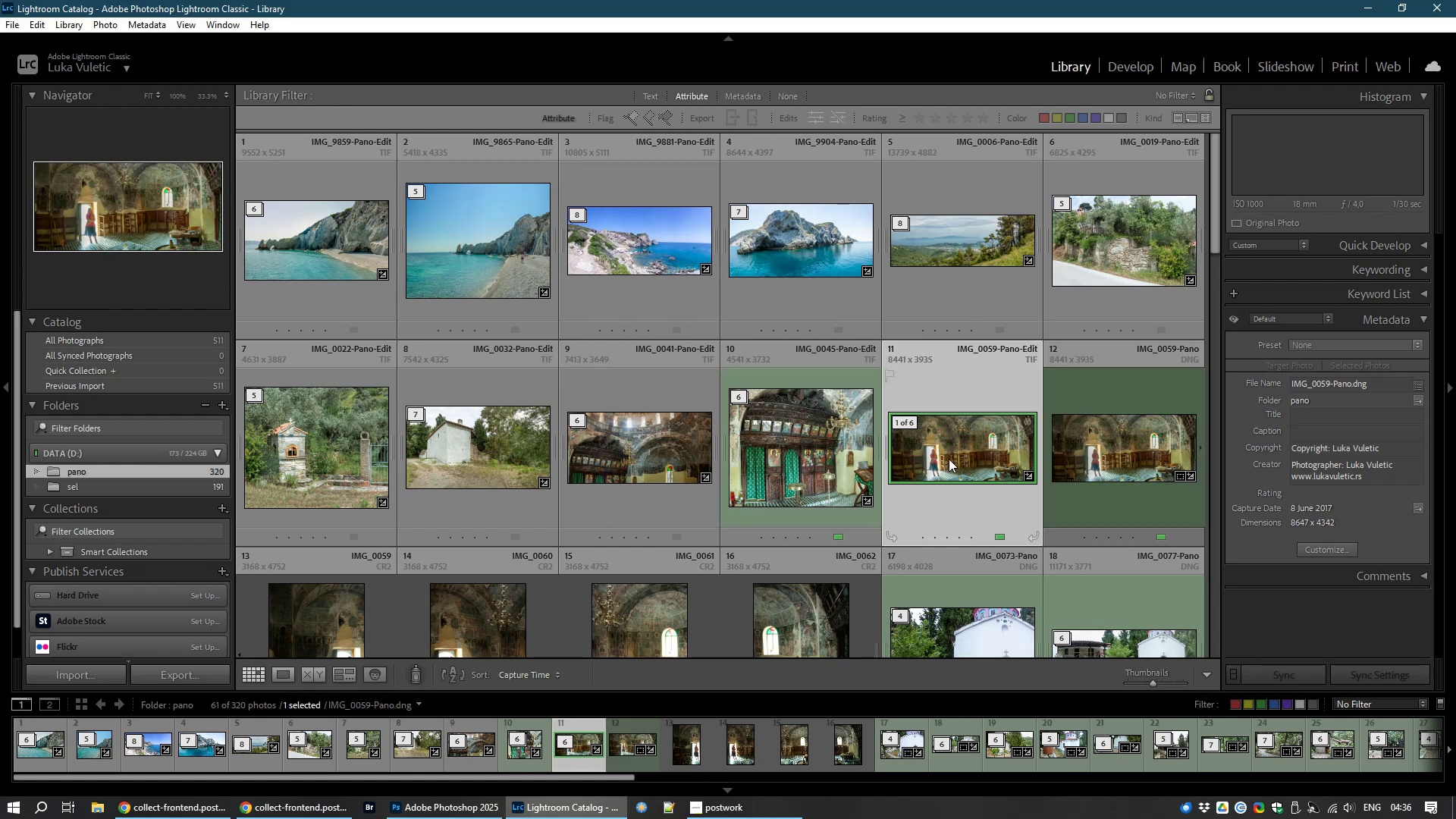 
key(Space)
 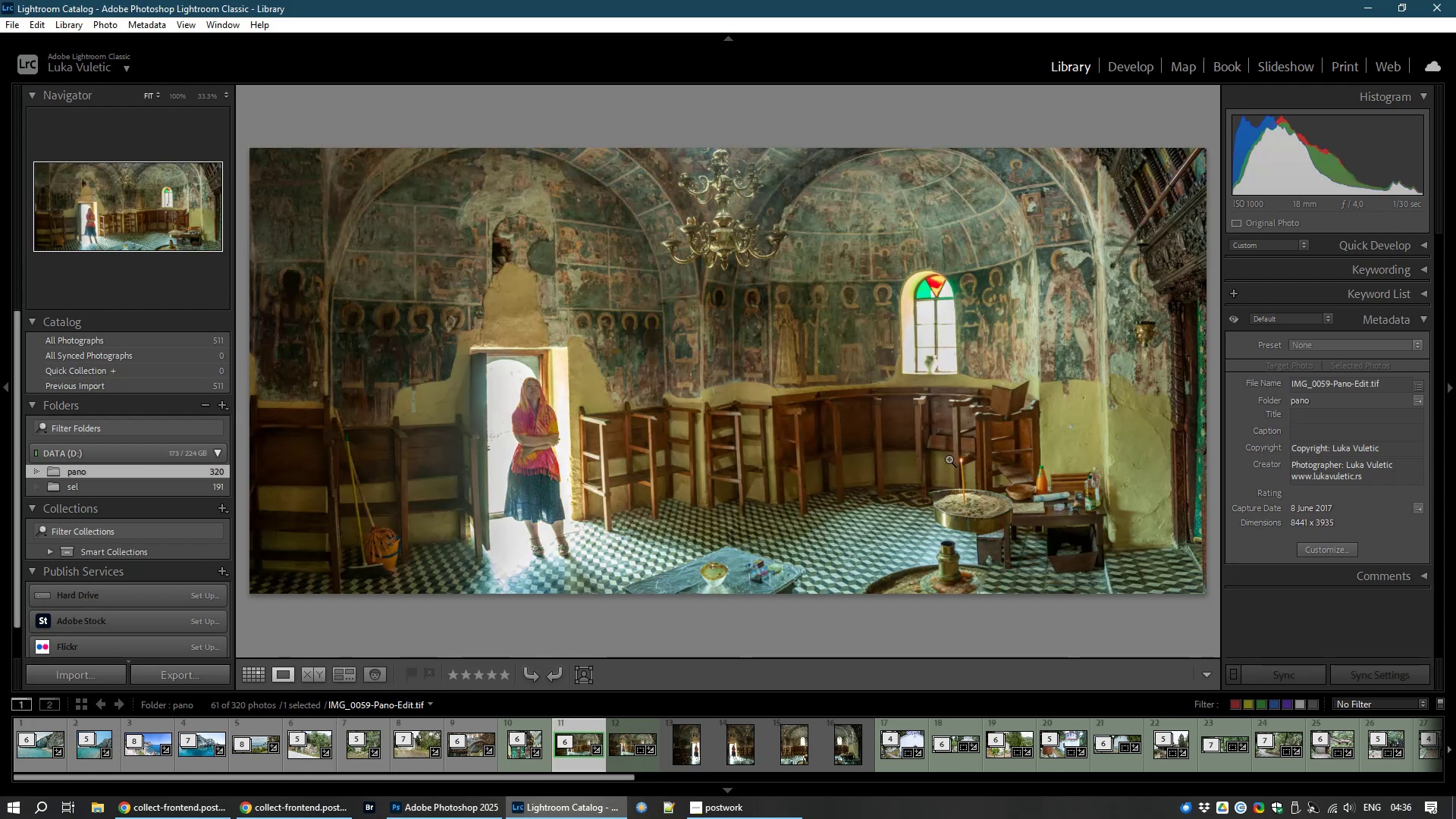 
key(ArrowRight)
 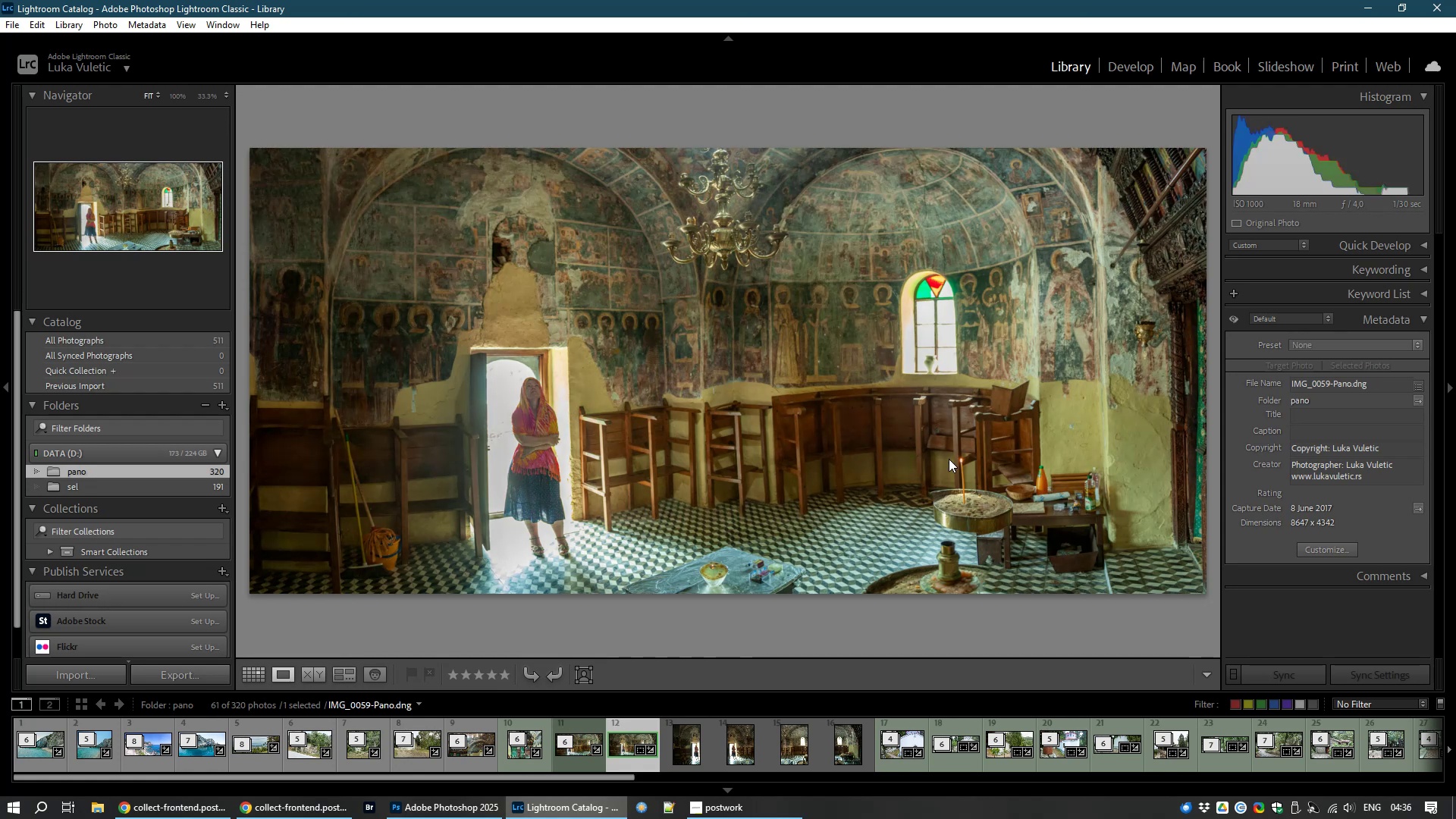 
key(ArrowLeft)
 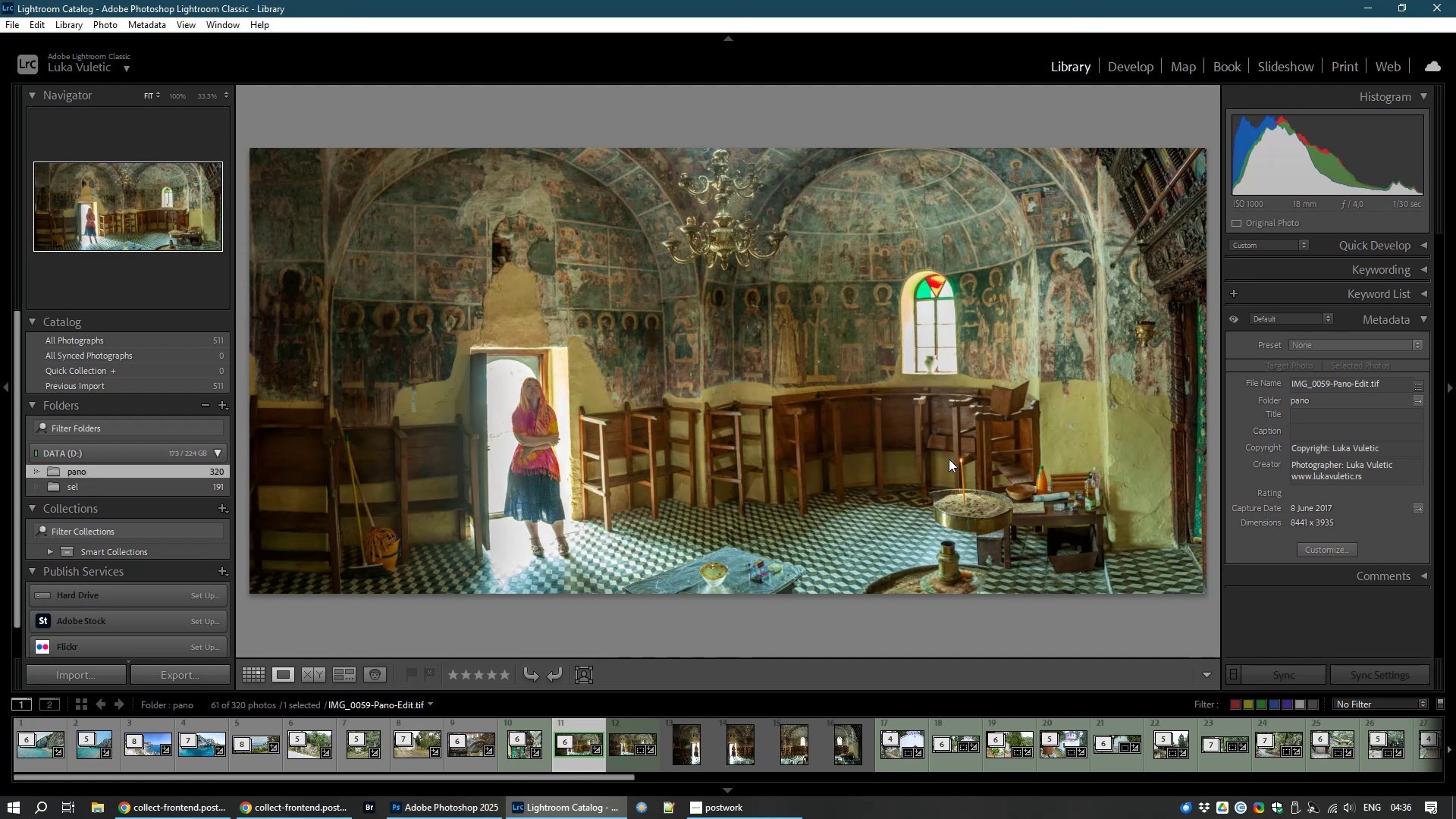 
key(ArrowRight)
 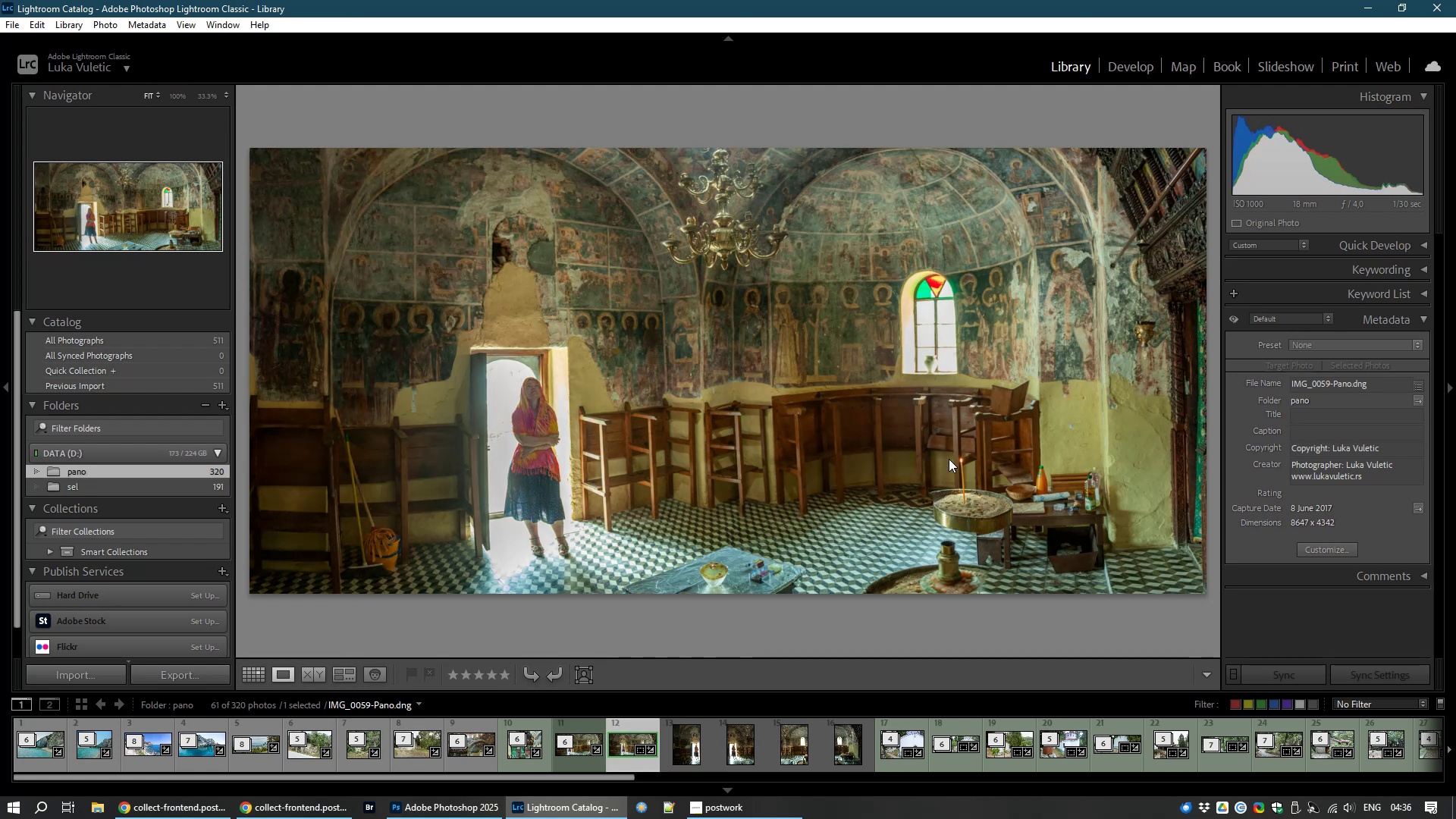 
key(ArrowLeft)
 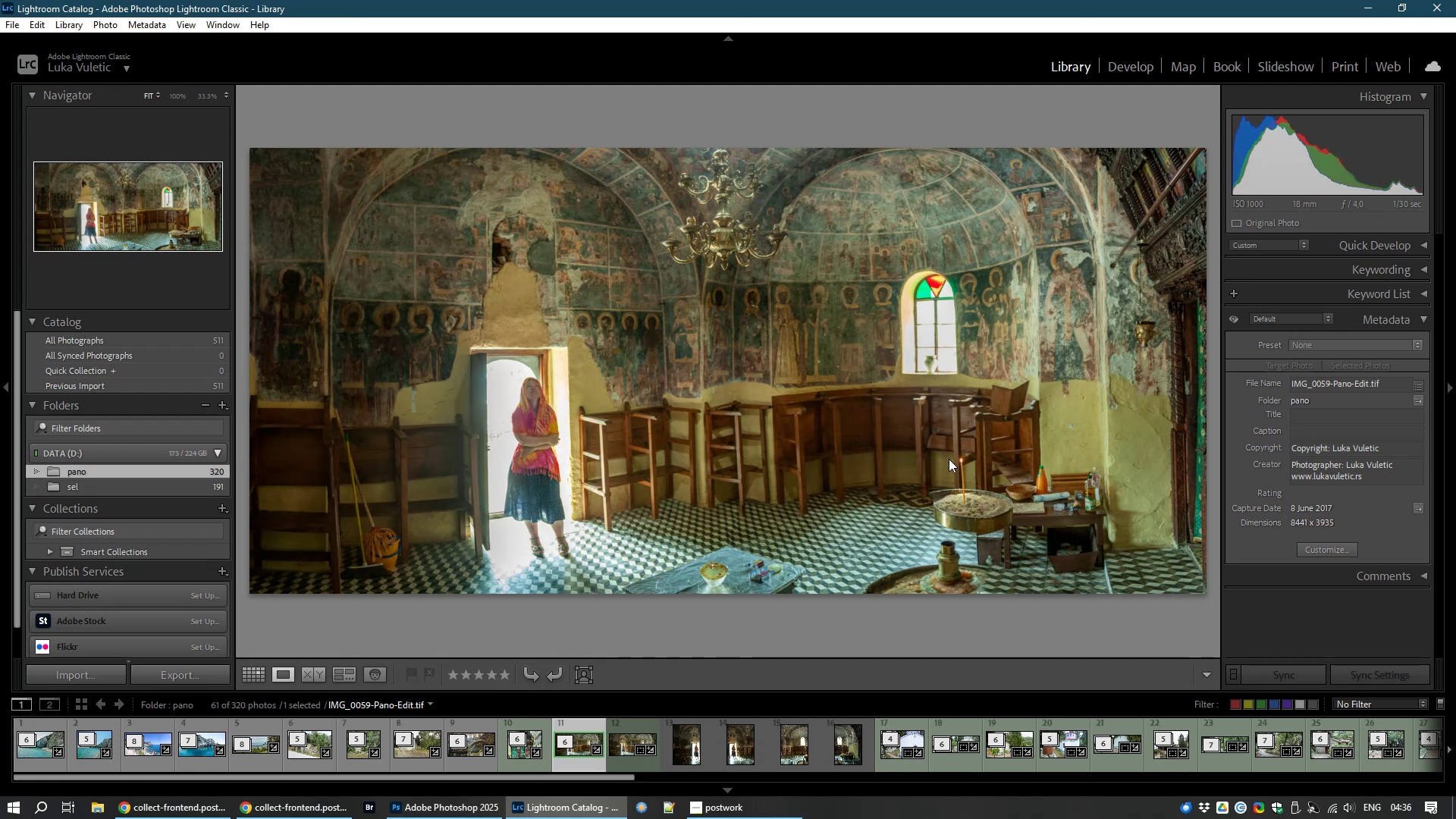 
key(ArrowRight)
 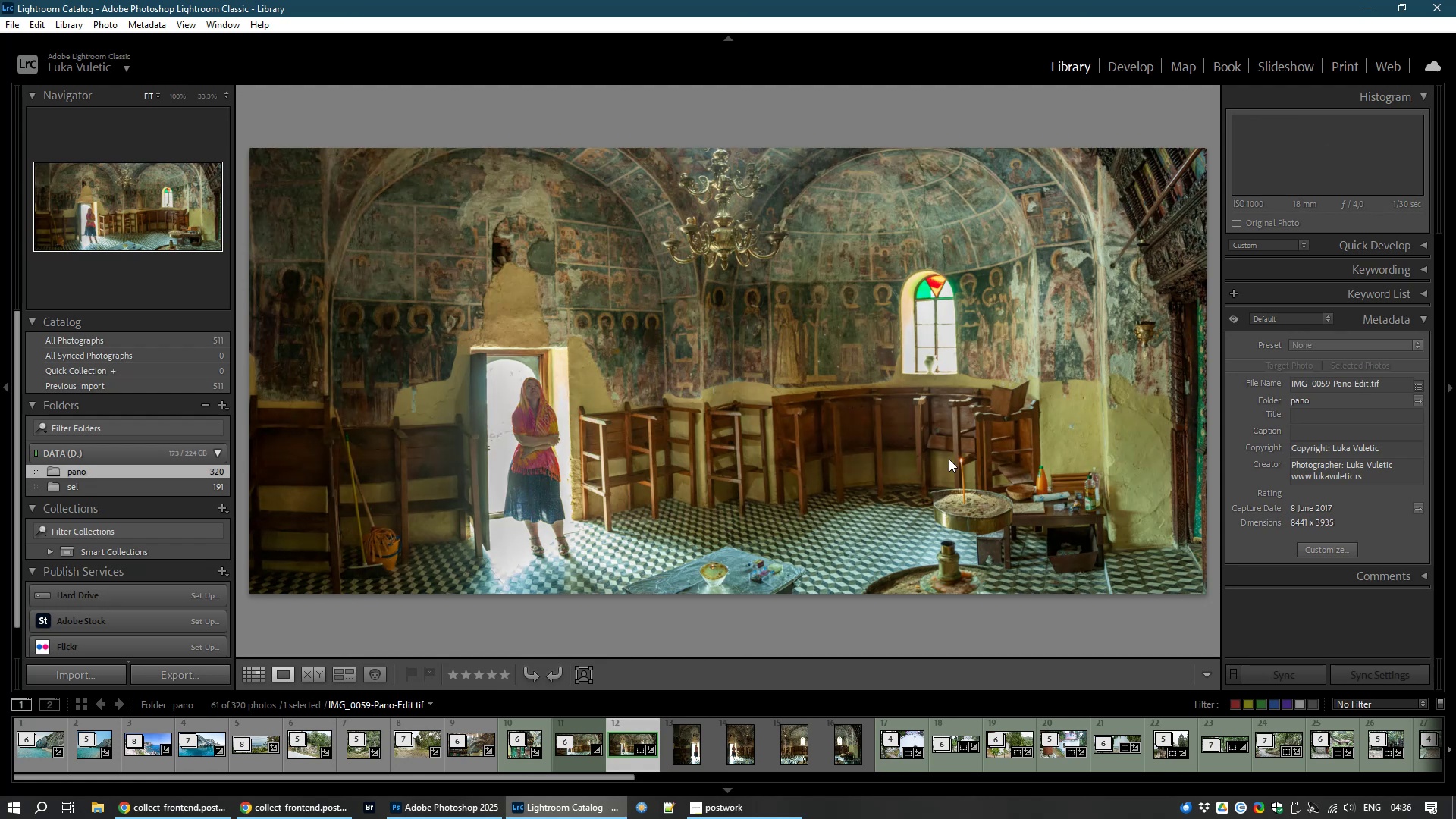 
key(ArrowLeft)
 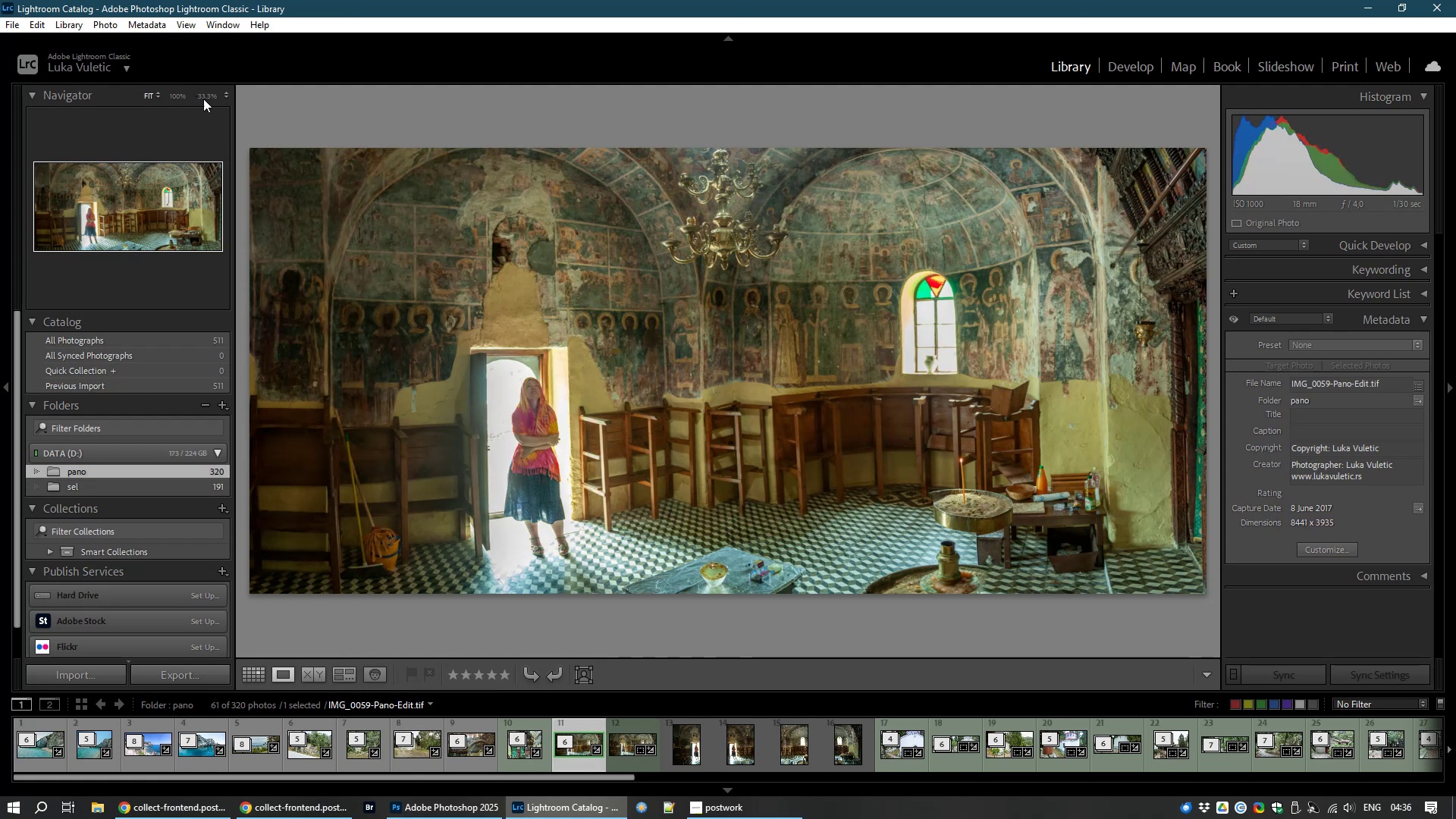 
wait(5.16)
 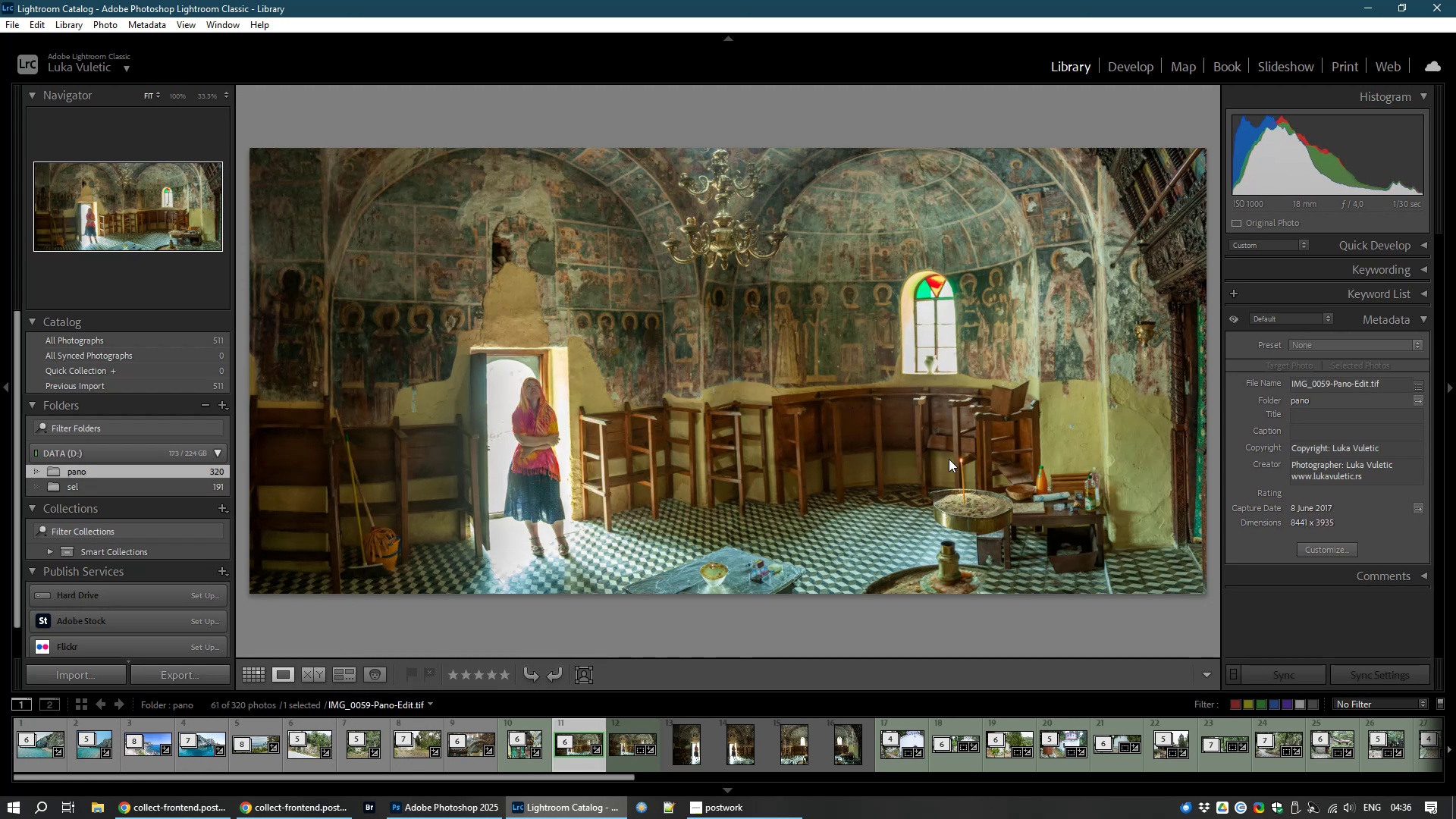 
left_click([172, 99])
 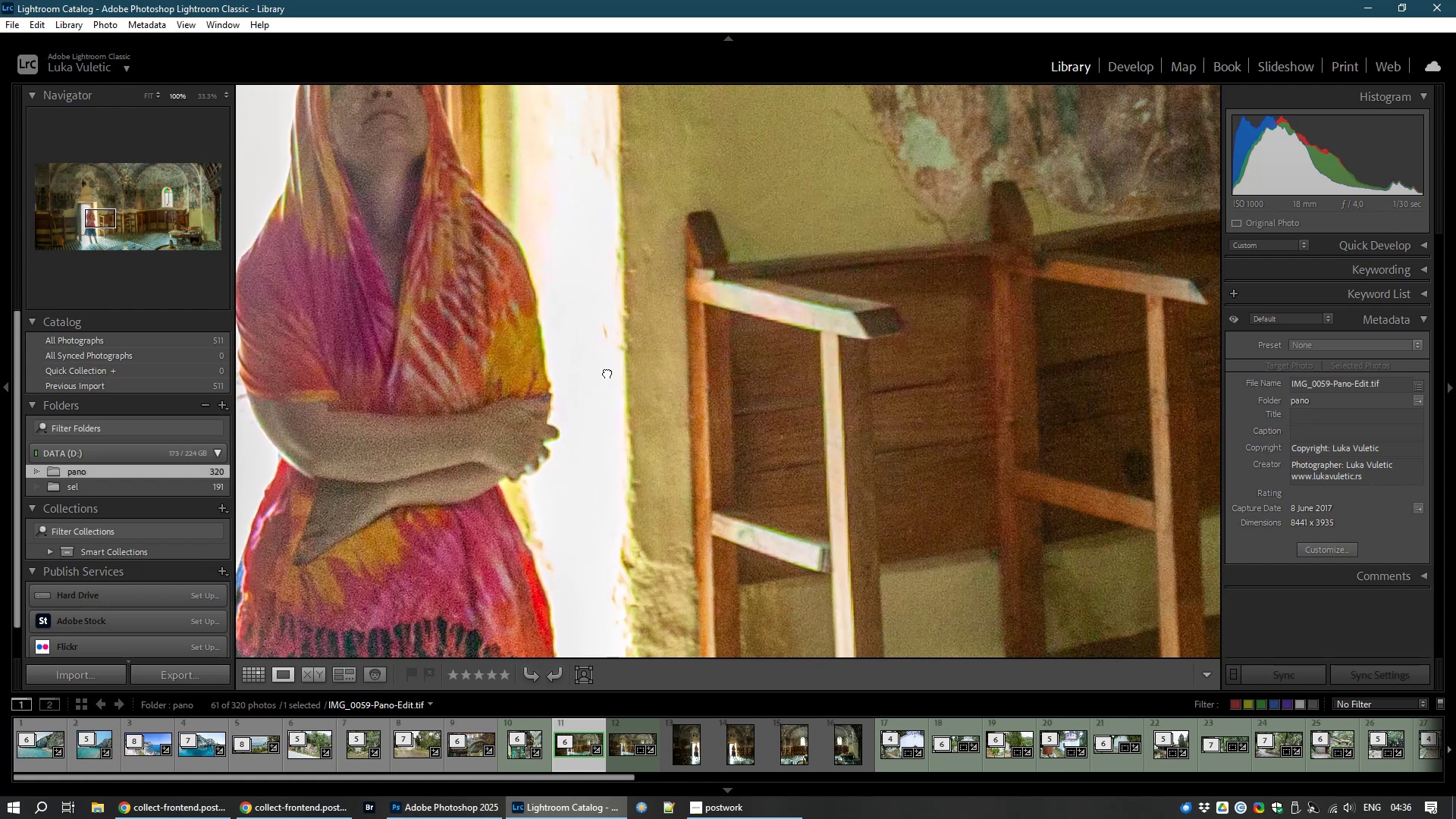 
wait(12.75)
 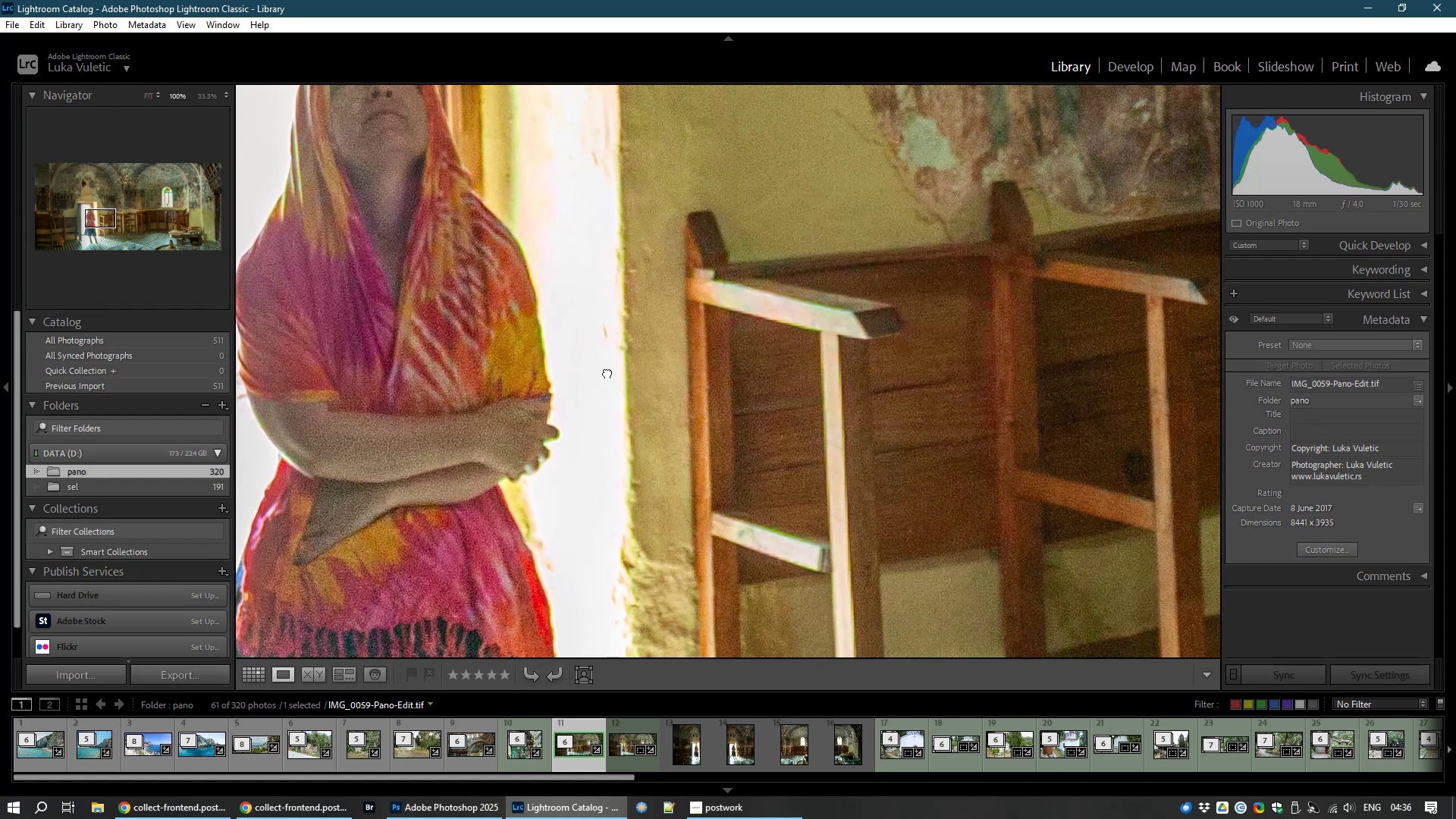 
left_click([651, 388])
 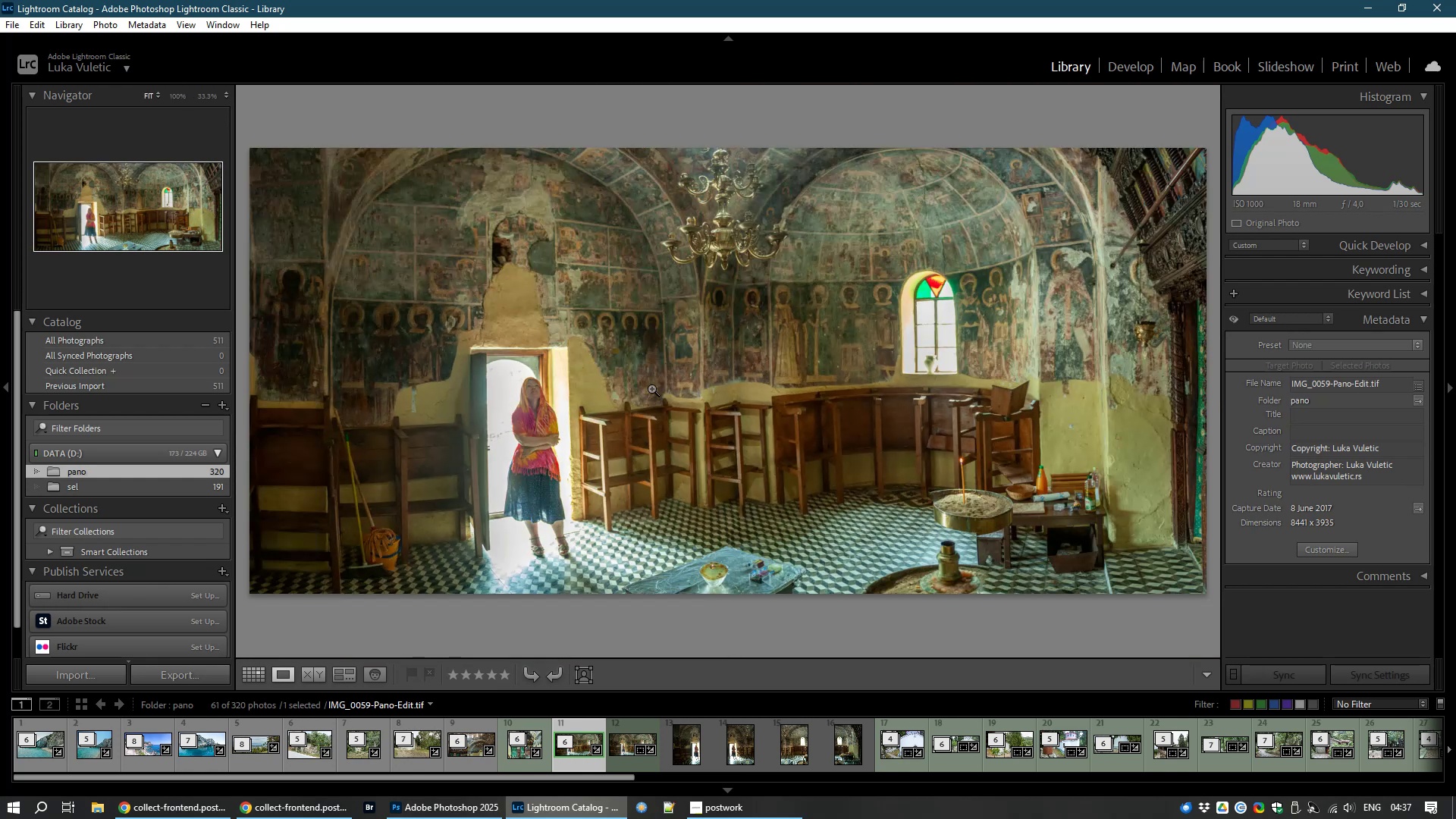 
key(Control+E)
 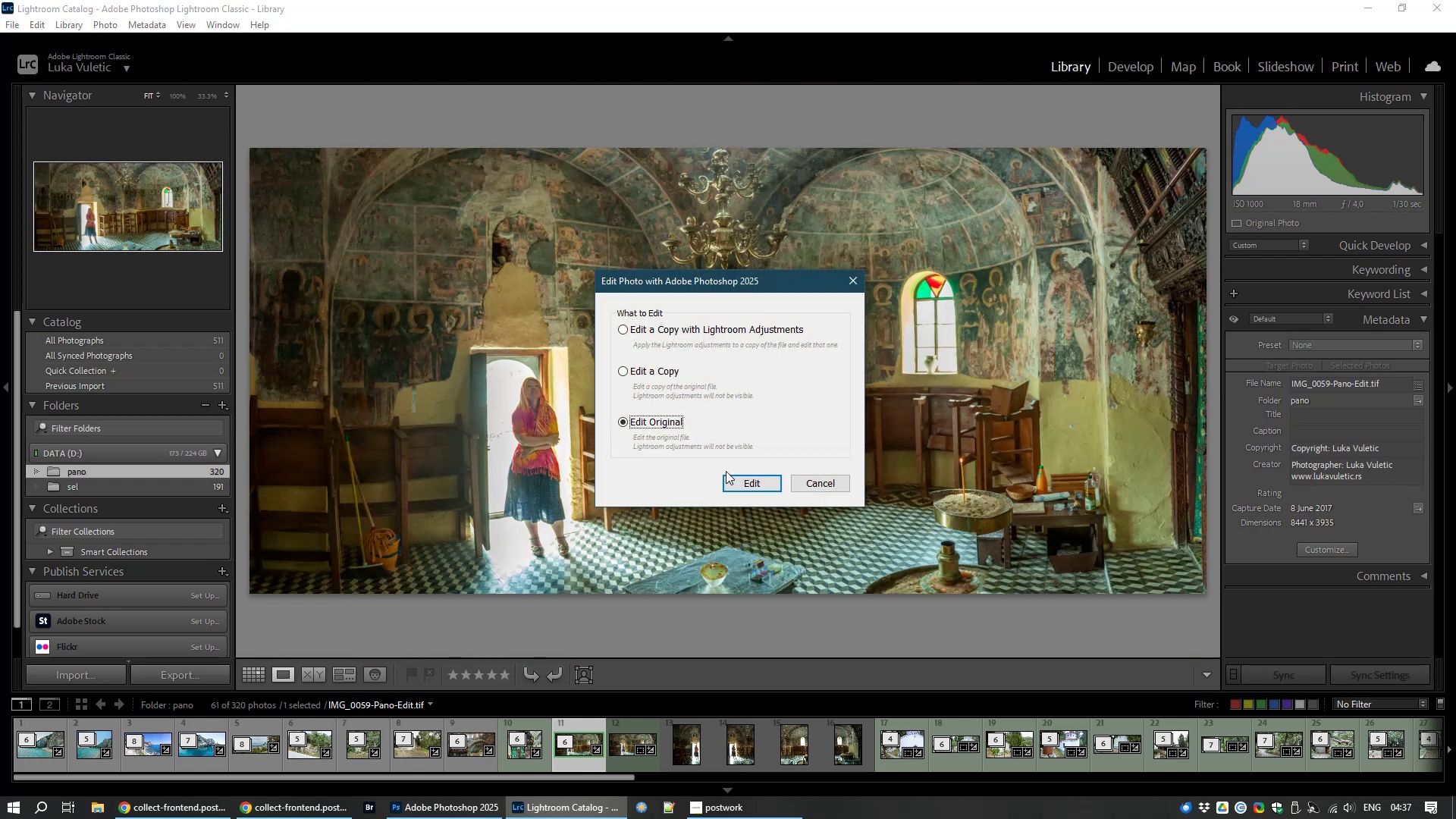 
left_click([774, 483])
 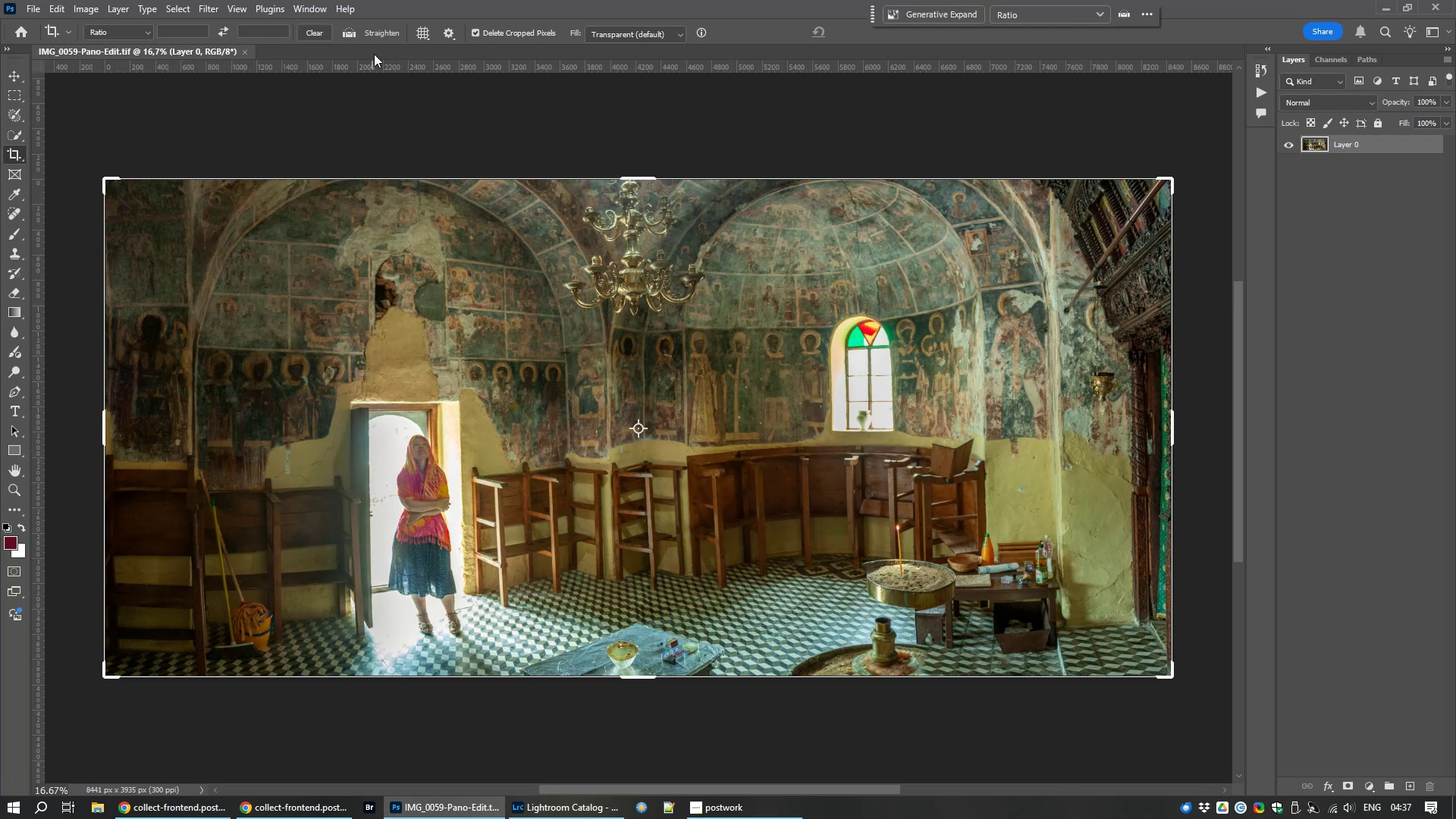 
mouse_move([205, 30])
 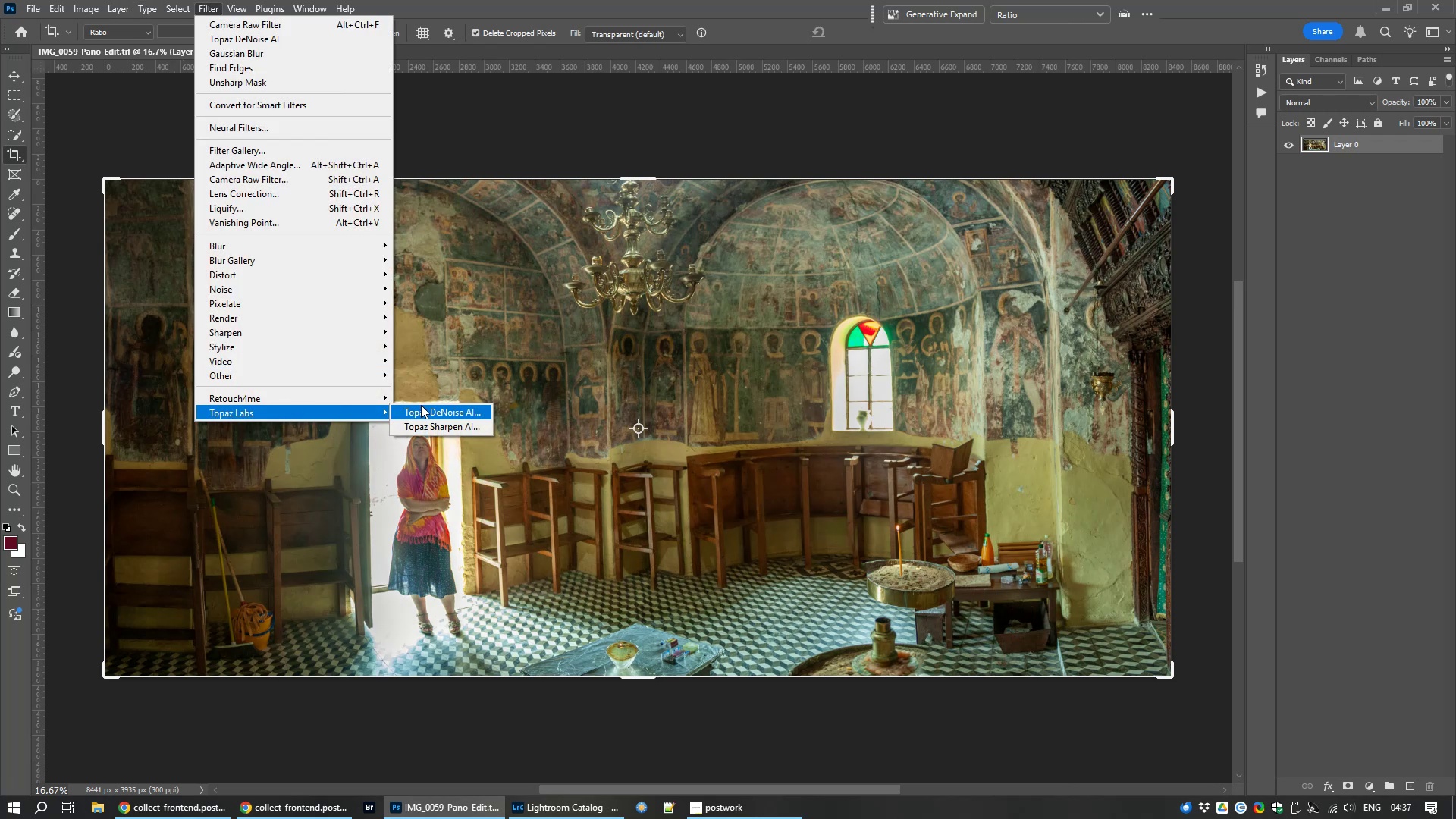 
left_click([428, 407])
 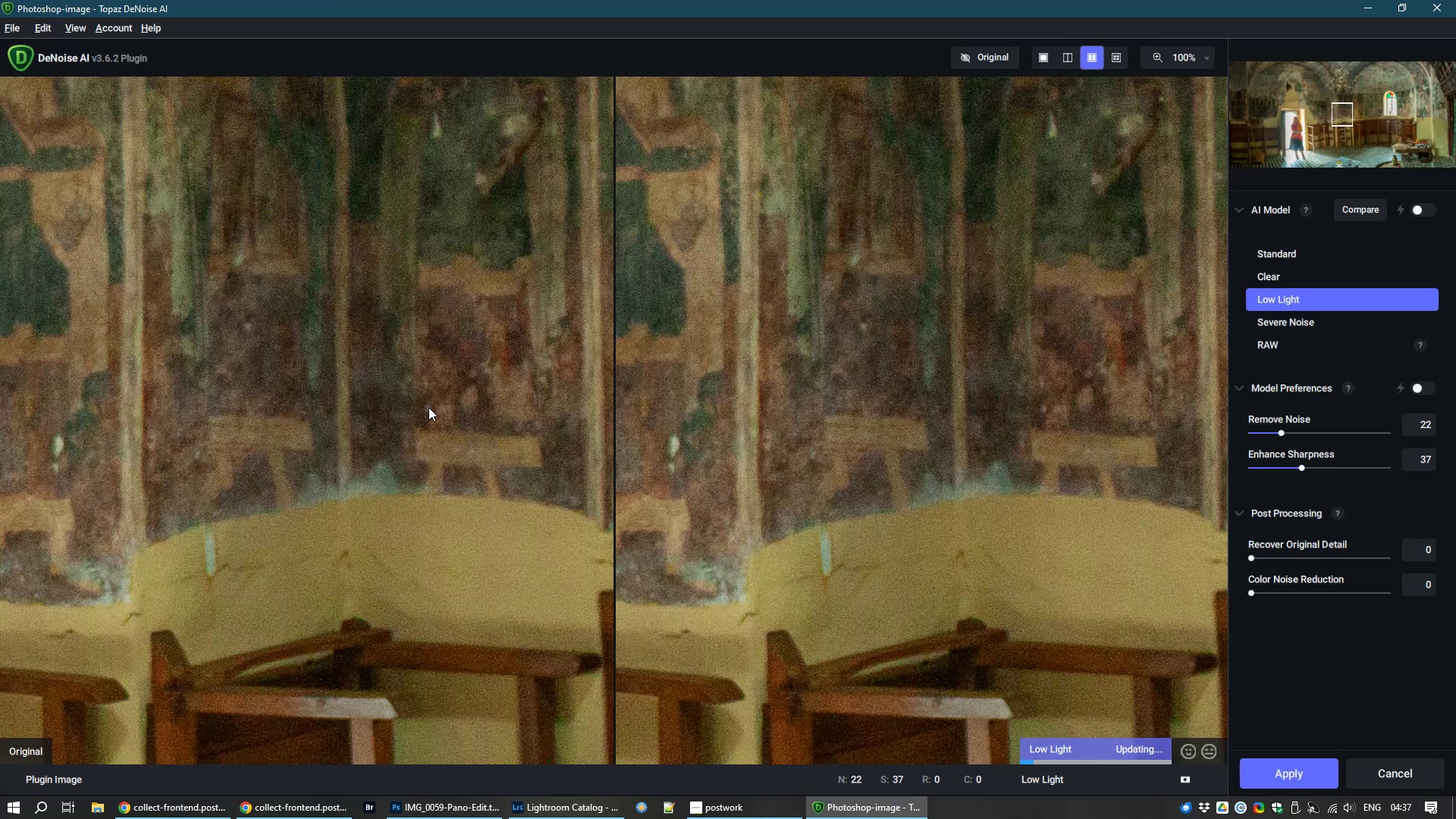 
wait(13.93)
 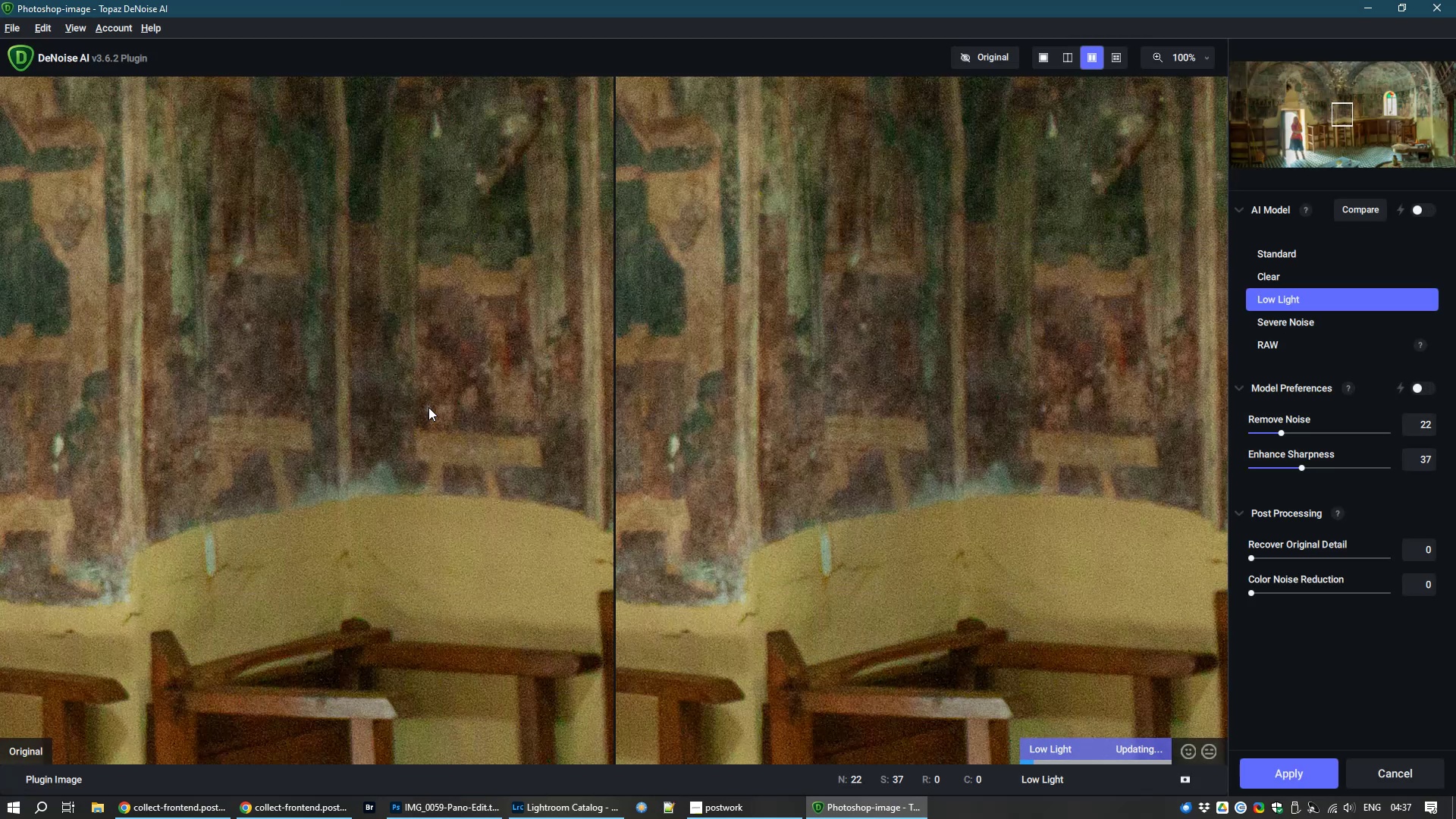 
left_click([1295, 253])
 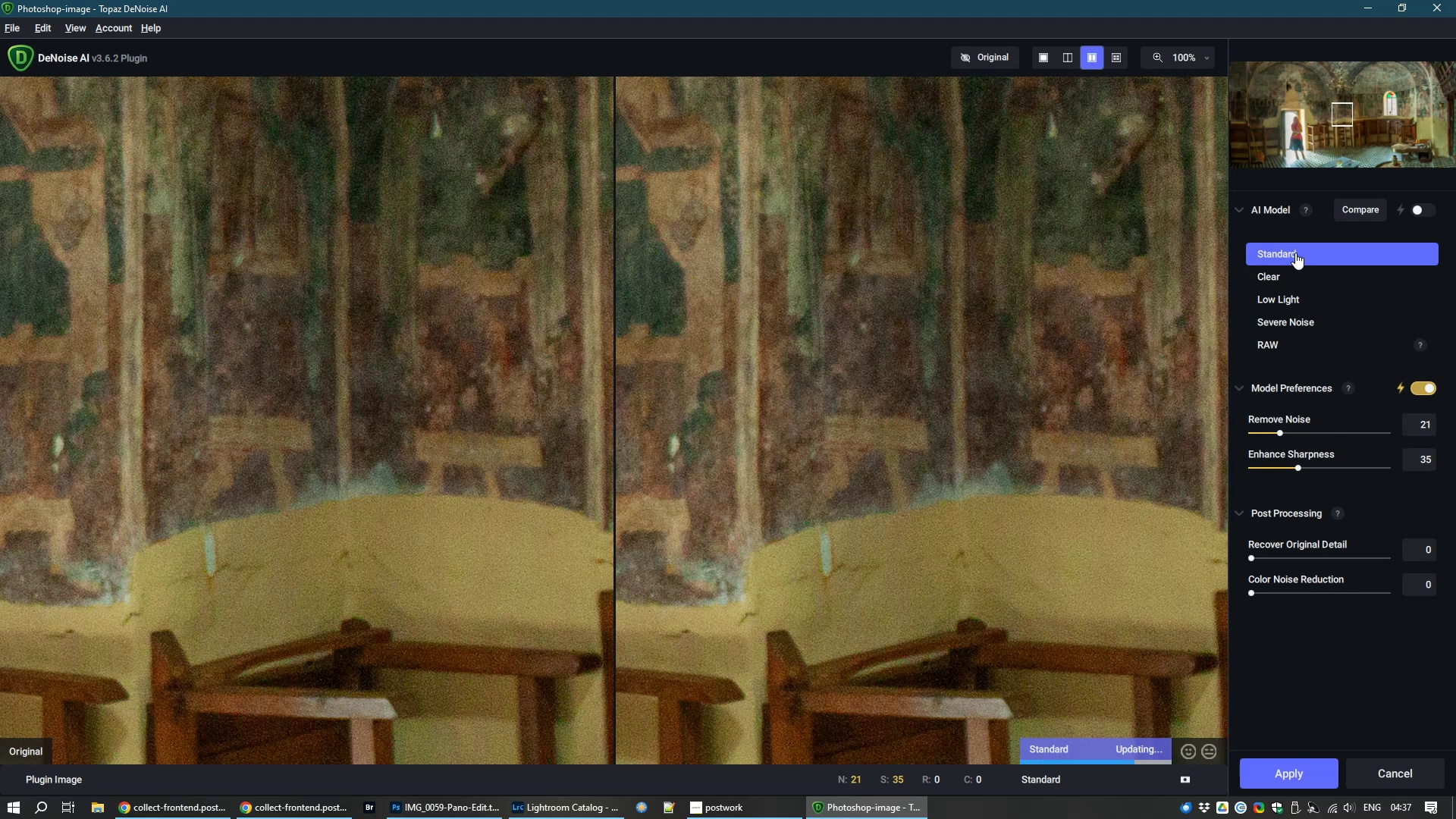 
left_click([1280, 277])
 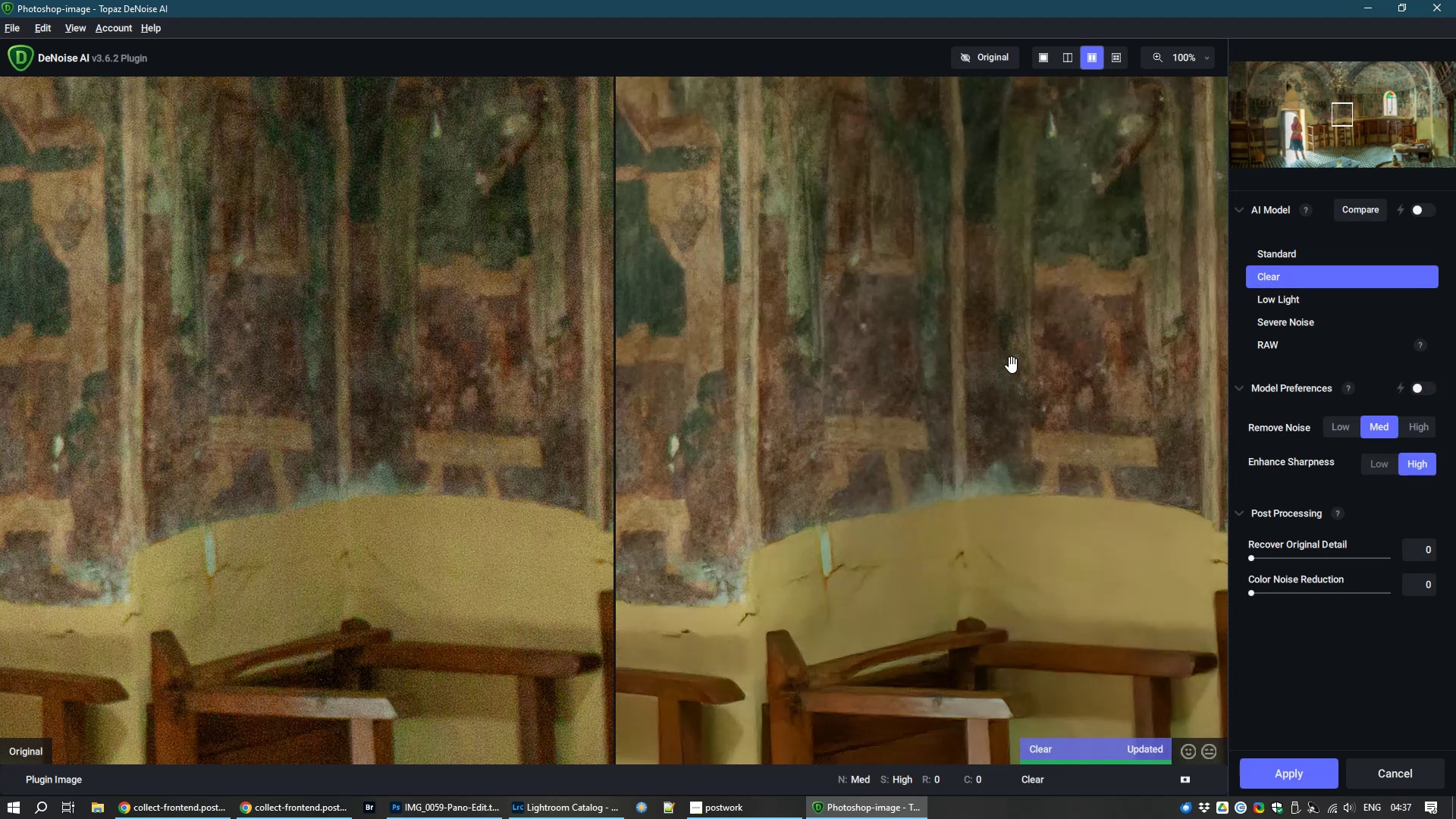 
wait(9.49)
 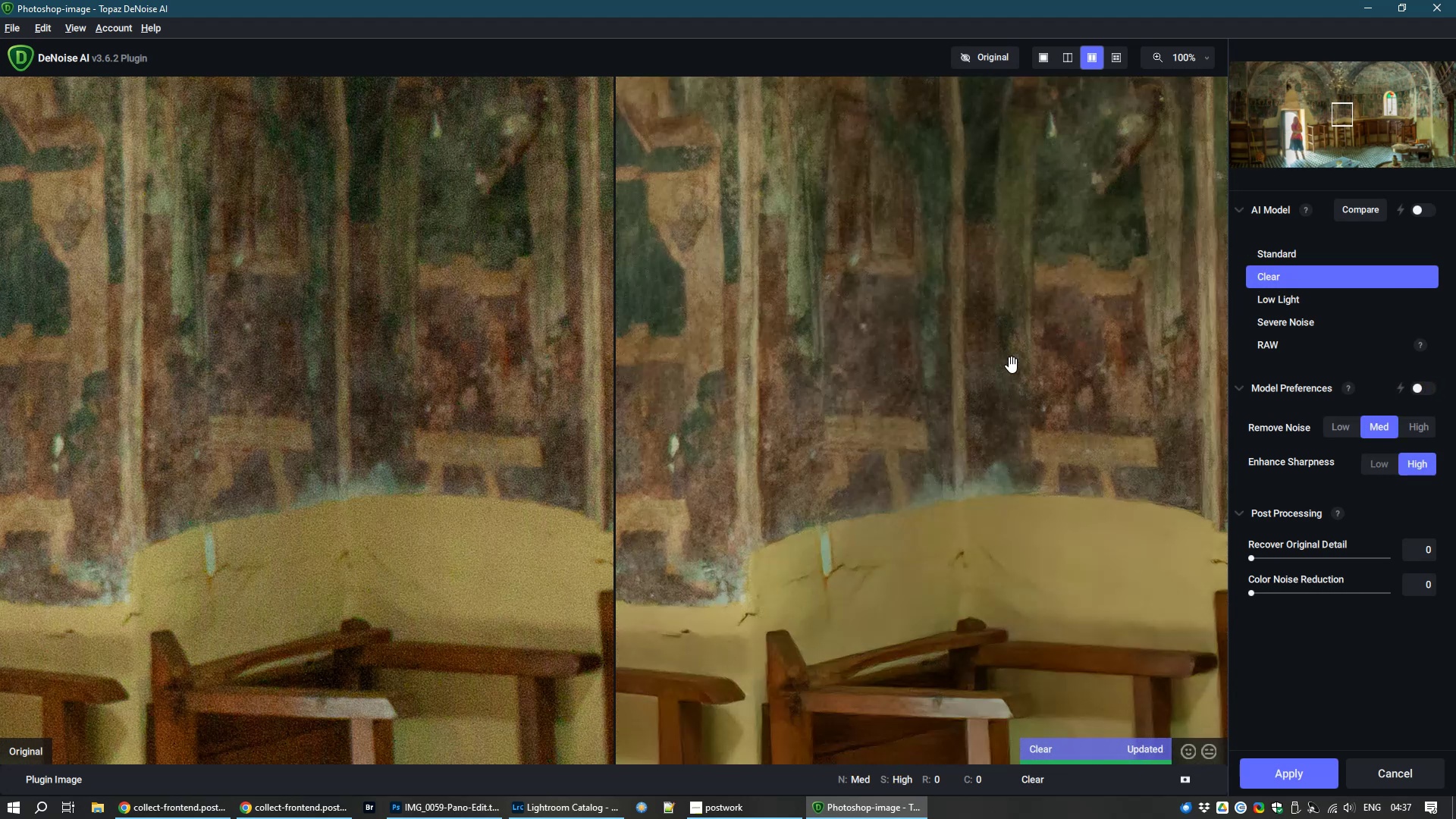 
left_click([1344, 425])
 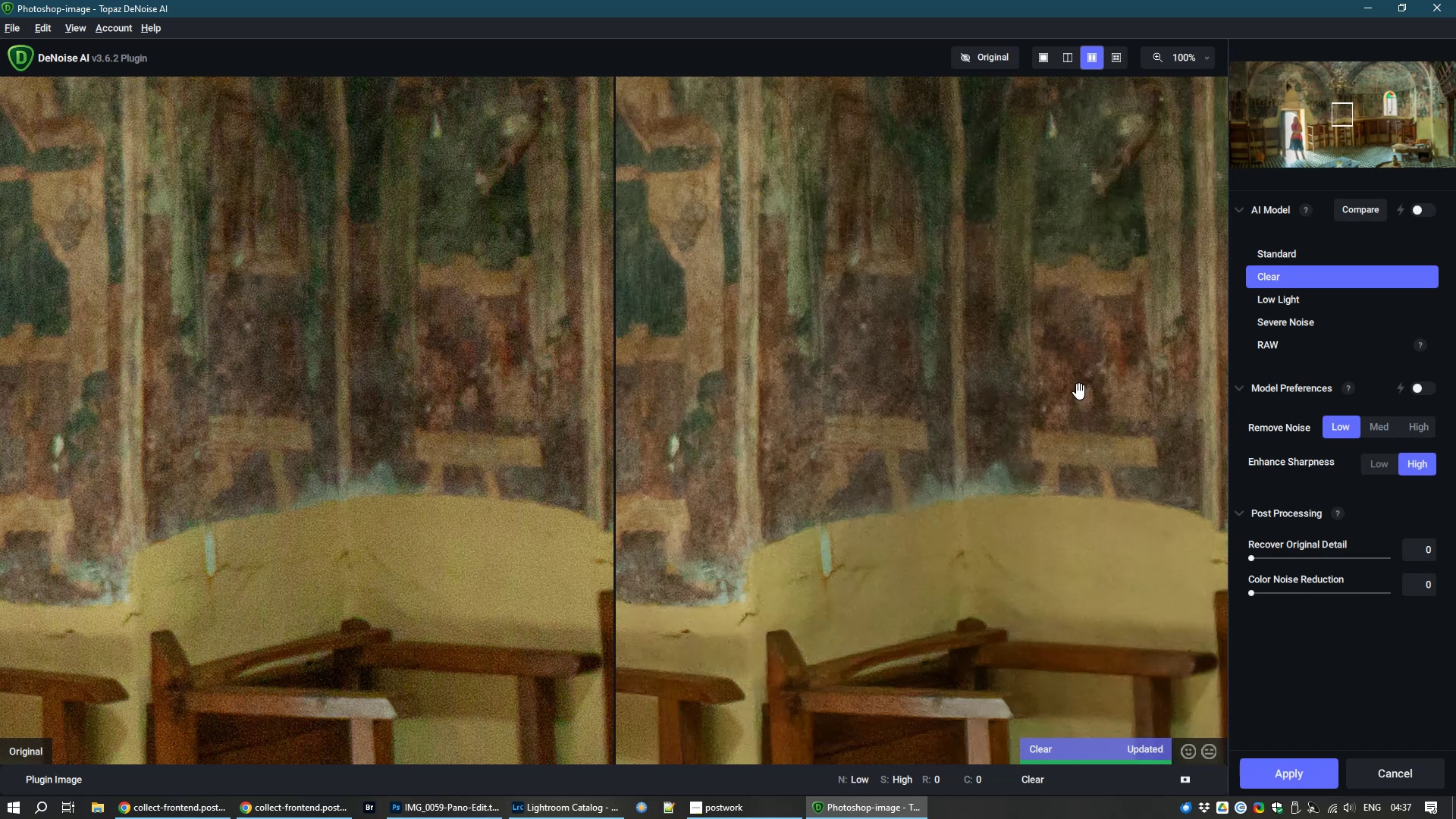 
wait(8.86)
 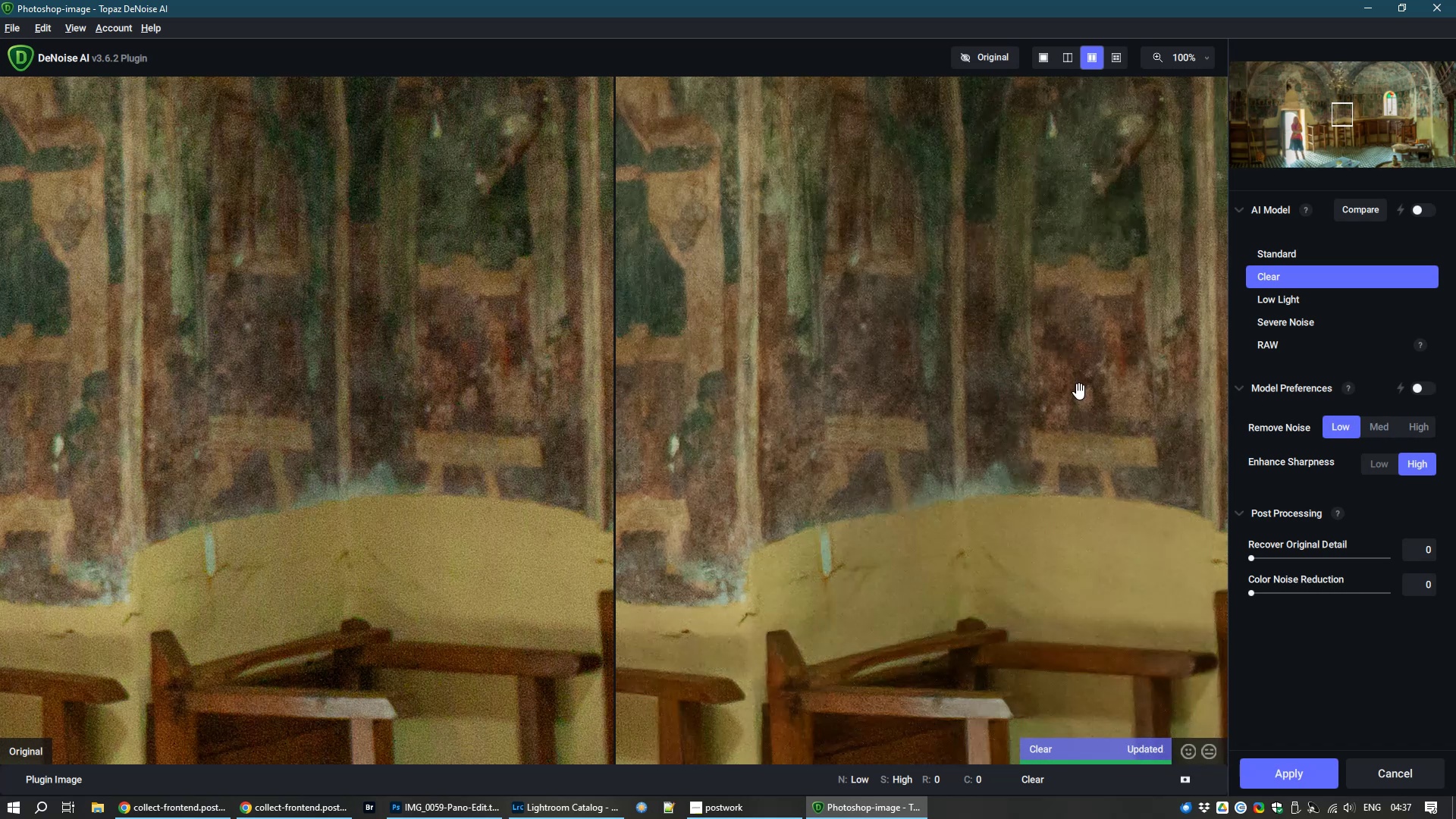 
left_click_drag(start_coordinate=[1341, 124], to_coordinate=[1295, 127])
 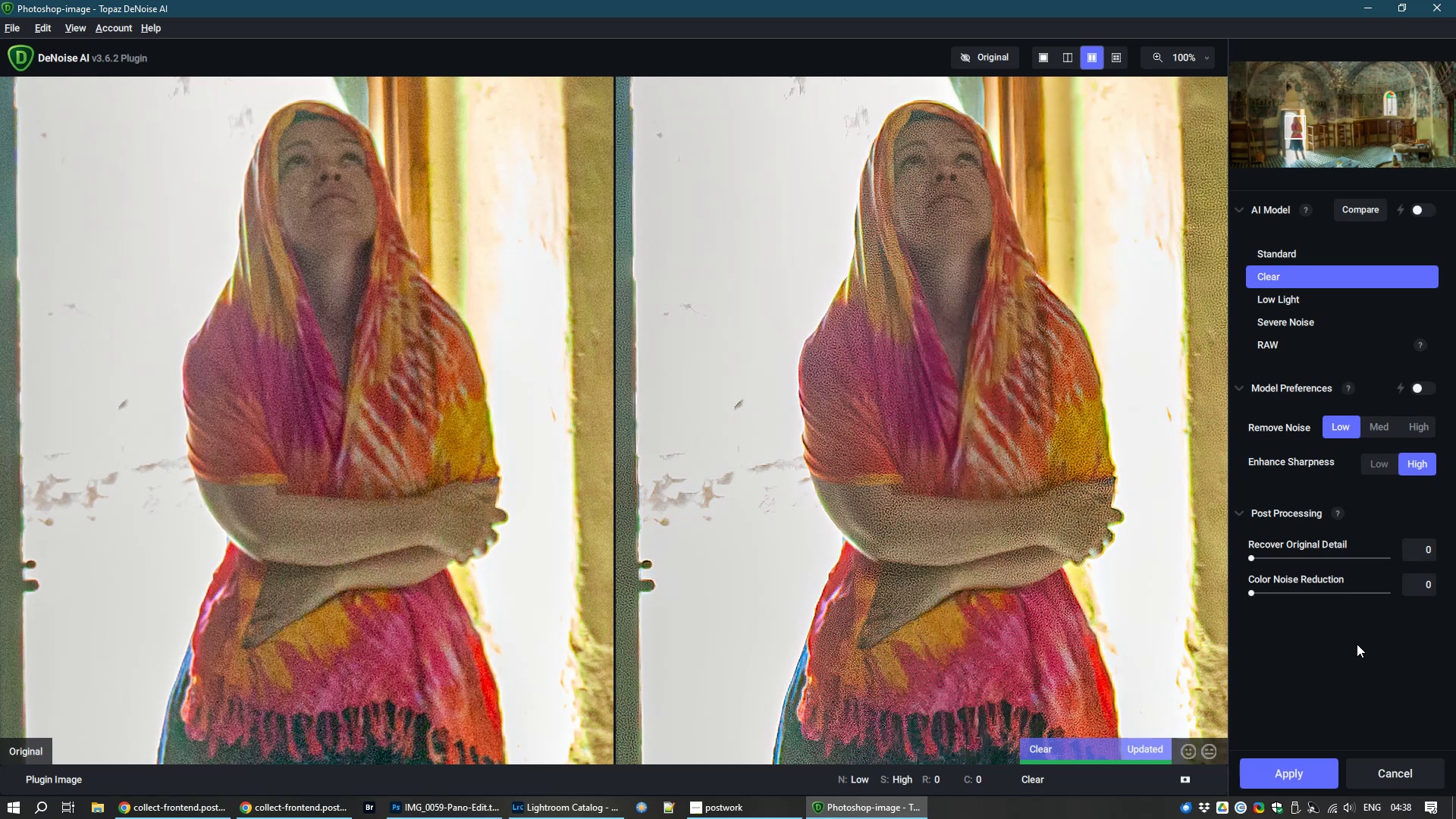 
wait(11.41)
 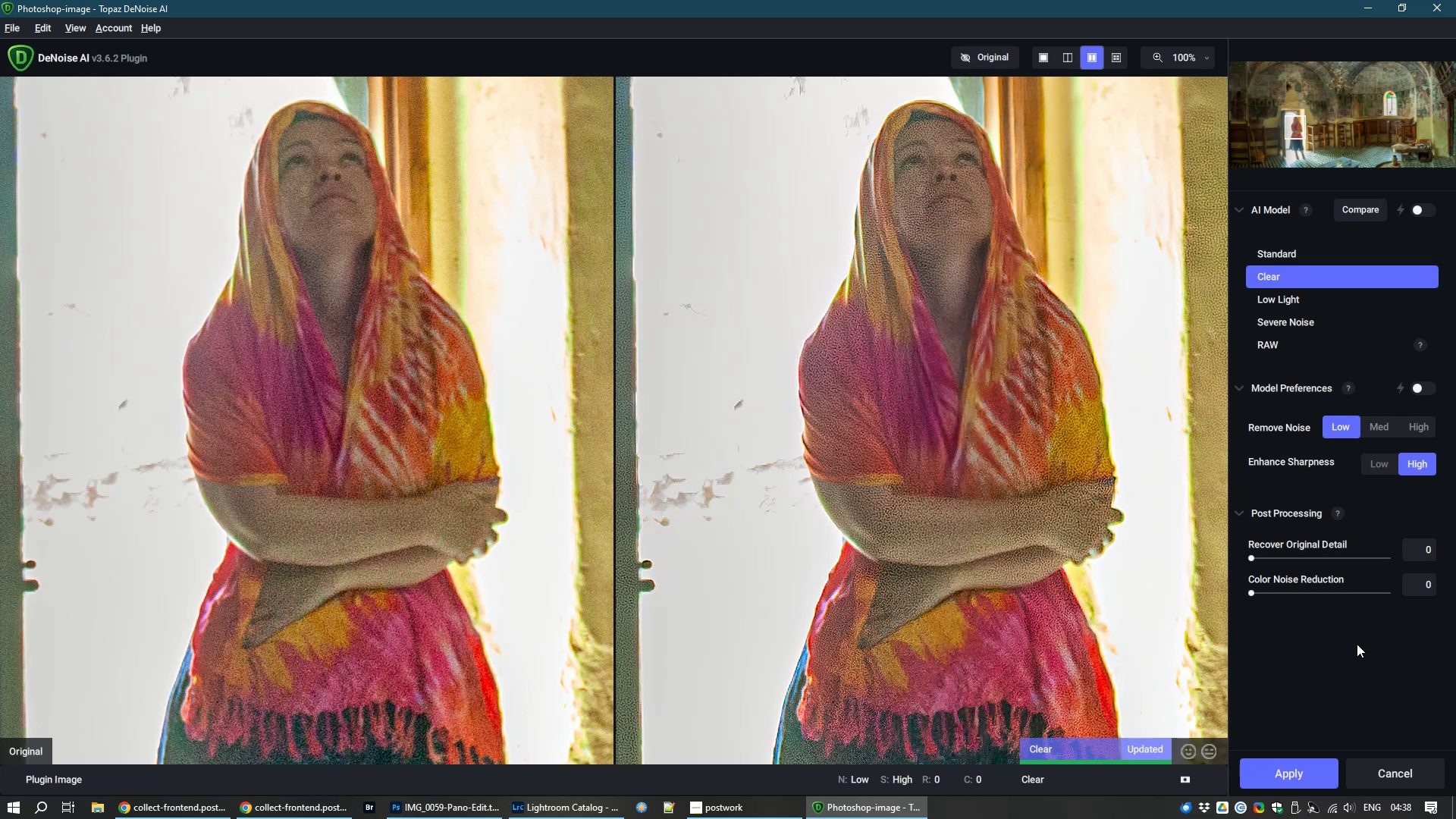 
left_click([1373, 426])
 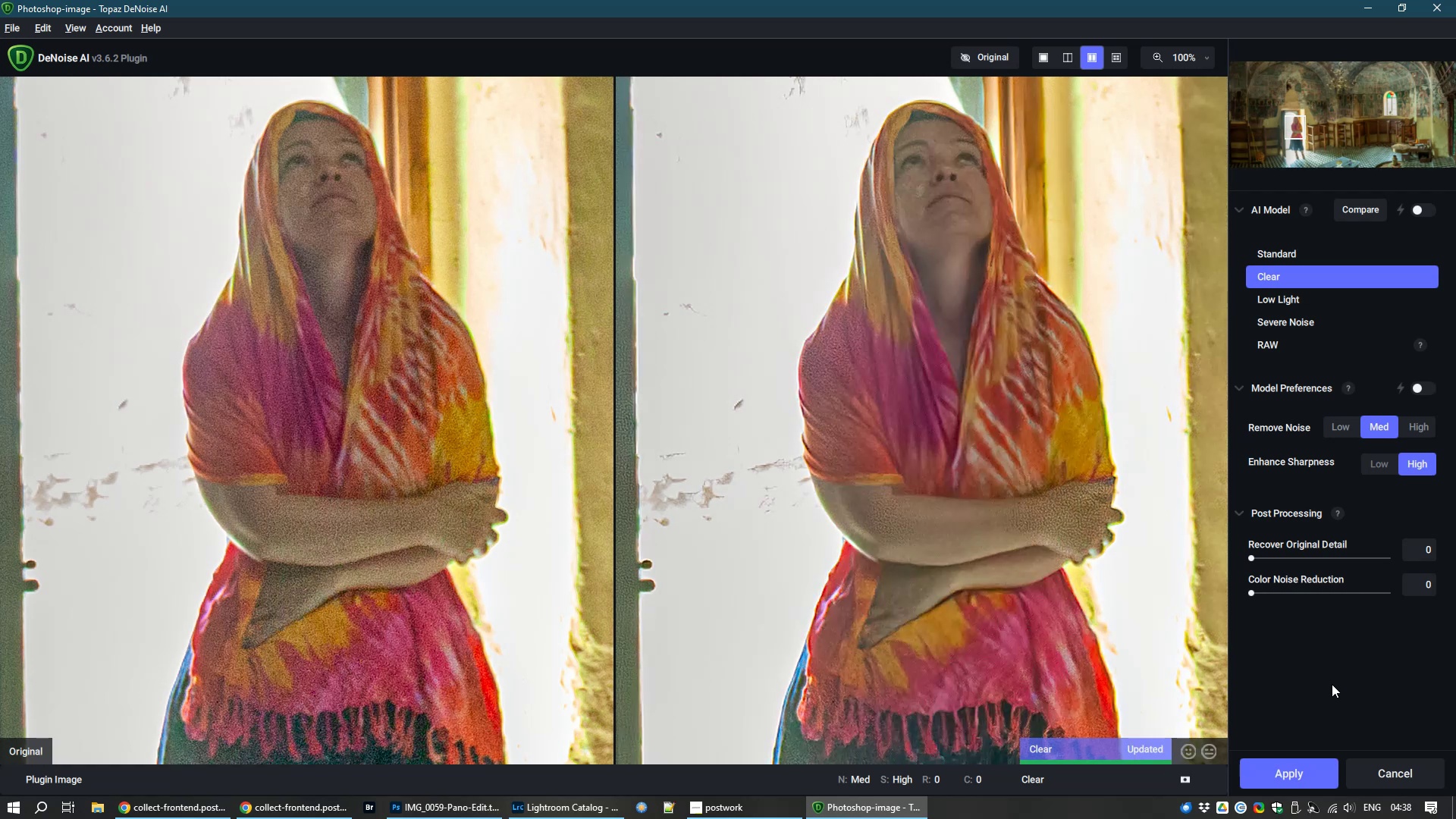 
wait(6.28)
 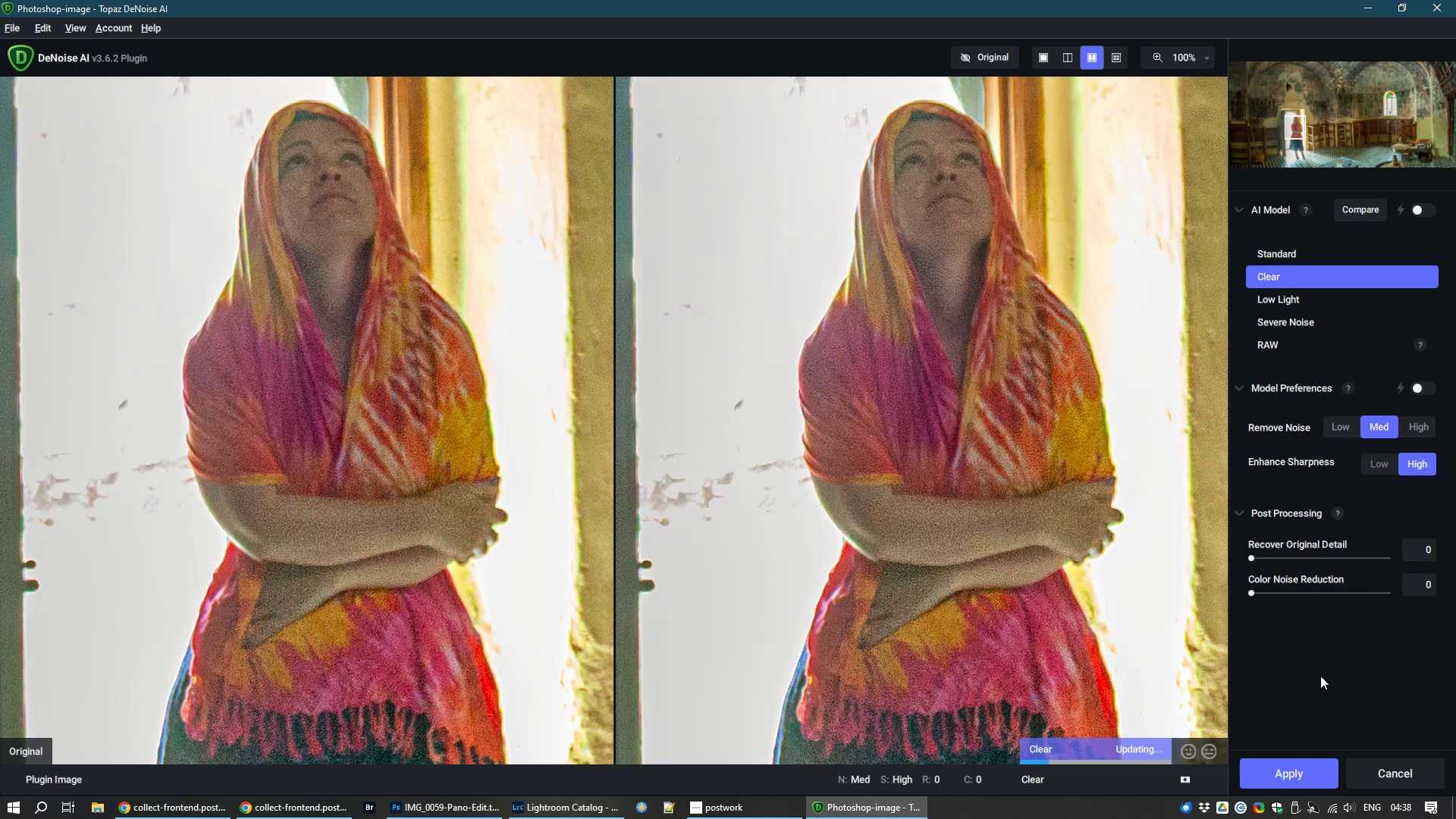 
mouse_move([1397, 243])
 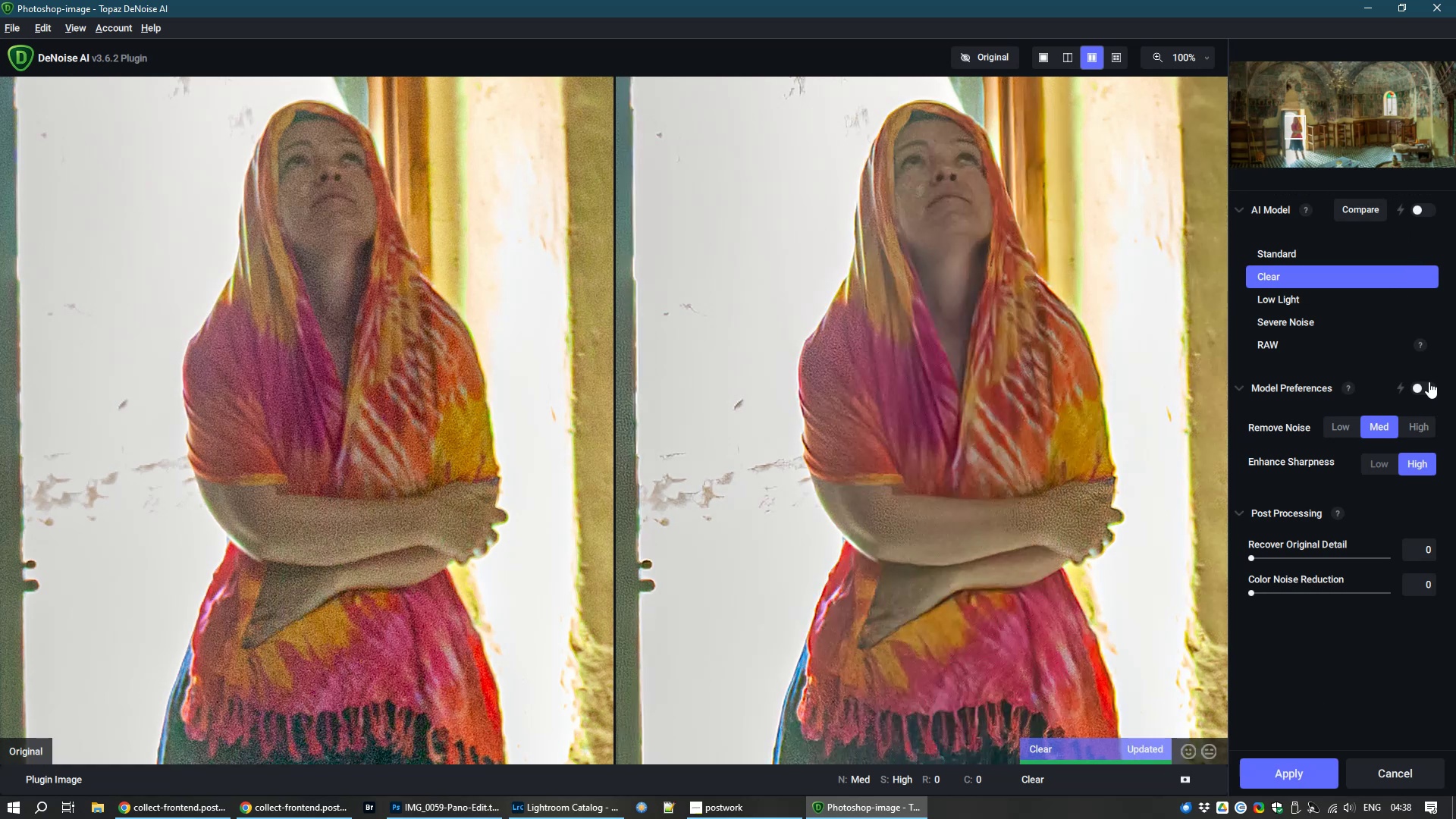 
left_click_drag(start_coordinate=[1429, 381], to_coordinate=[1424, 385])
 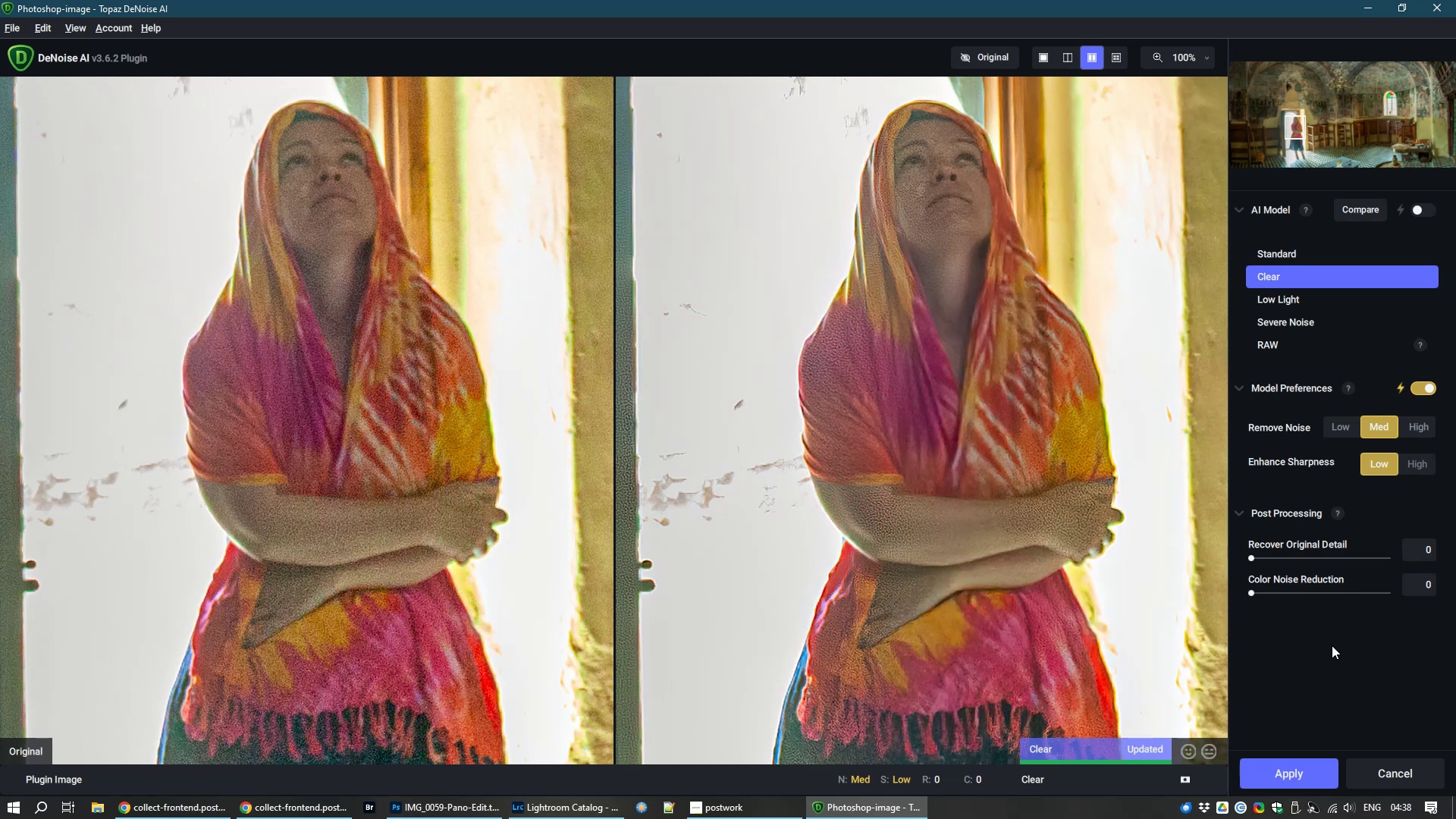 
wait(11.22)
 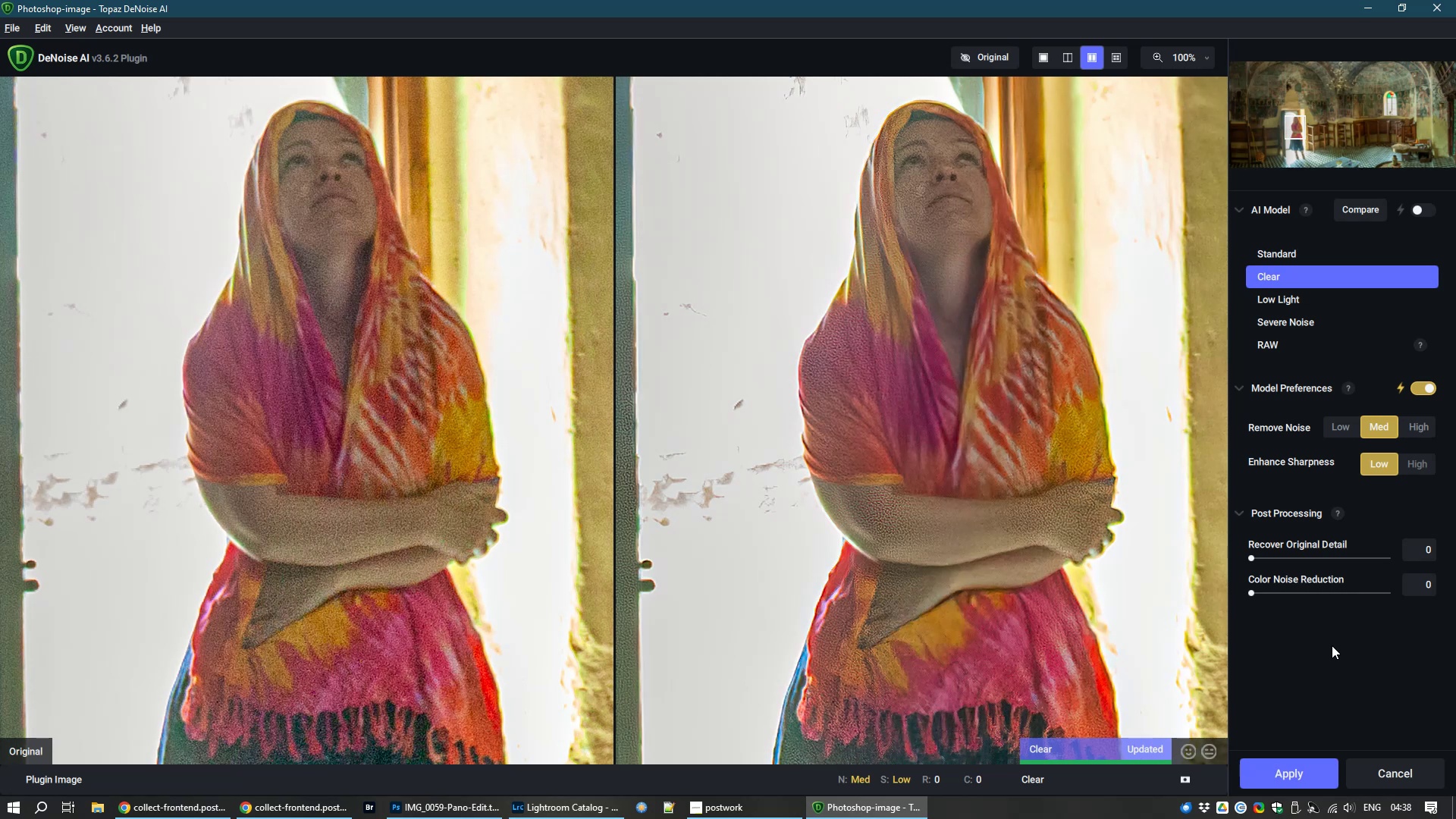 
left_click([1302, 243])
 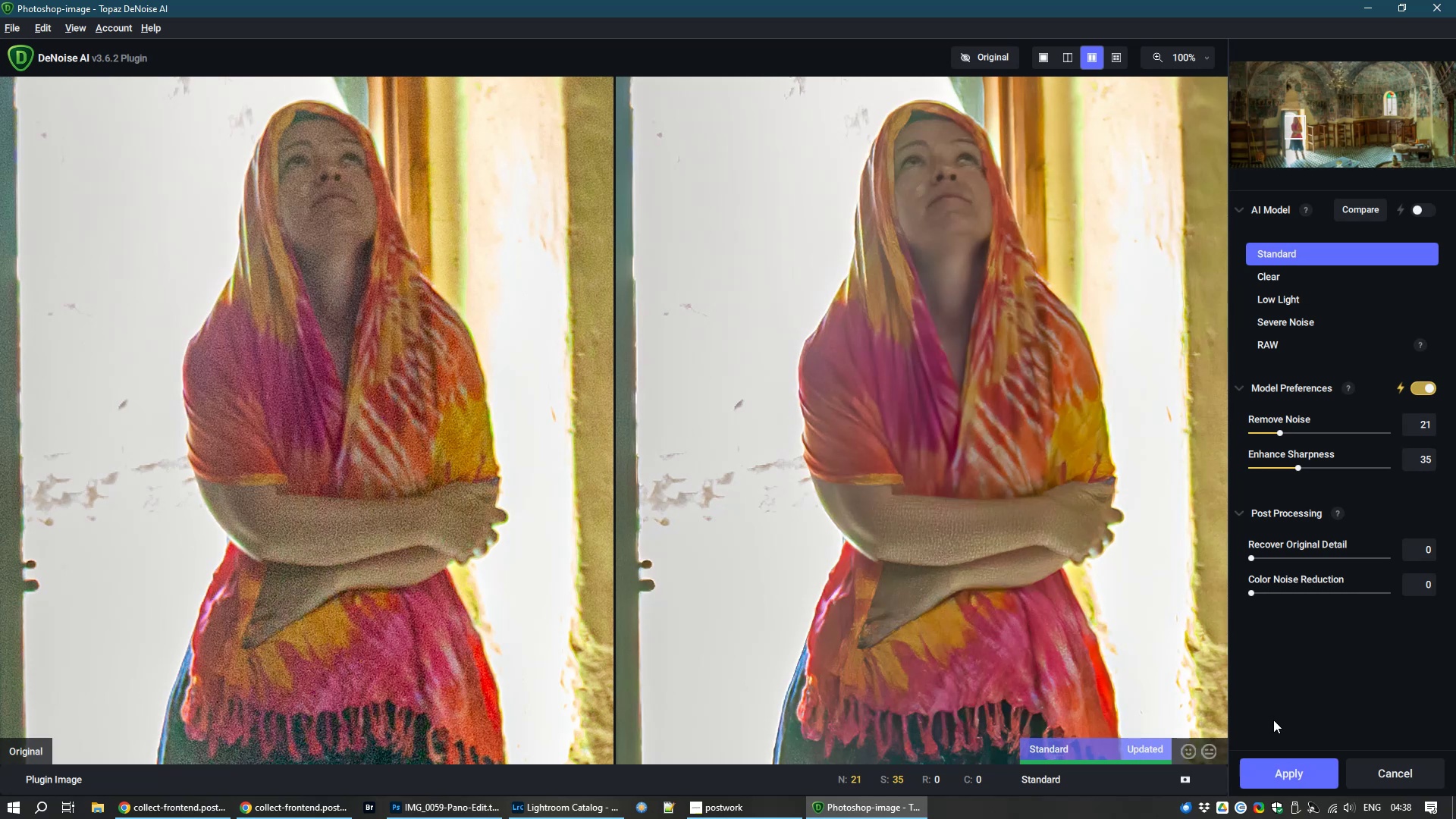 
wait(8.25)
 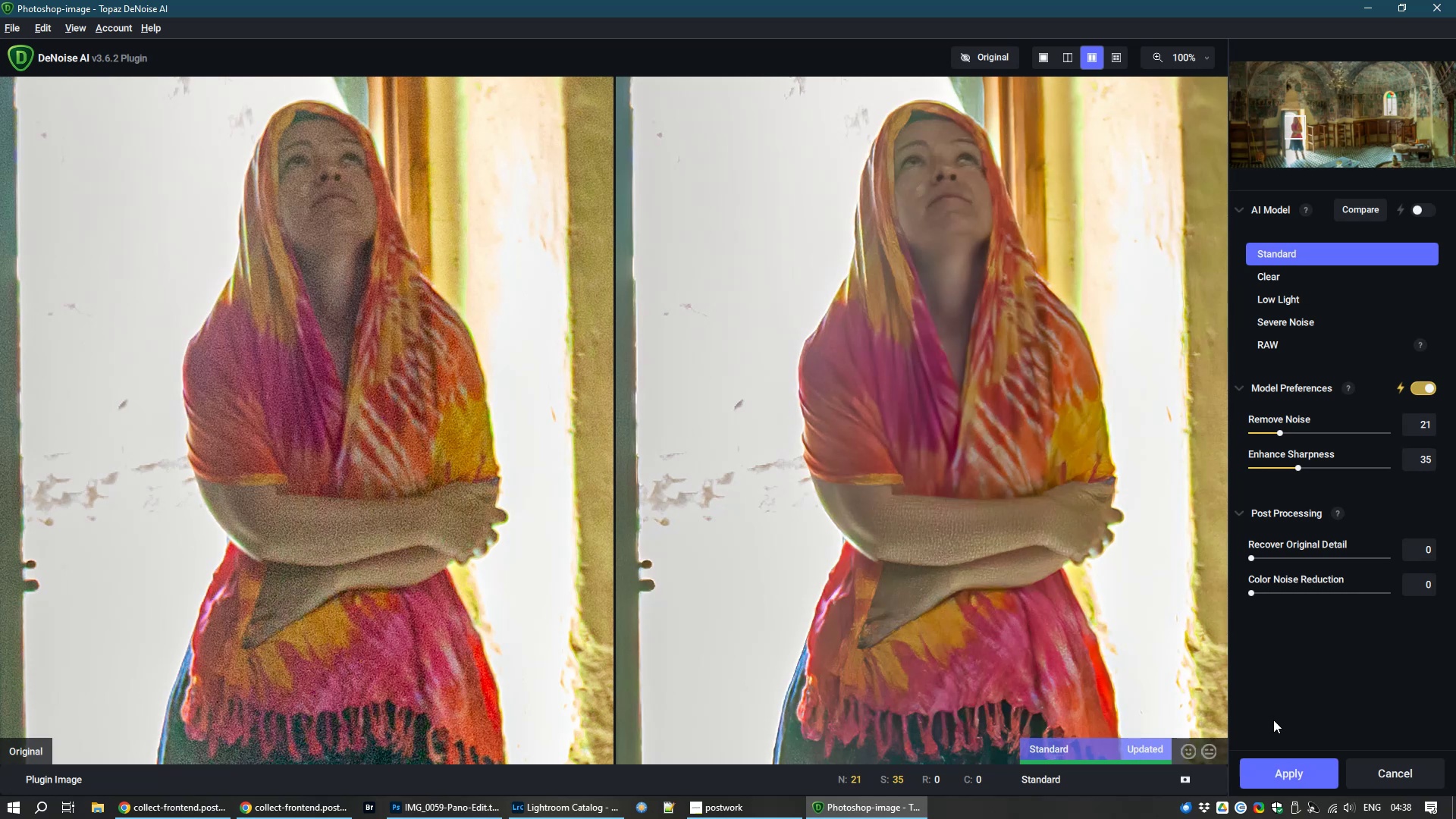 
left_click_drag(start_coordinate=[1279, 430], to_coordinate=[1287, 435])
 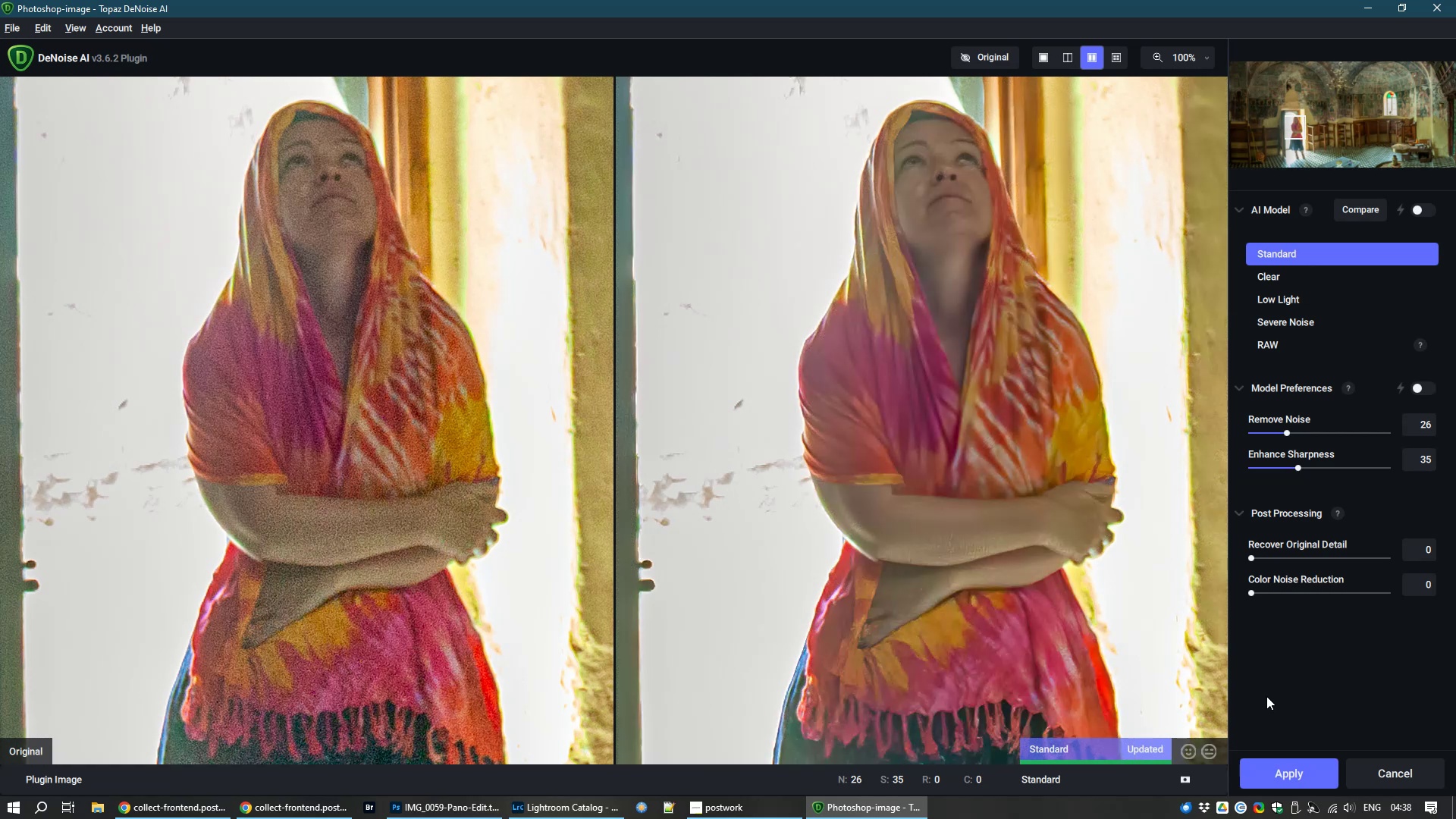 
wait(10.48)
 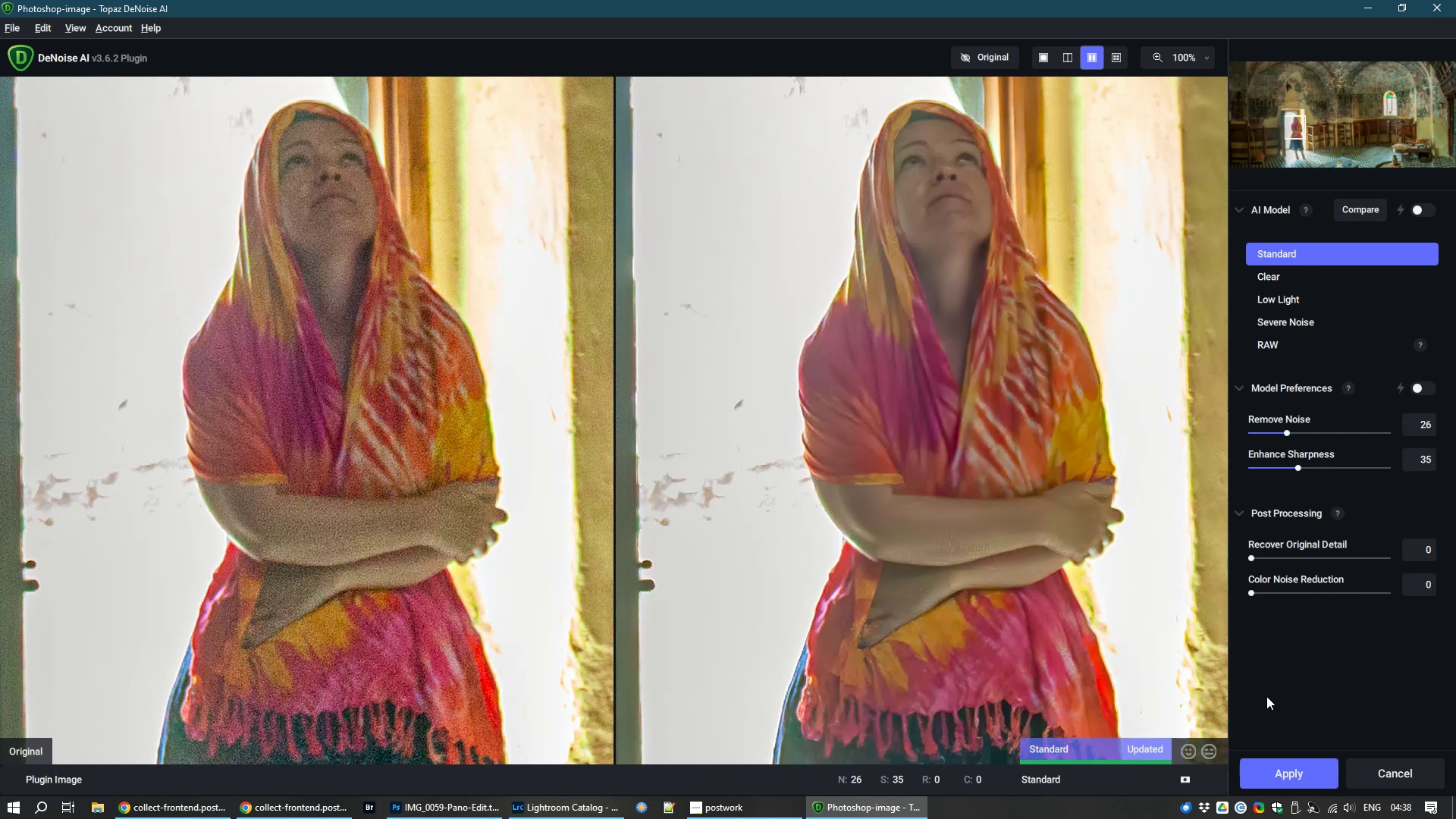 
left_click_drag(start_coordinate=[1251, 559], to_coordinate=[1266, 560])
 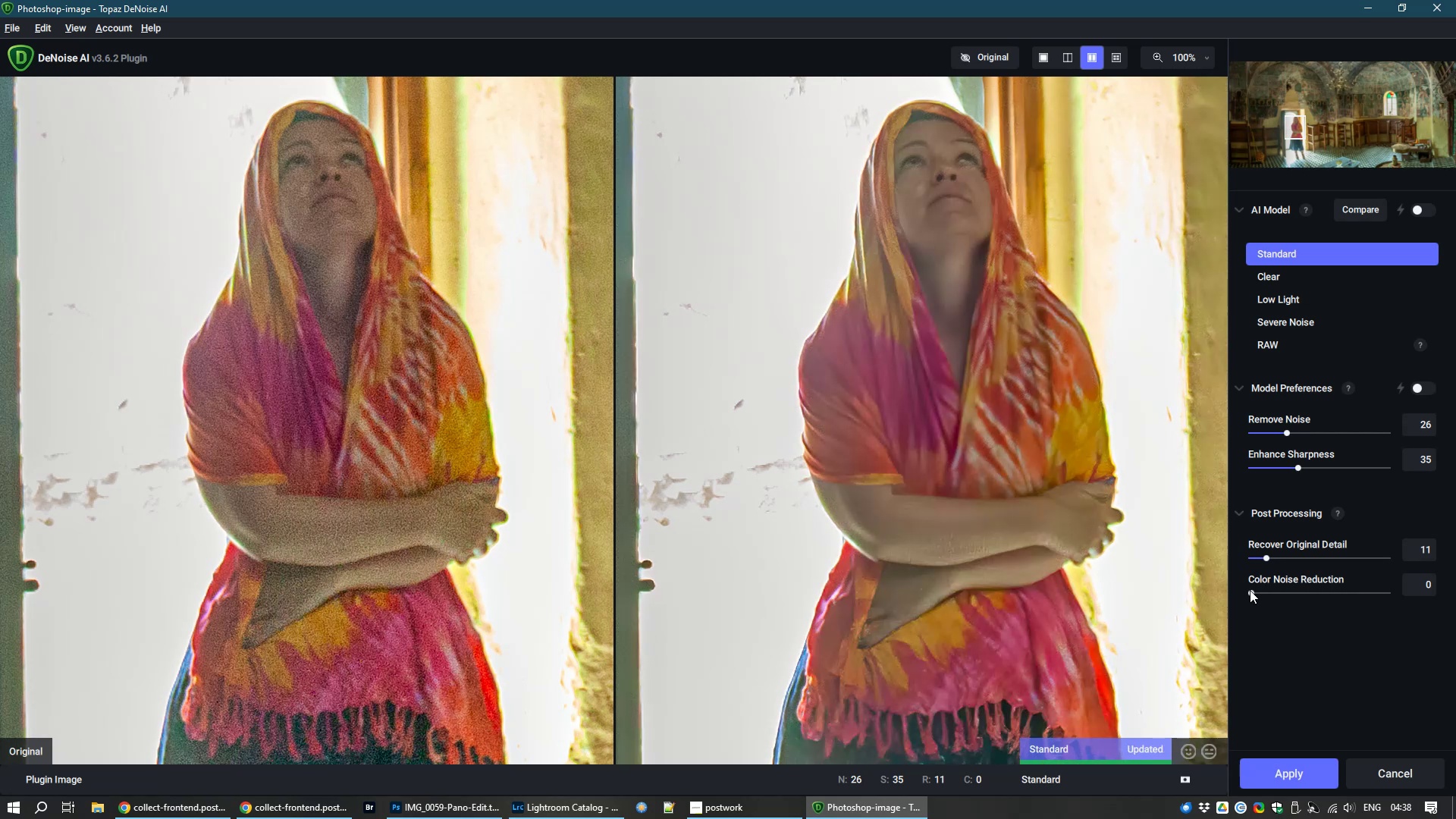 
left_click_drag(start_coordinate=[1250, 589], to_coordinate=[1263, 592])
 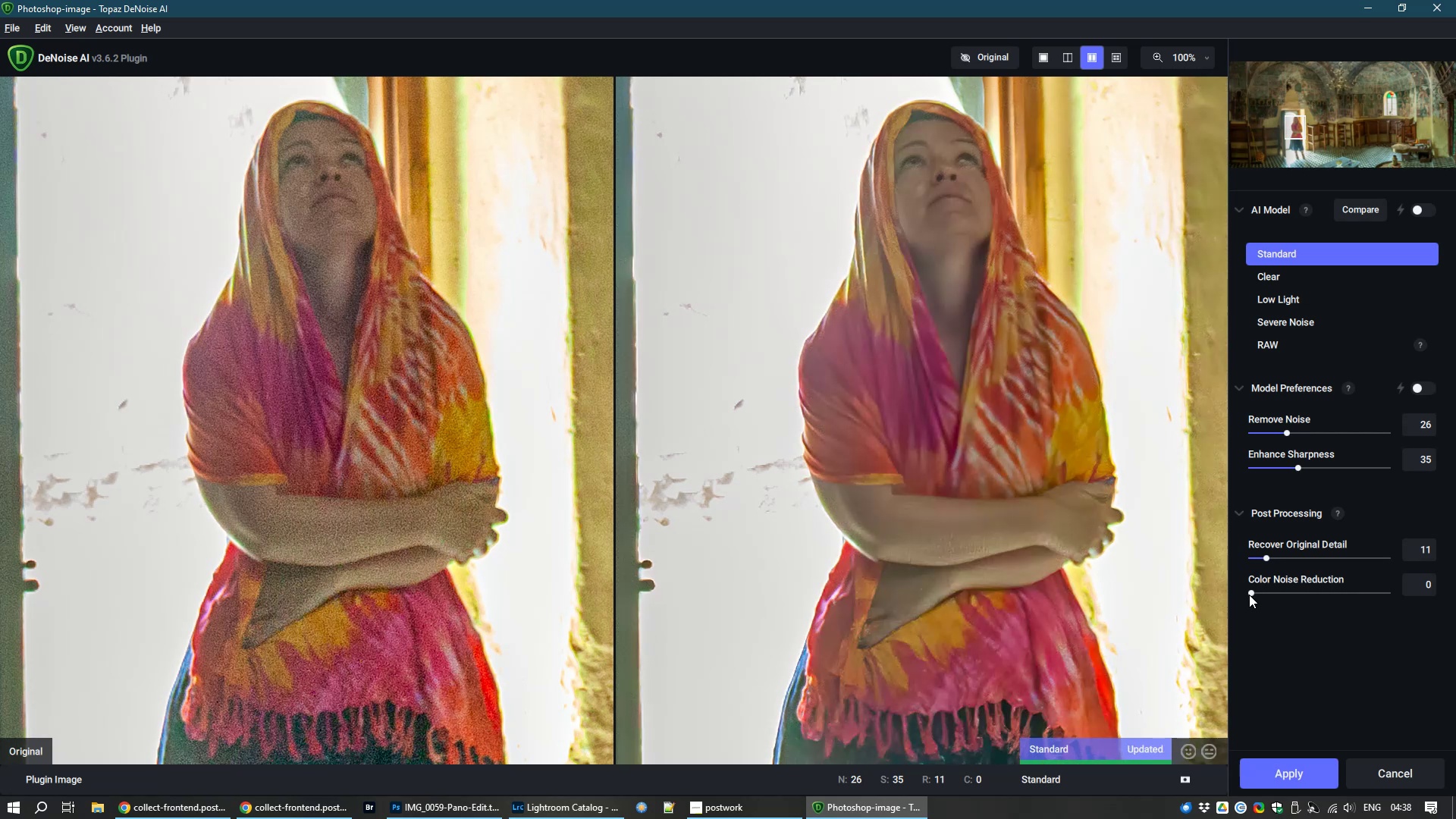 
left_click_drag(start_coordinate=[1250, 593], to_coordinate=[1264, 593])
 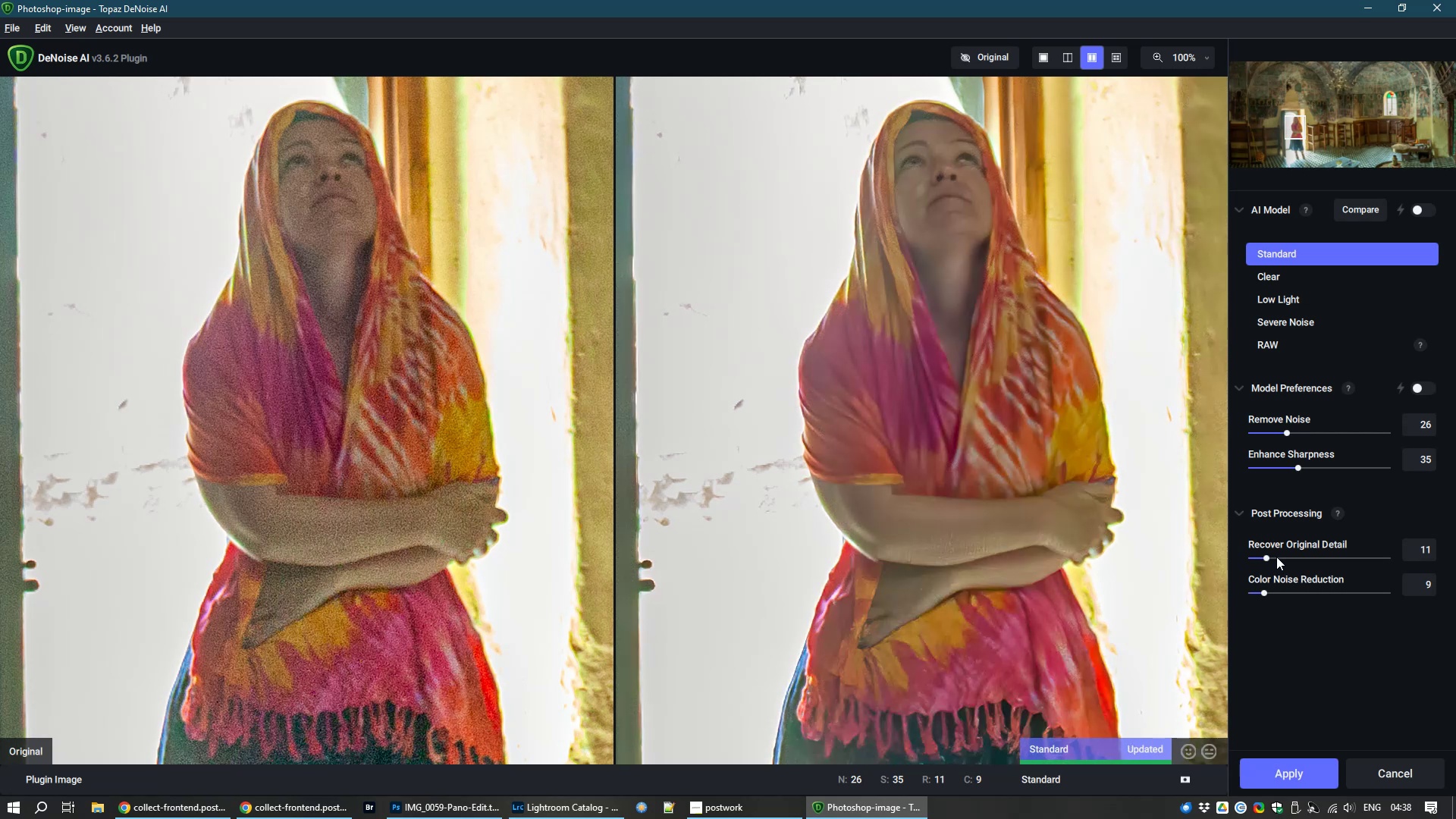 
left_click_drag(start_coordinate=[1269, 557], to_coordinate=[1454, 562])
 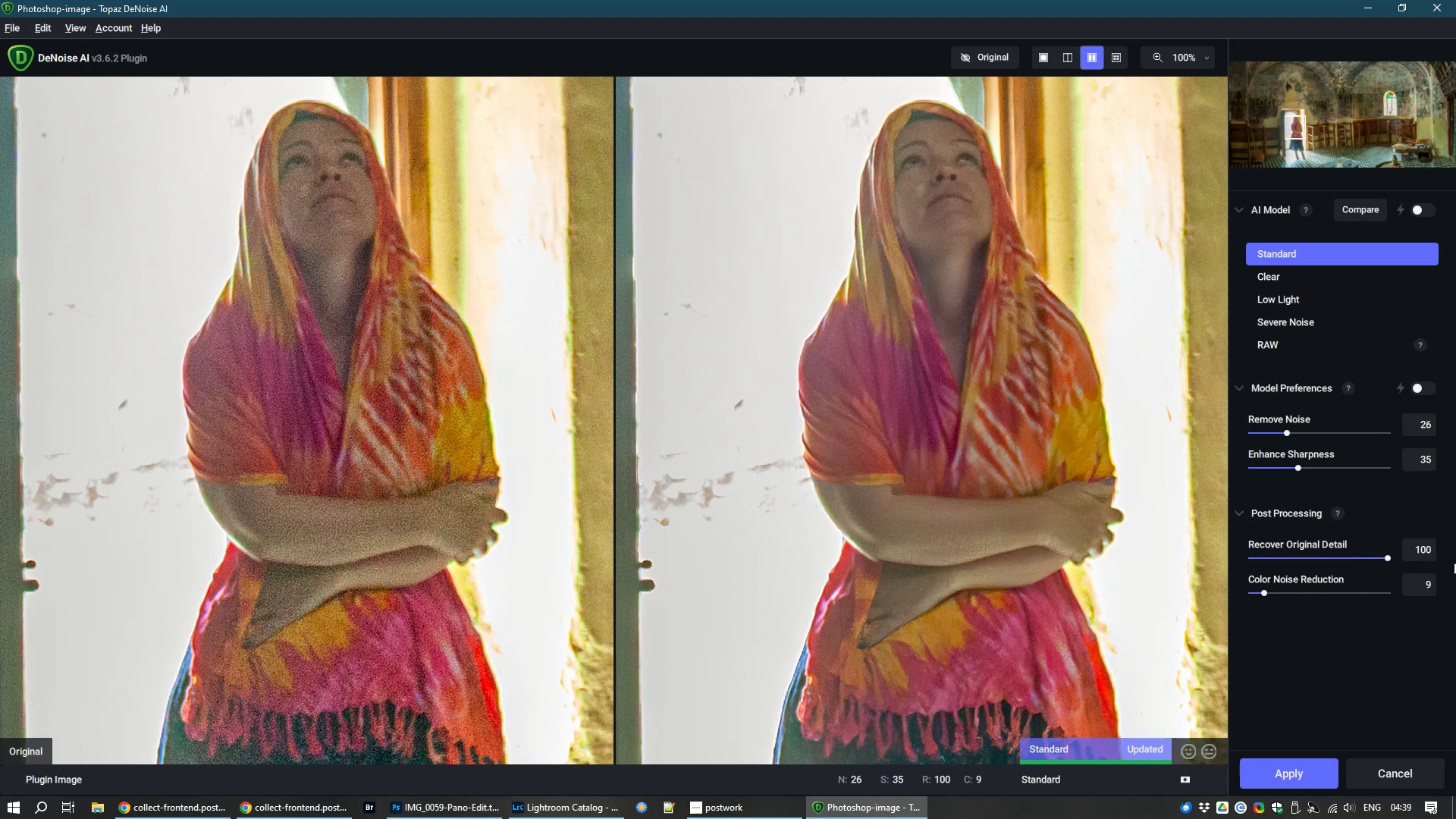 
wait(6.02)
 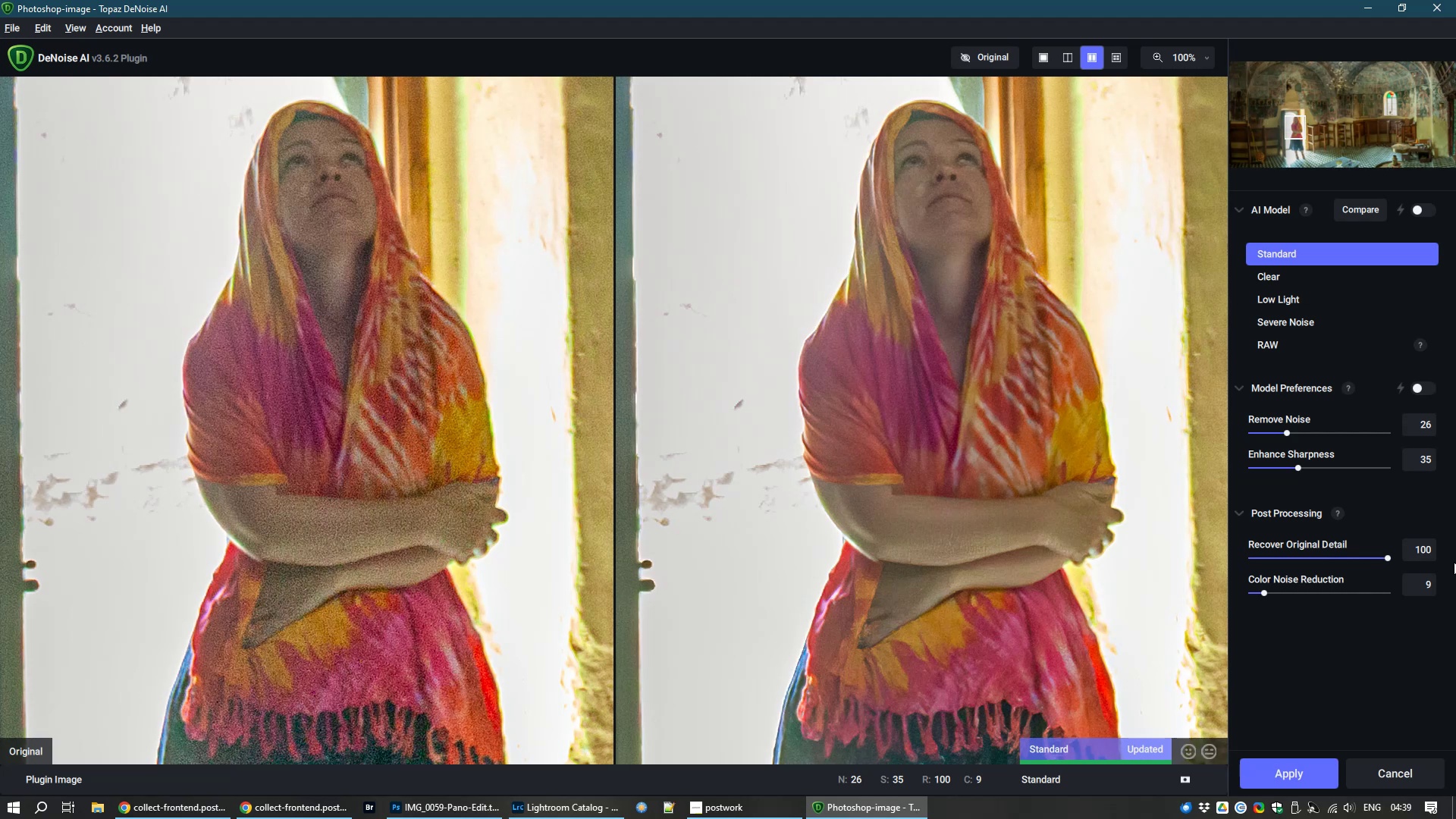 
left_click_drag(start_coordinate=[1389, 560], to_coordinate=[1157, 562])
 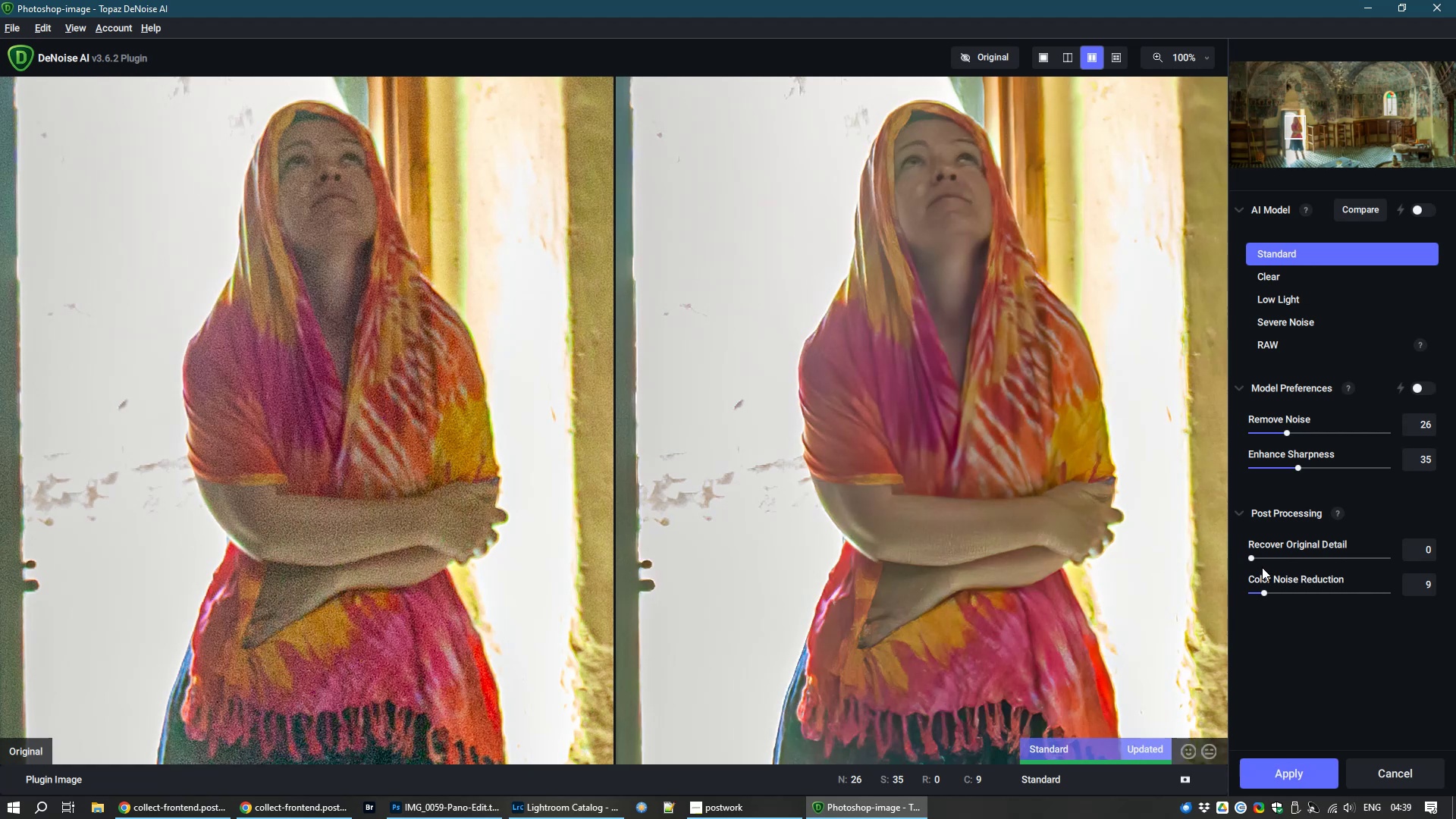 
left_click_drag(start_coordinate=[1253, 560], to_coordinate=[1269, 566])
 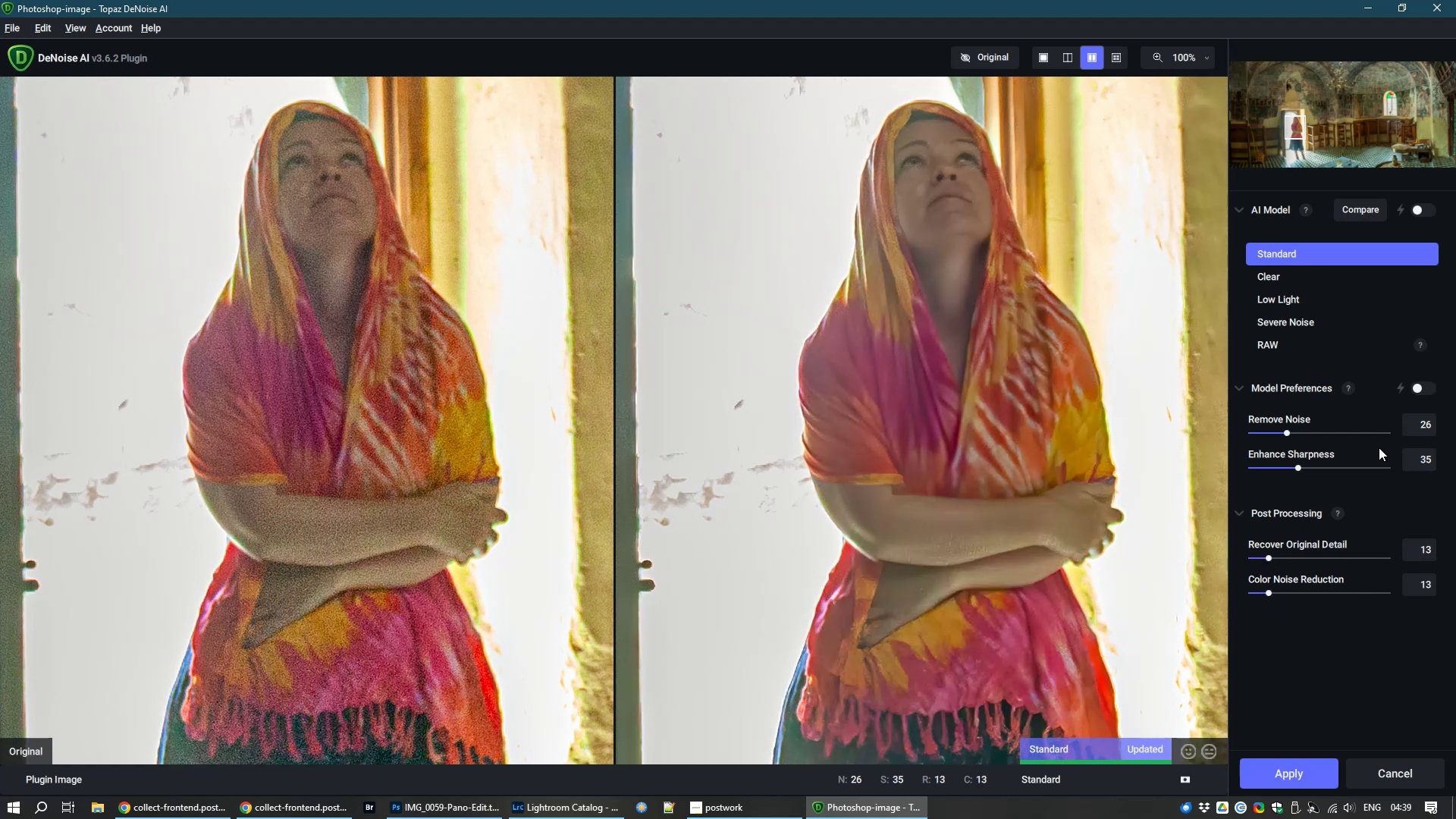 
wait(6.79)
 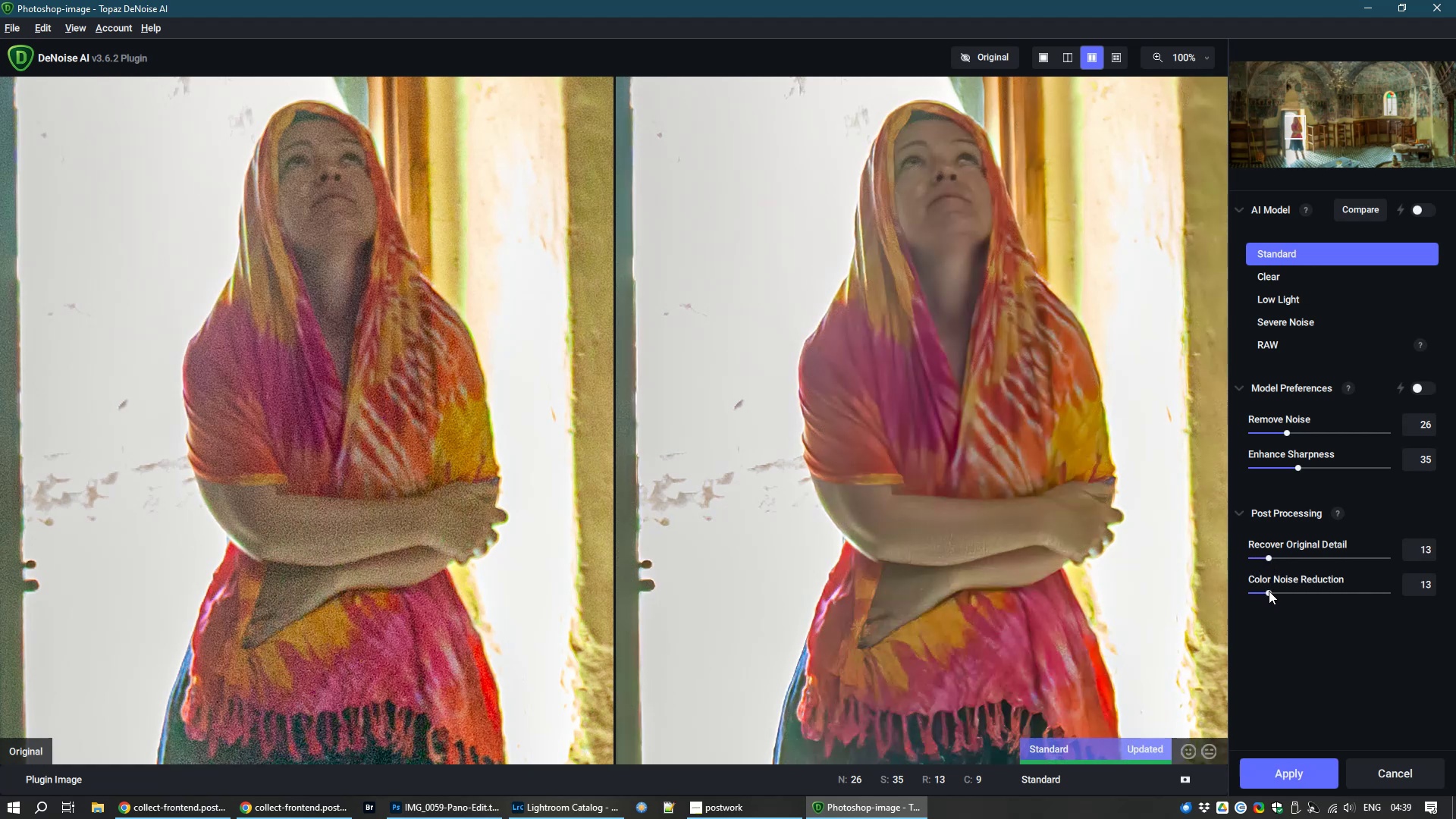 
left_click_drag(start_coordinate=[1269, 555], to_coordinate=[1174, 568])
 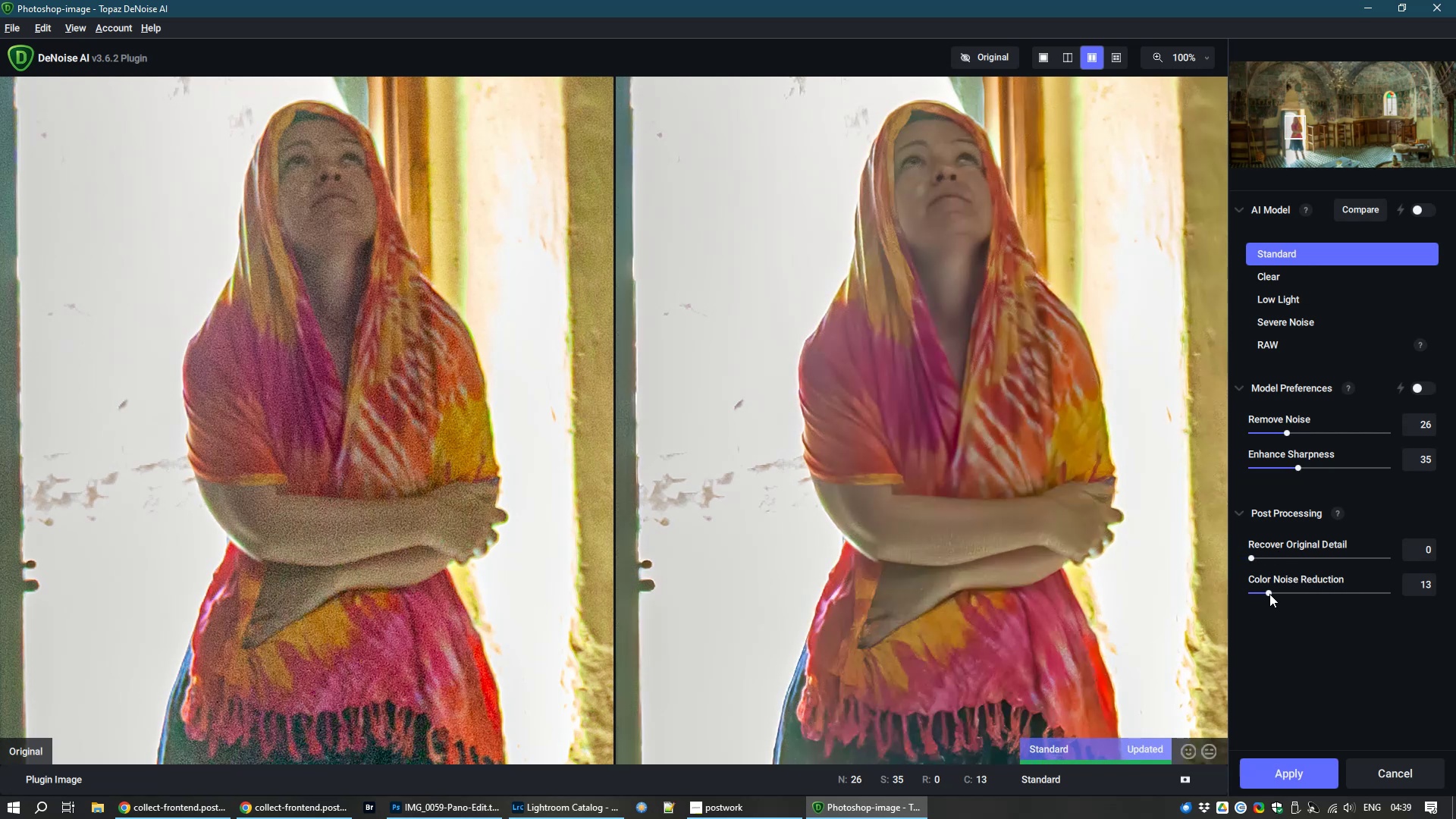 
left_click([1269, 594])
 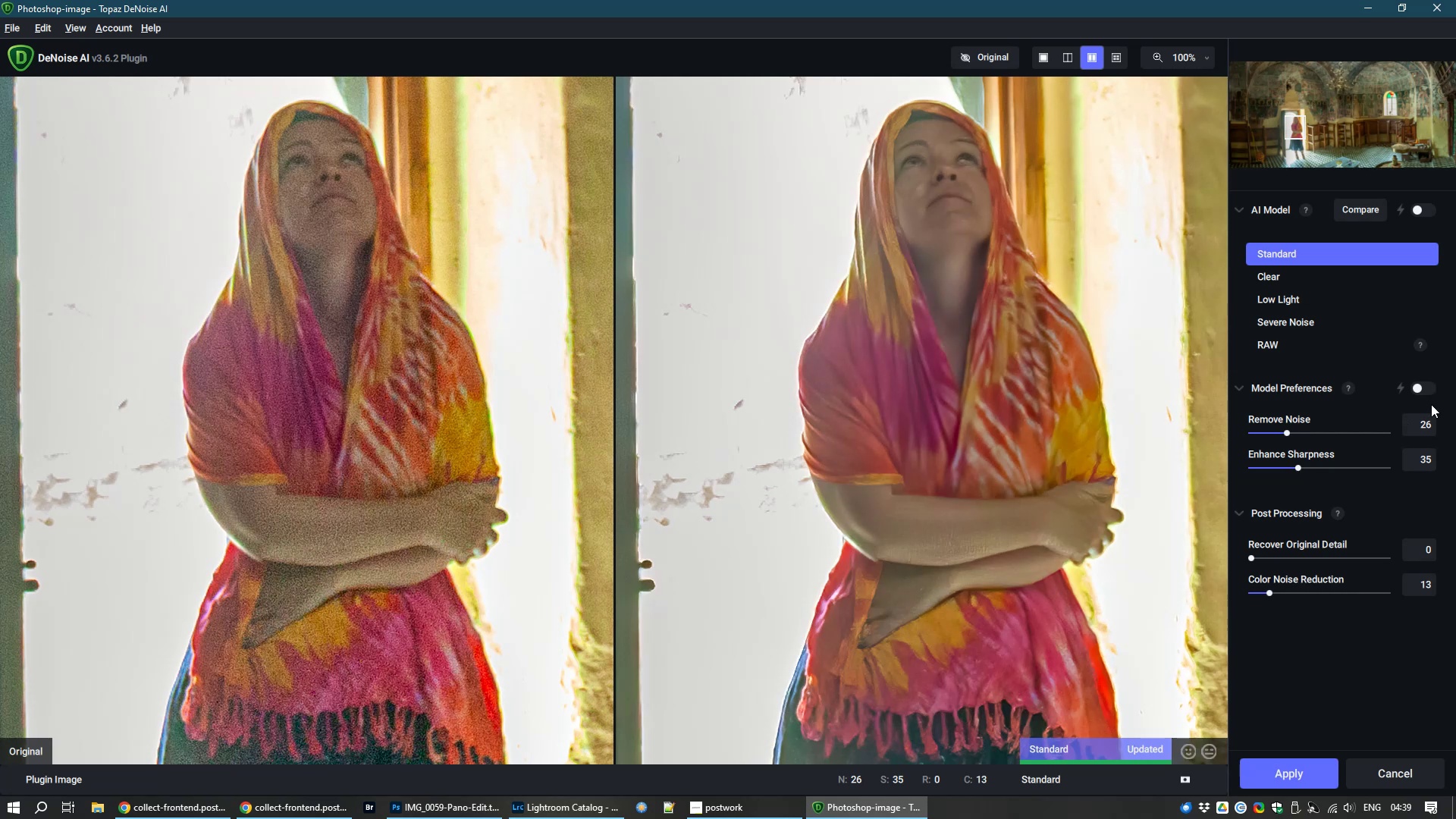 
wait(7.79)
 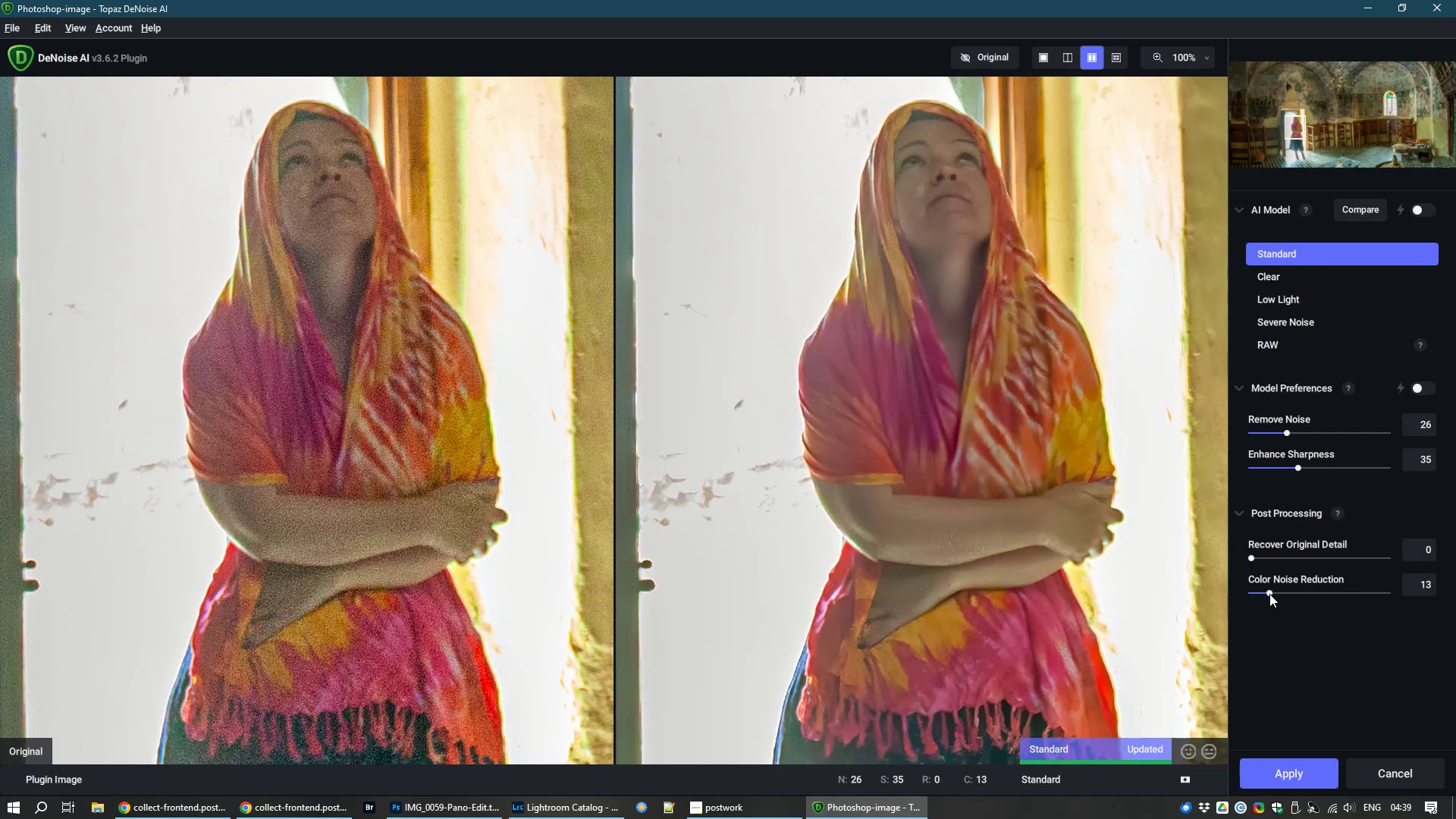 
double_click([1423, 423])
 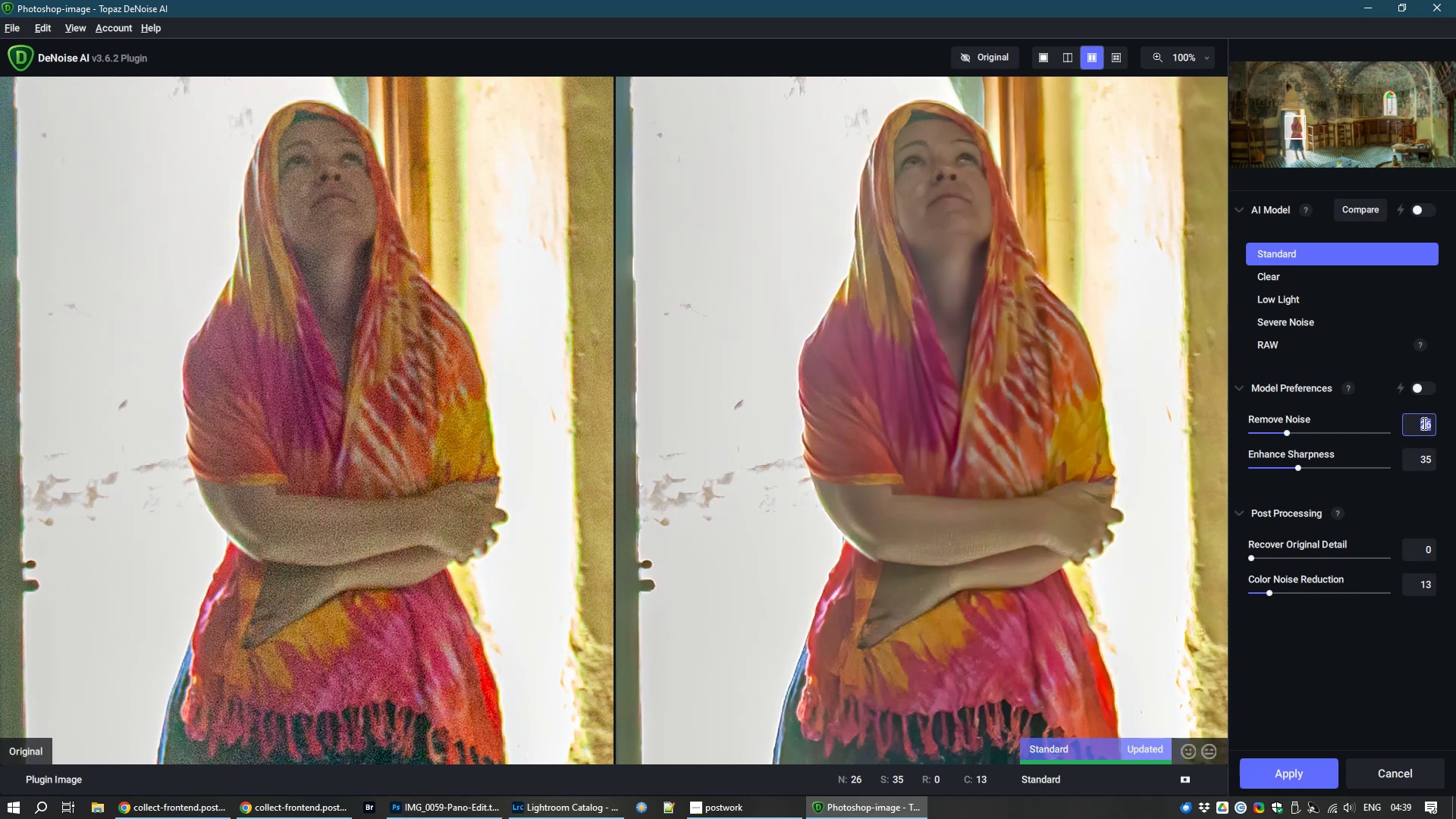 
key(Numpad2)
 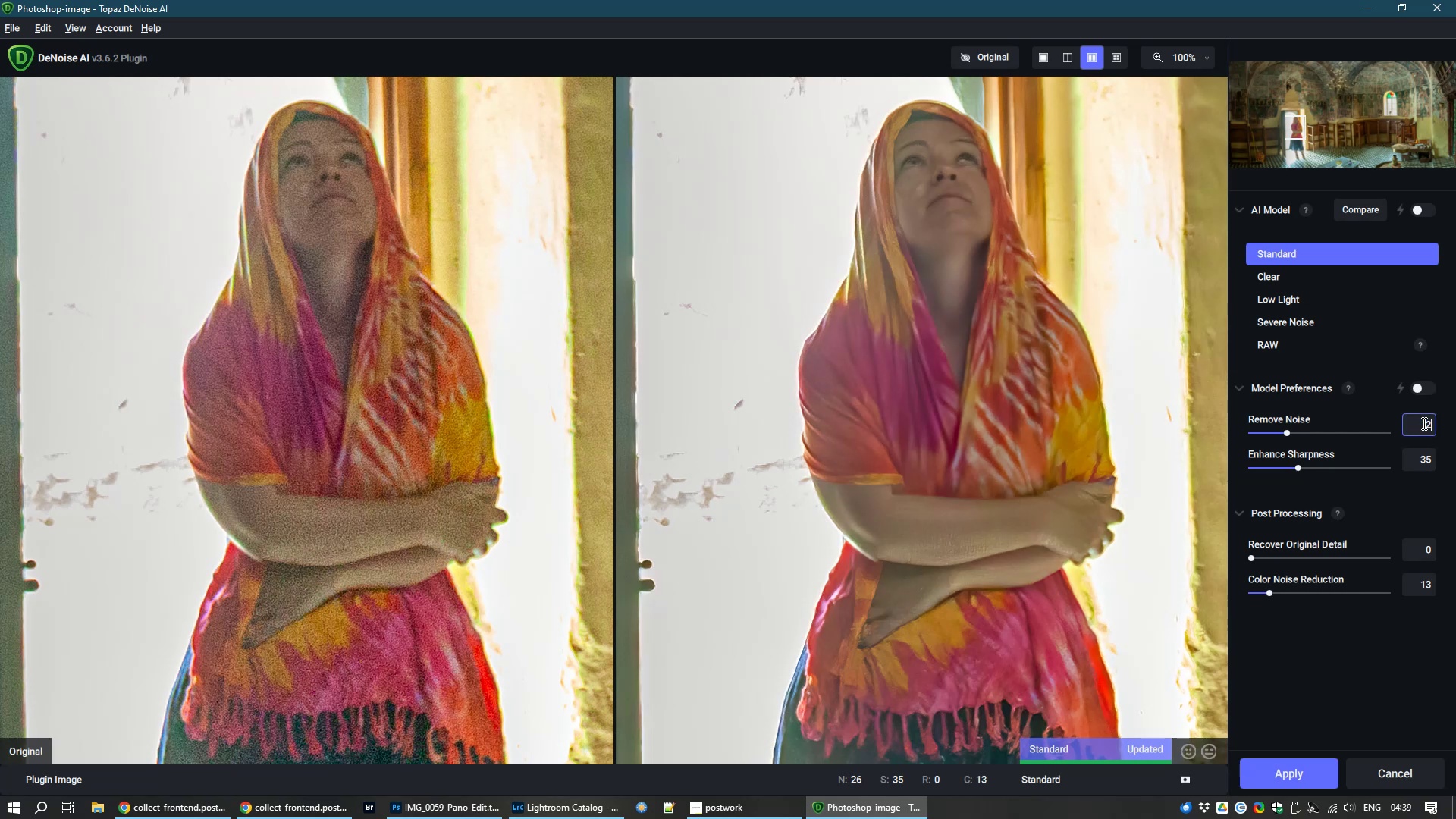 
hold_key(key=Numpad5, duration=0.34)
 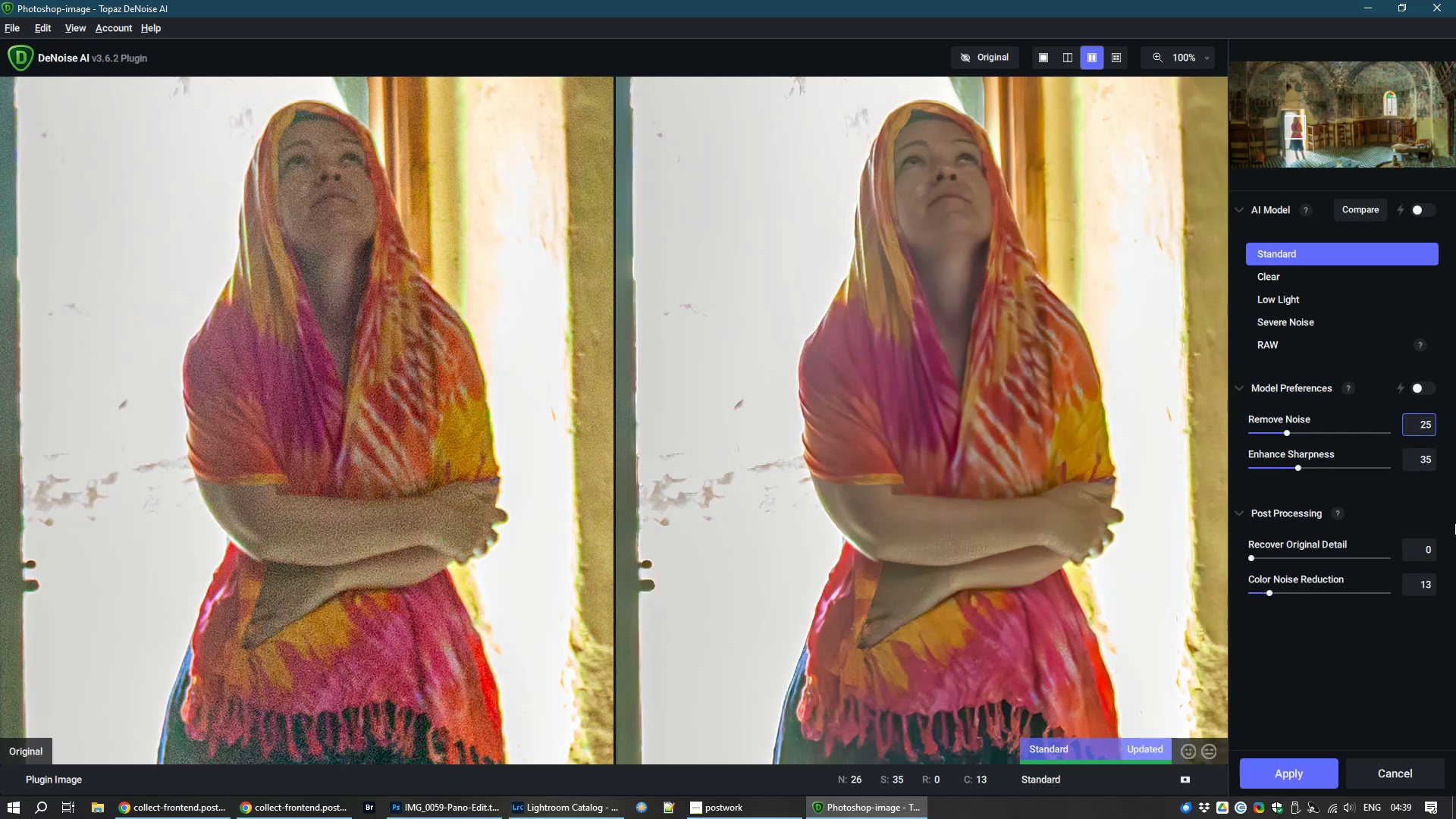 
key(Enter)
 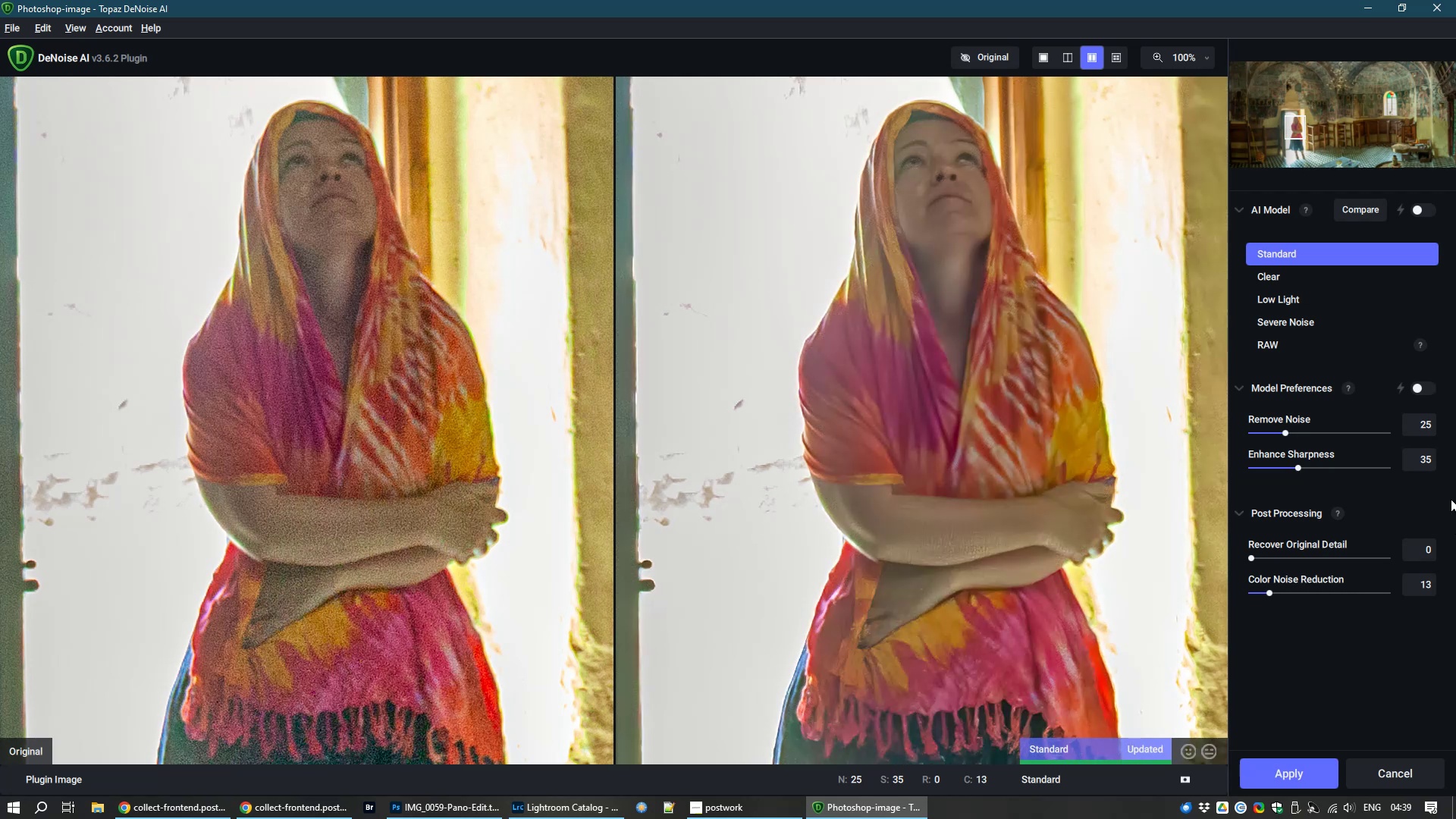 
wait(5.27)
 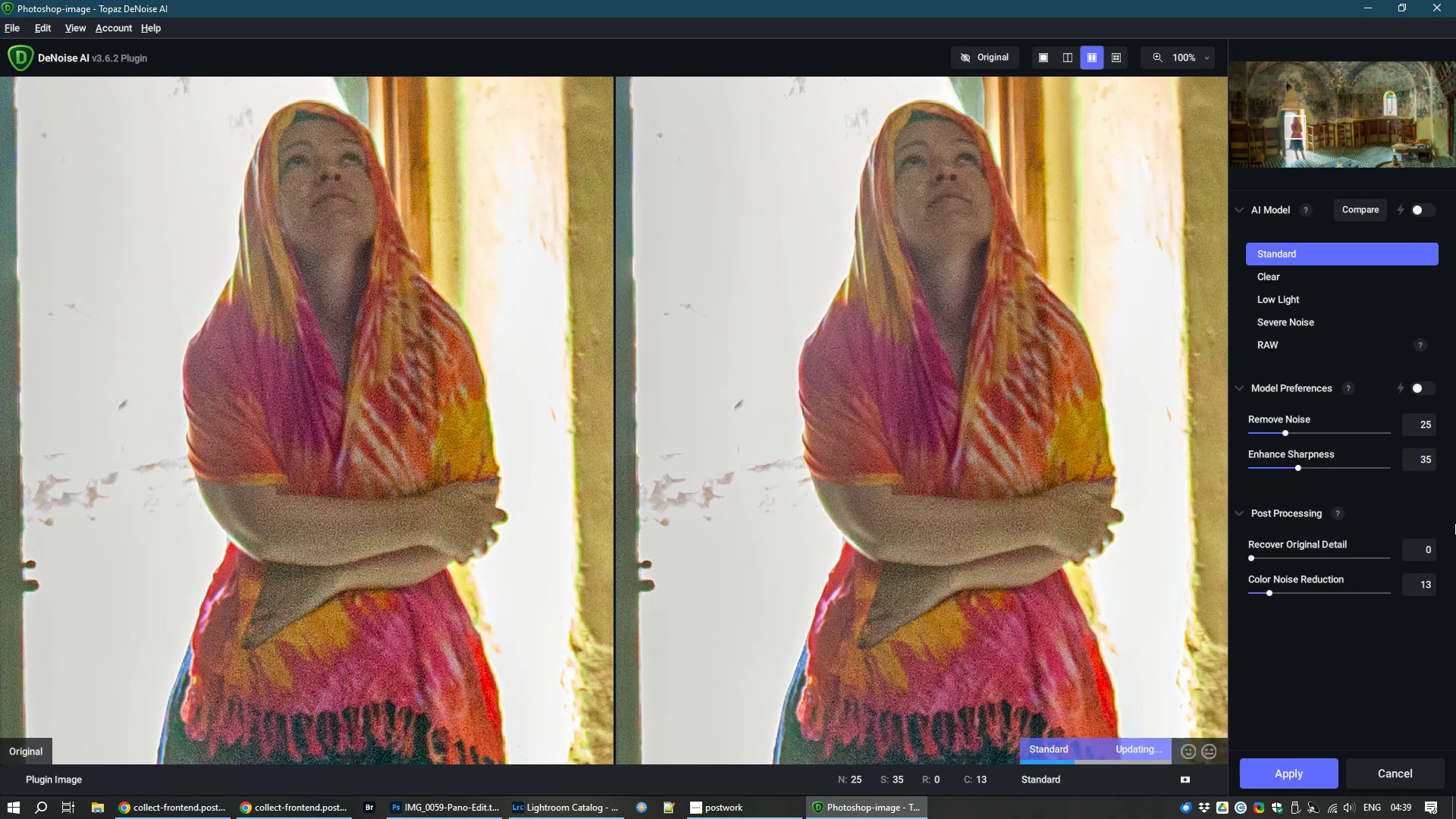 
left_click_drag(start_coordinate=[1301, 469], to_coordinate=[1319, 470])
 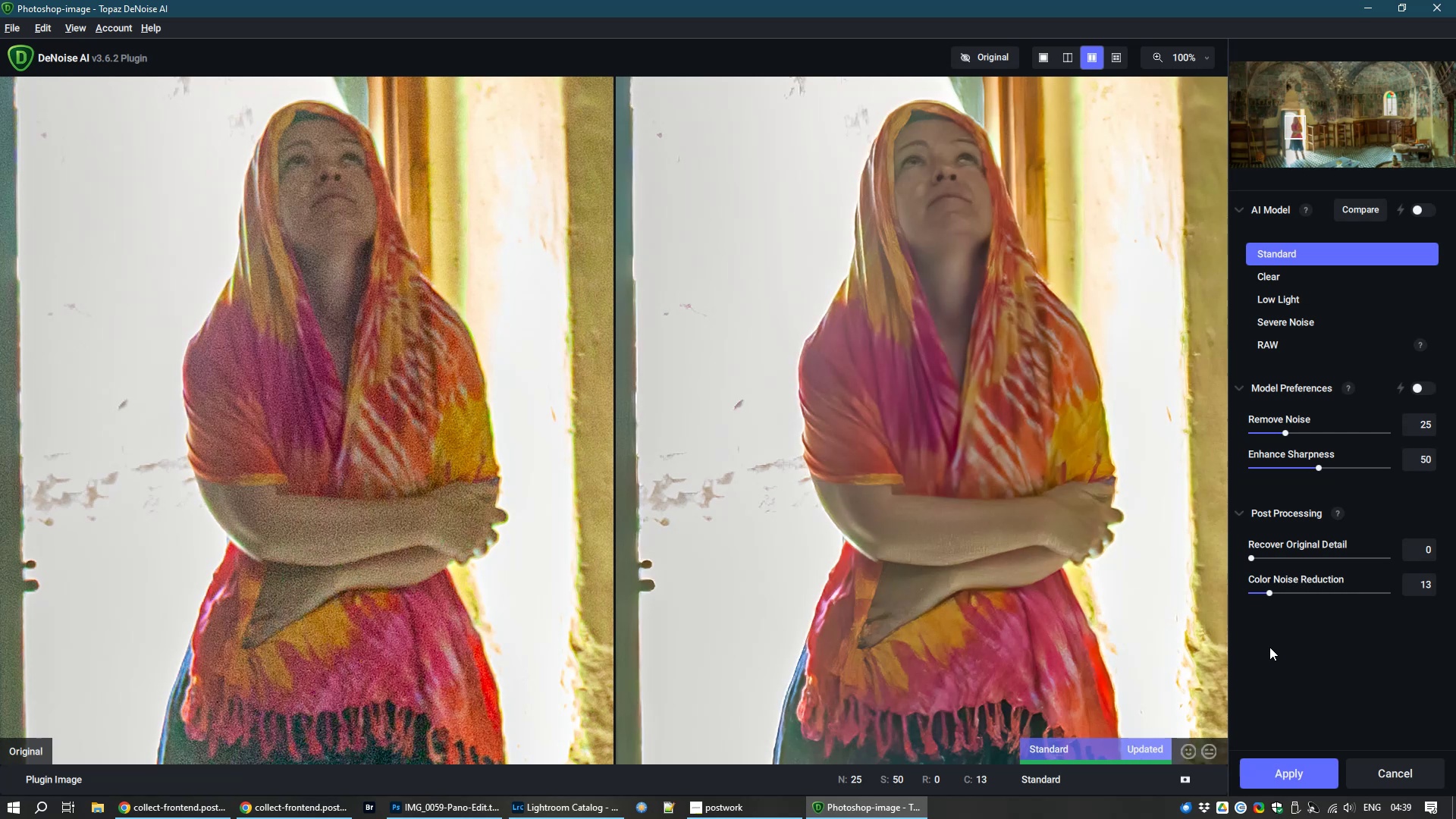 
wait(9.03)
 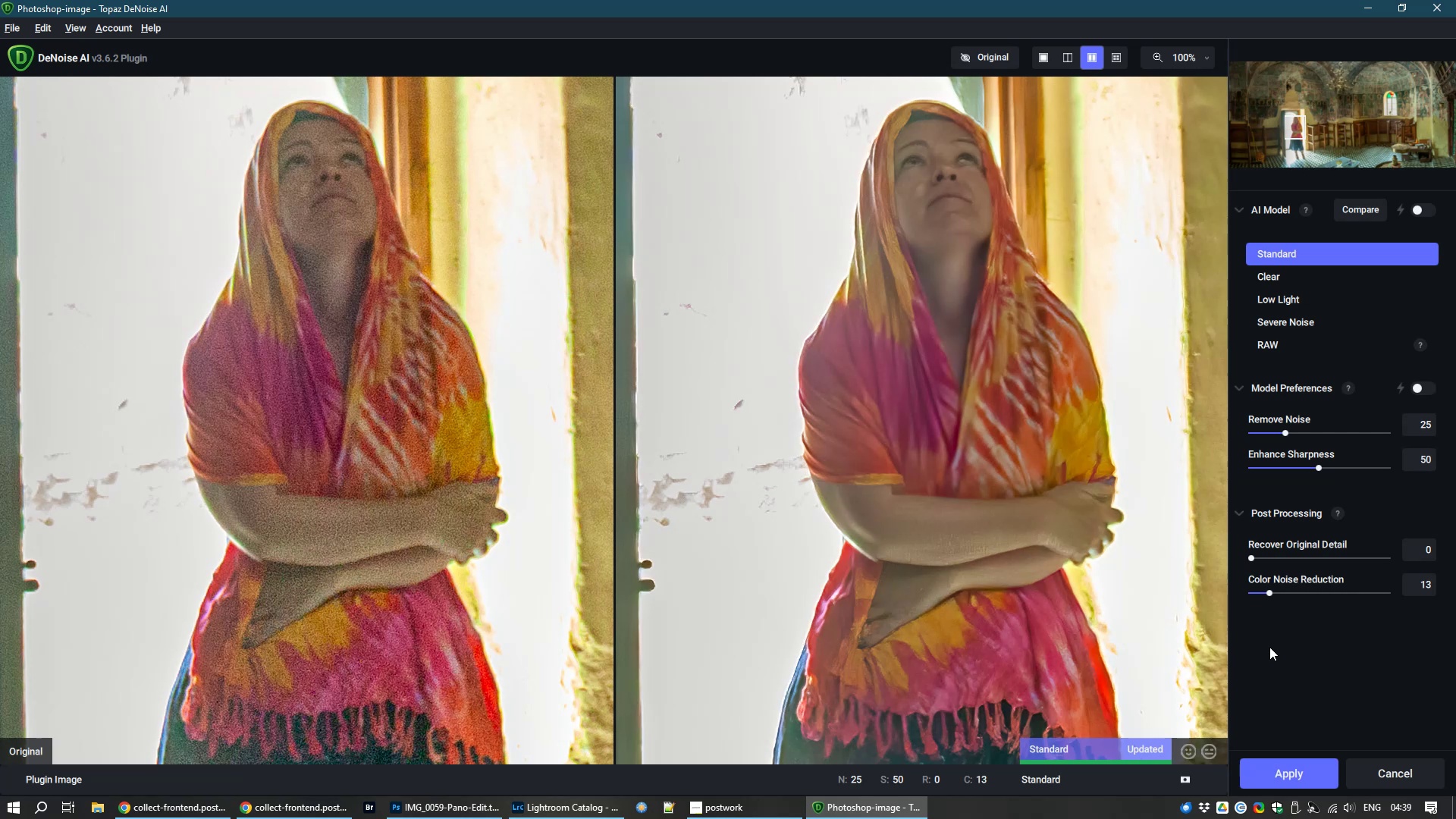 
left_click([1313, 771])
 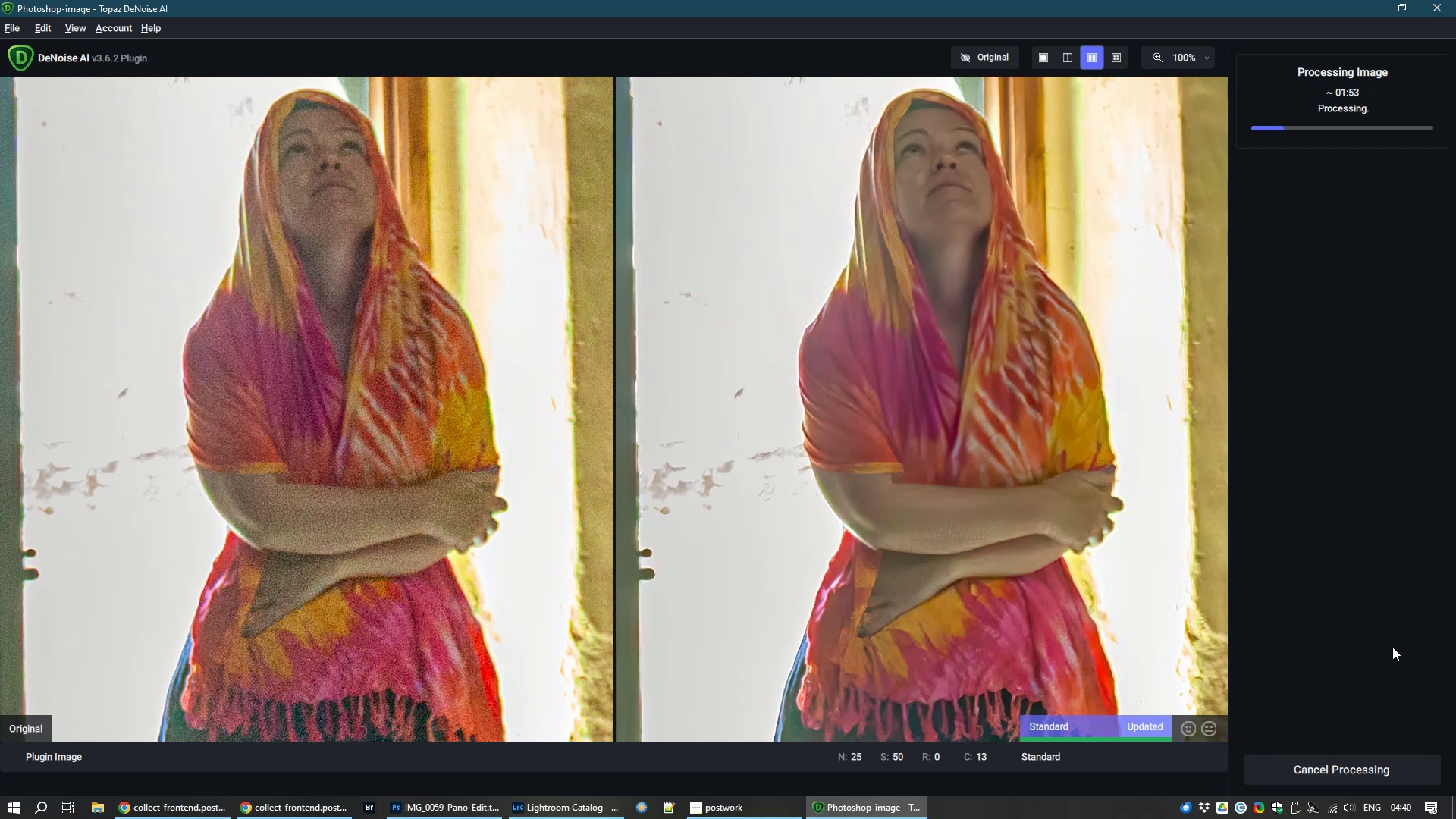 
wait(7.35)
 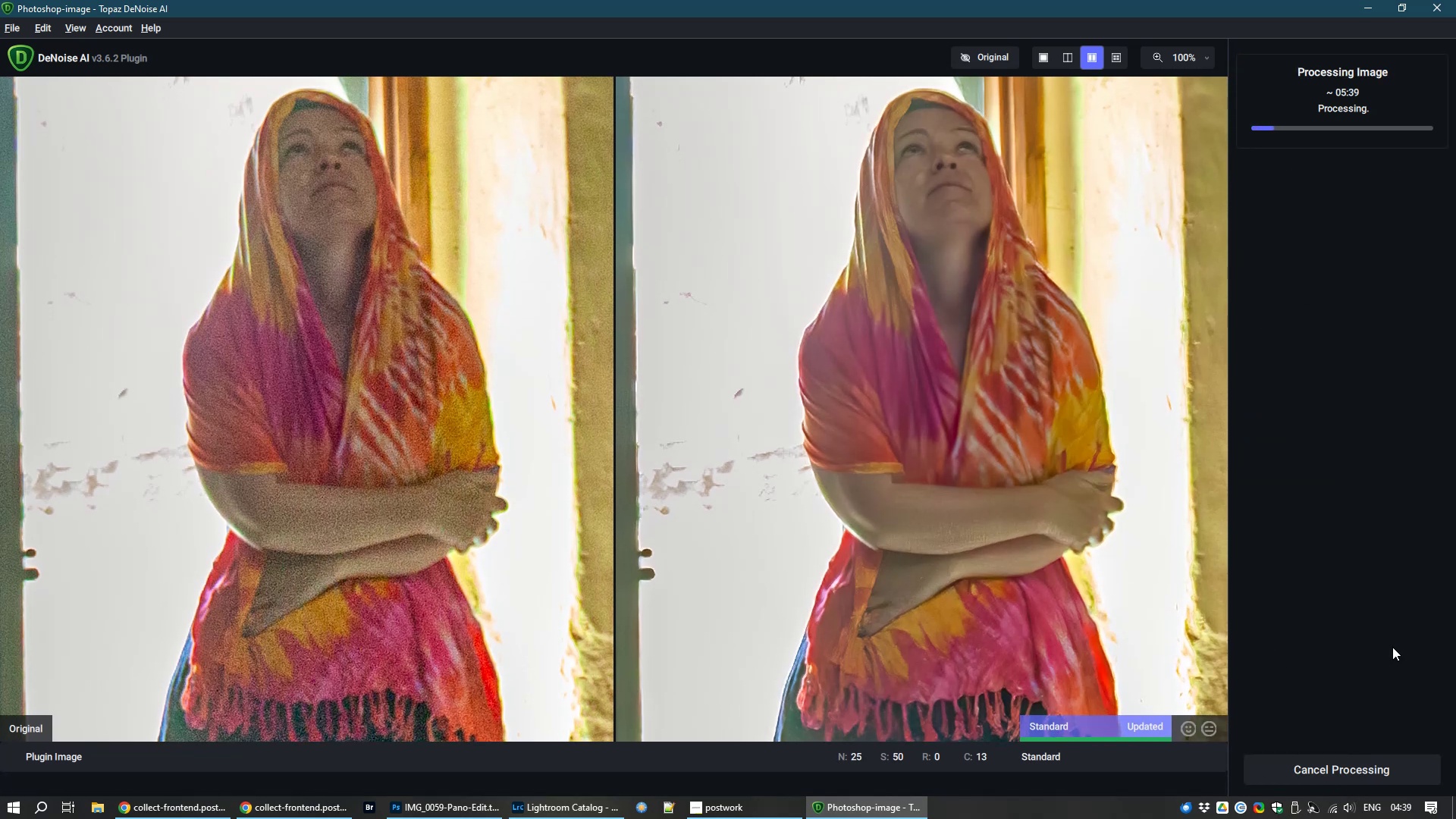 
left_click([180, 815])
 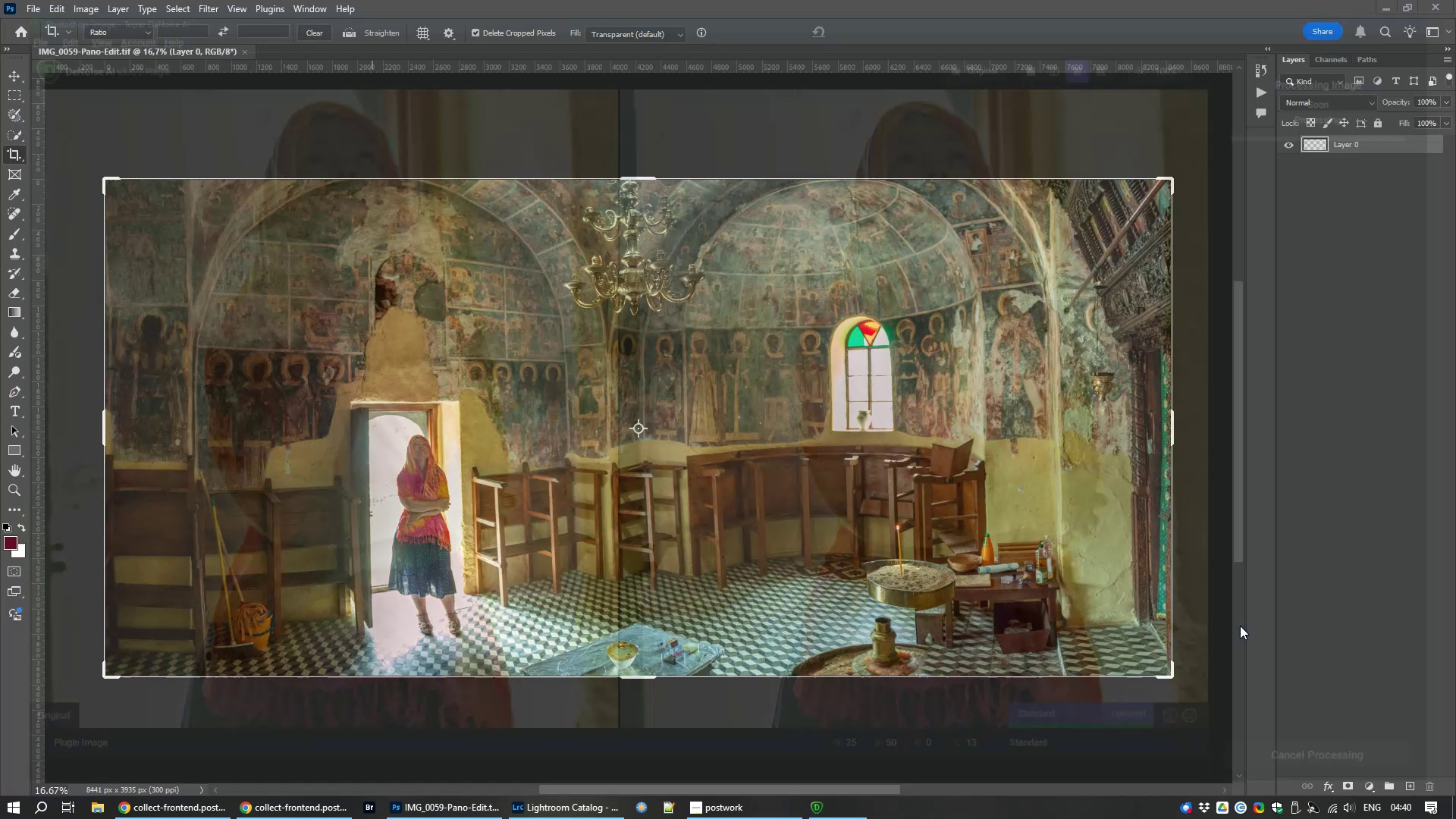 
wait(60.0)
 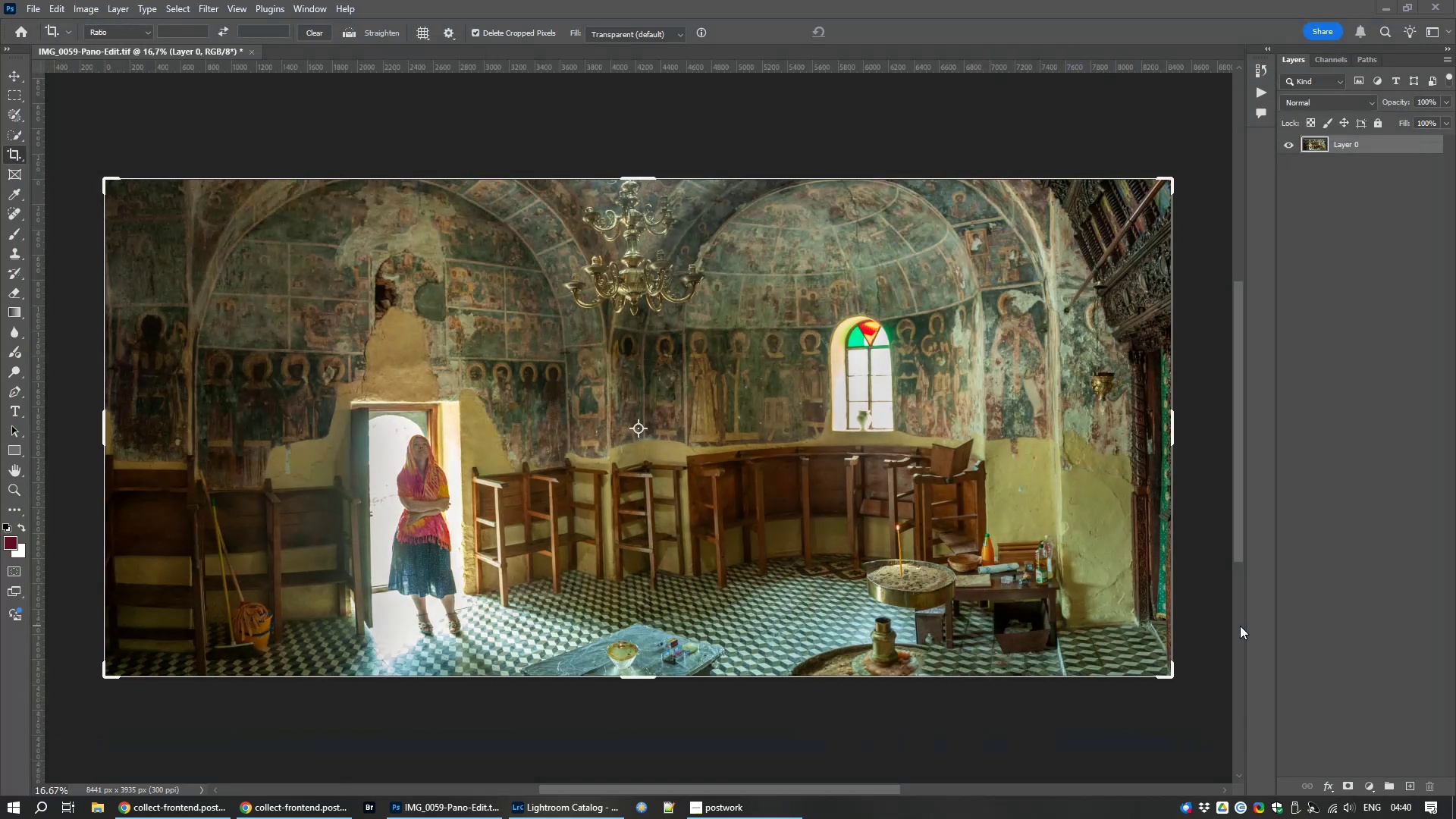 
key(Control+S)
 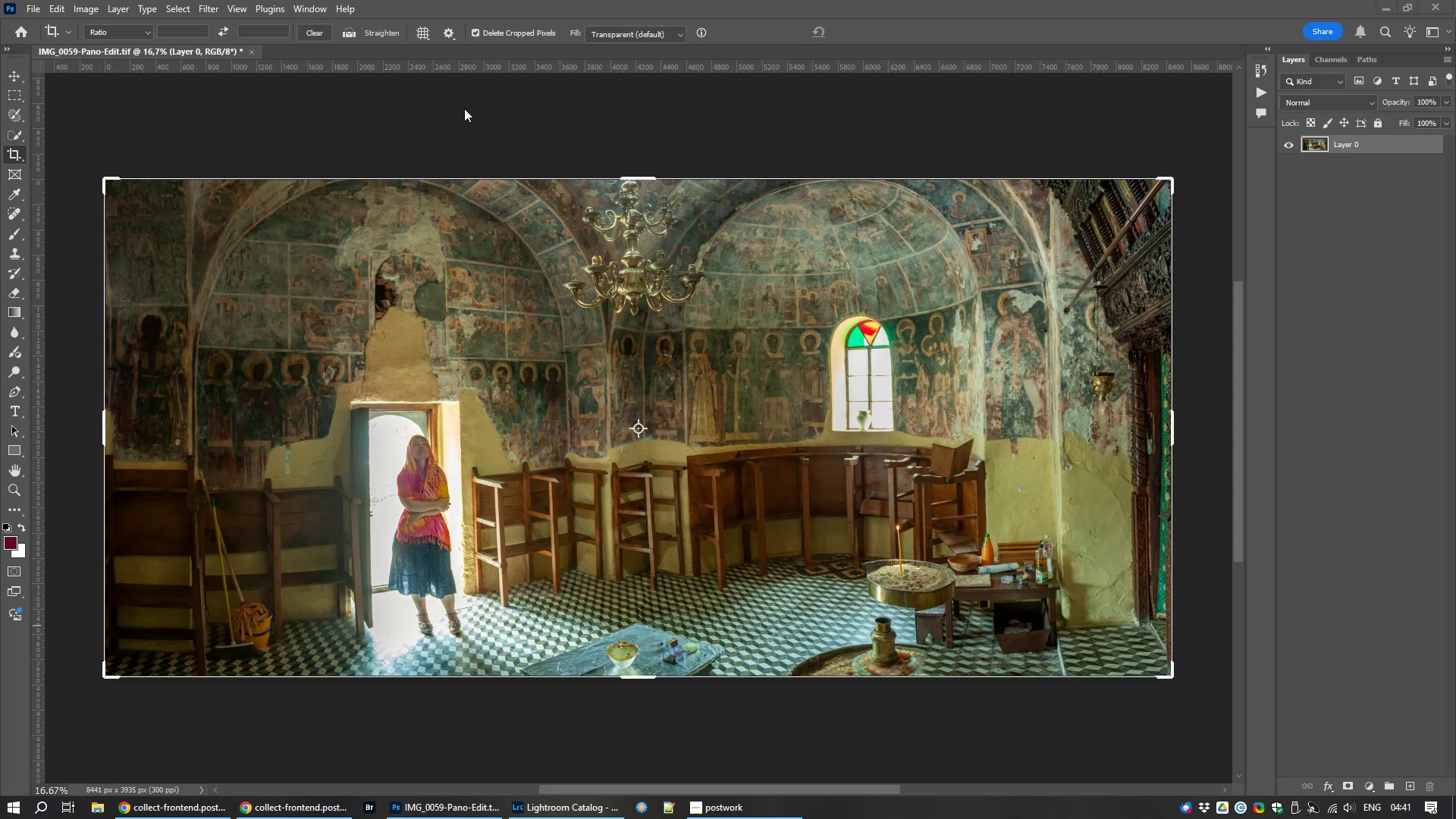 
left_click([464, 108])
 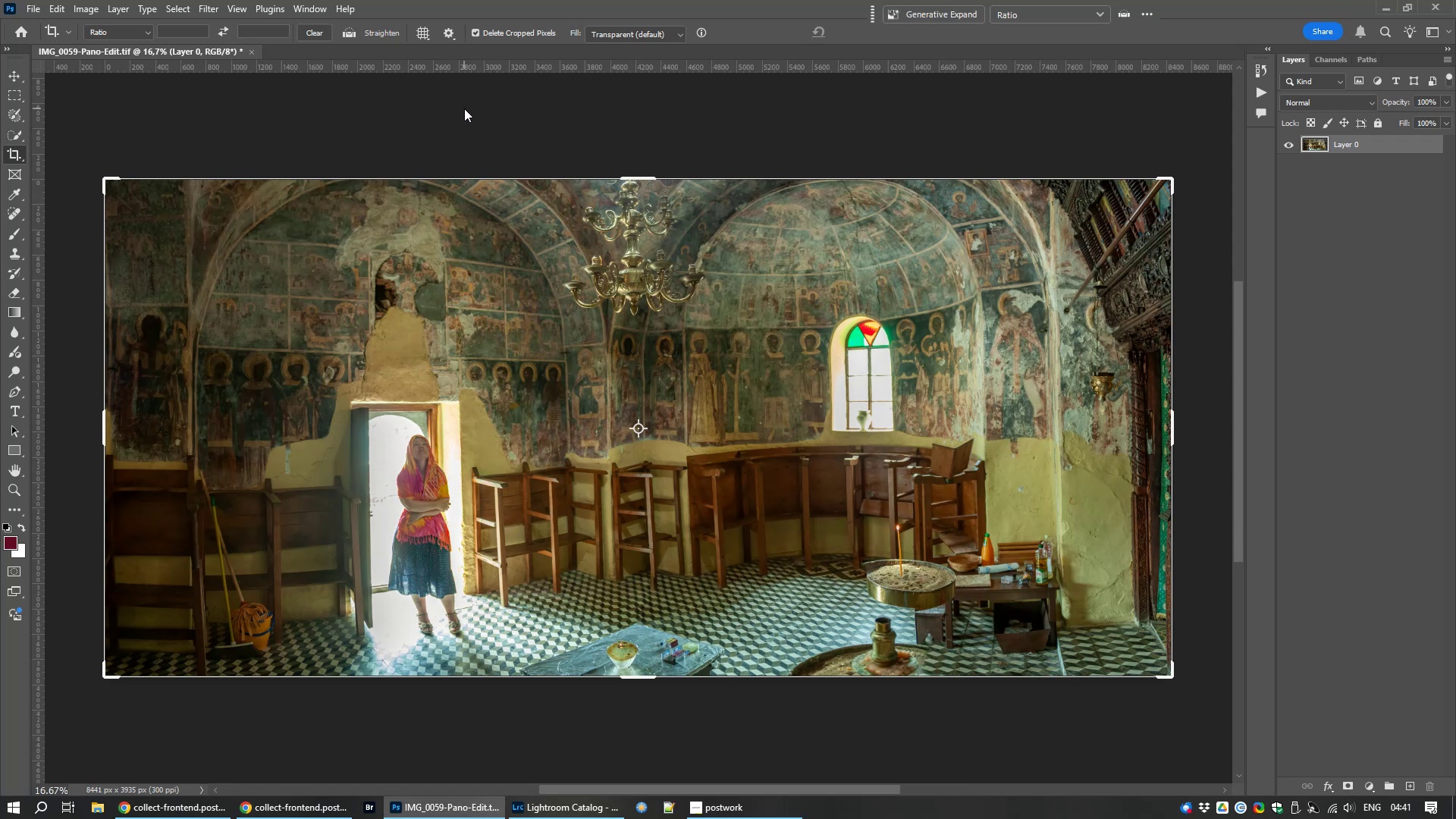 
key(Control+S)
 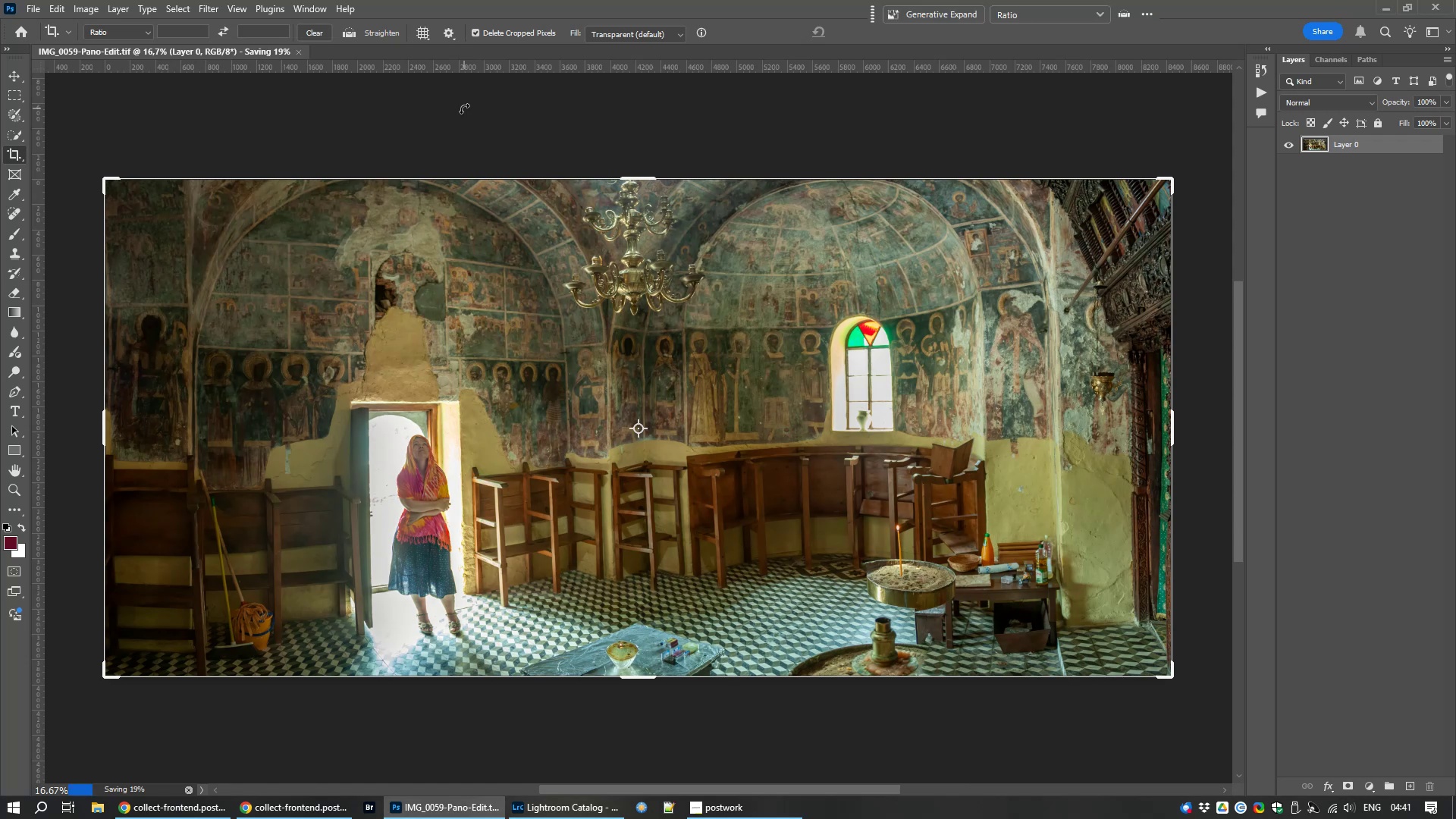 
key(Control+W)
 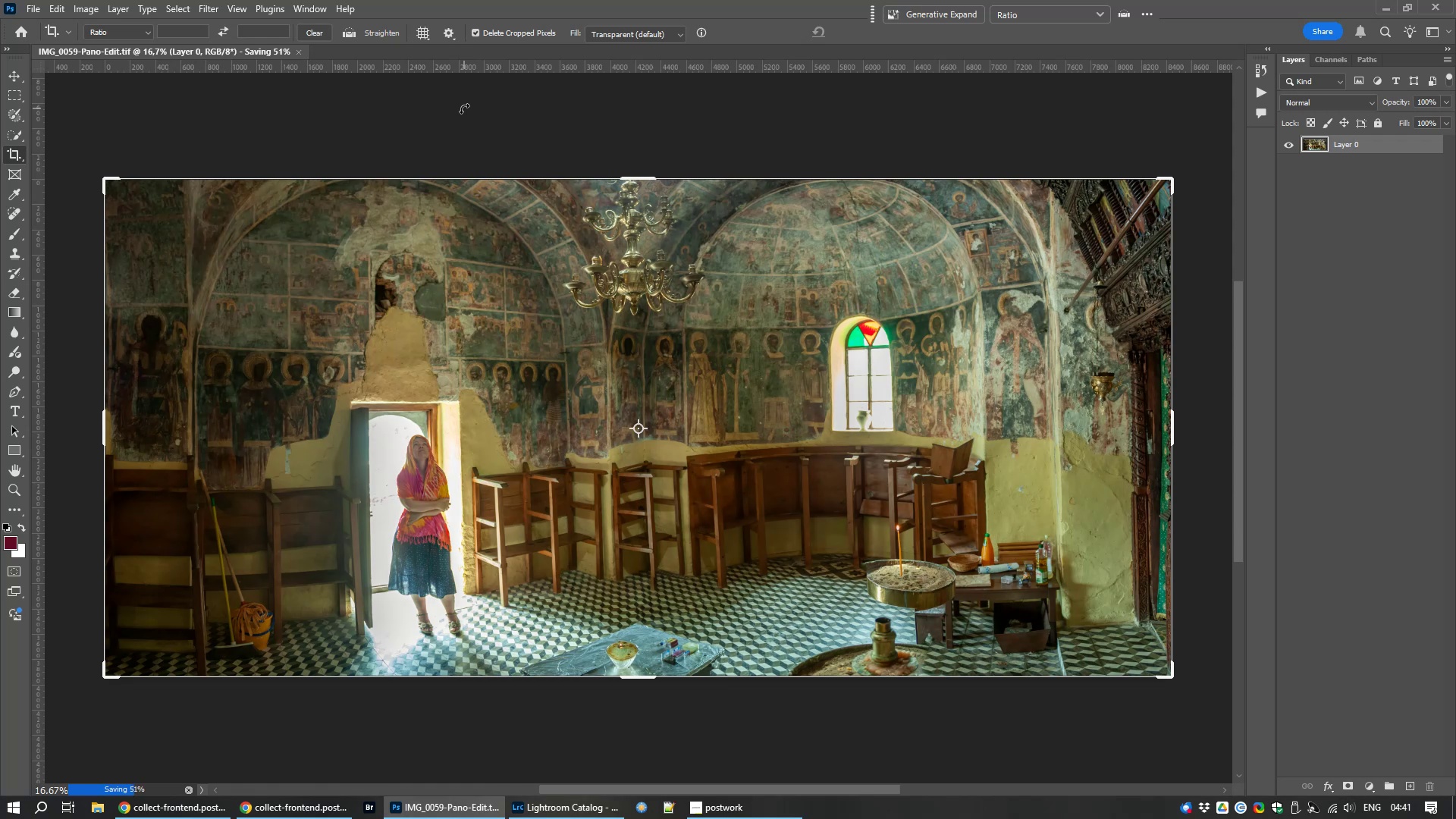 
wait(36.64)
 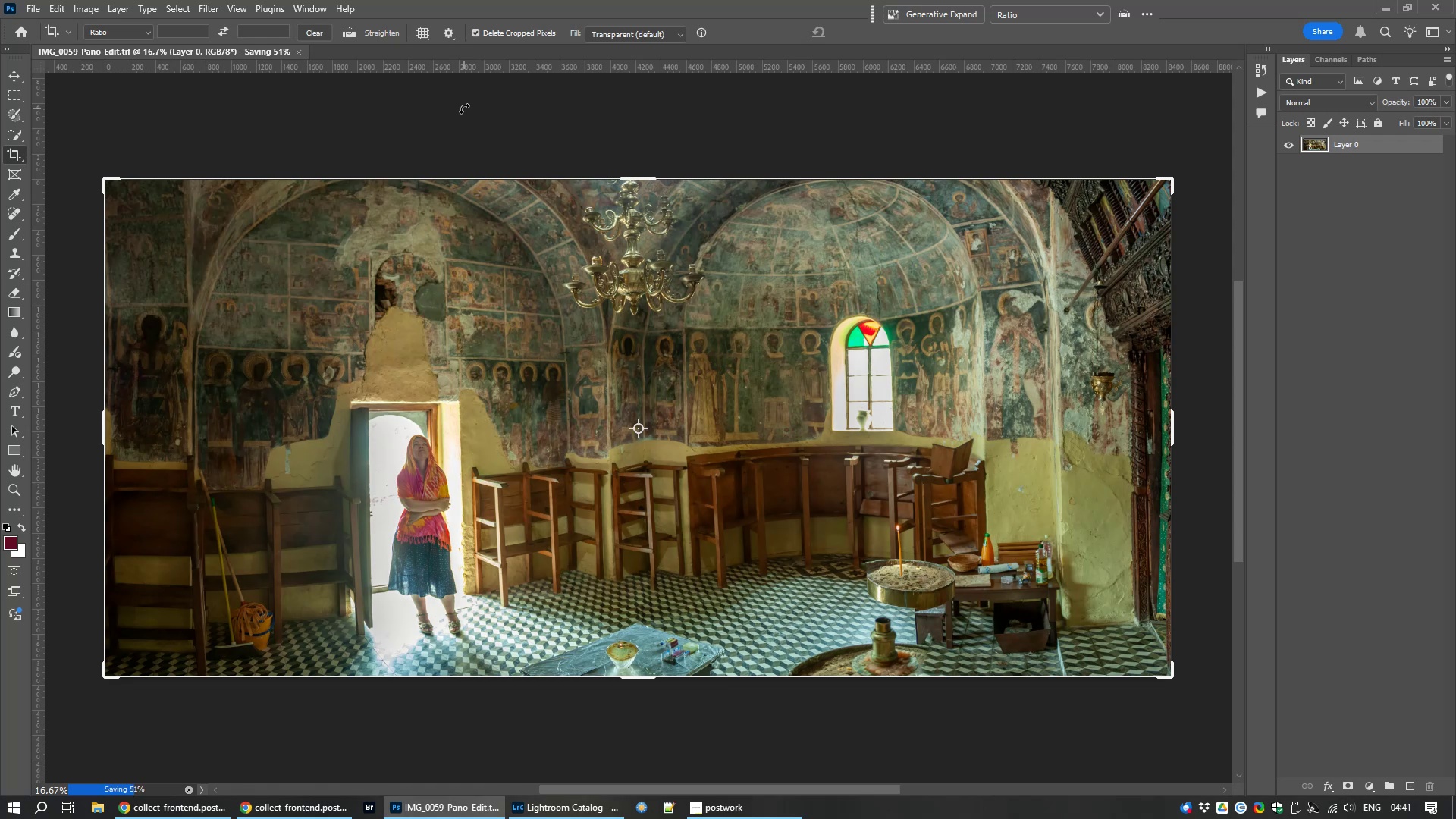 
scroll: coordinate [698, 432], scroll_direction: up, amount: 23.0
 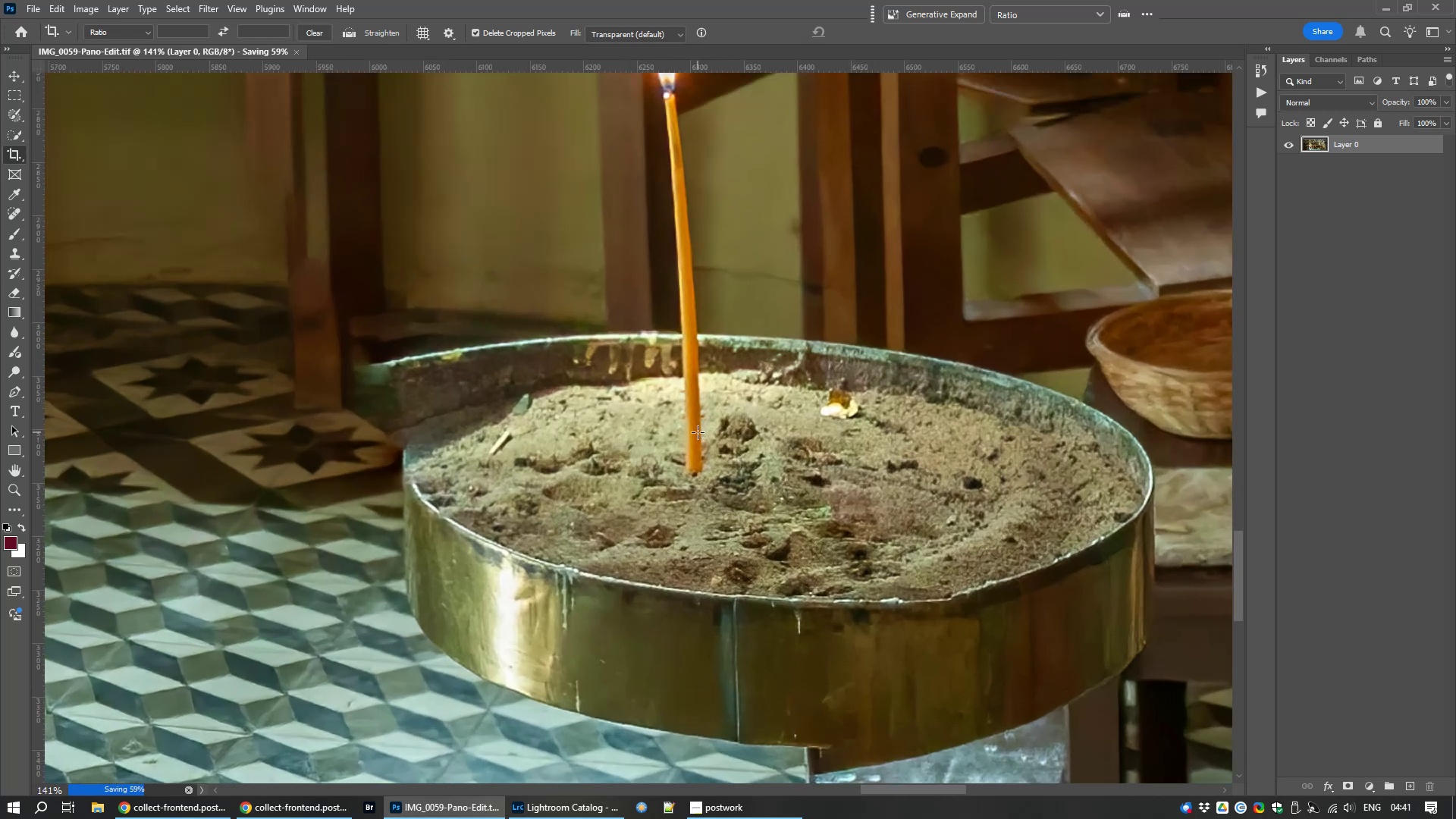 
scroll: coordinate [698, 432], scroll_direction: down, amount: 8.0
 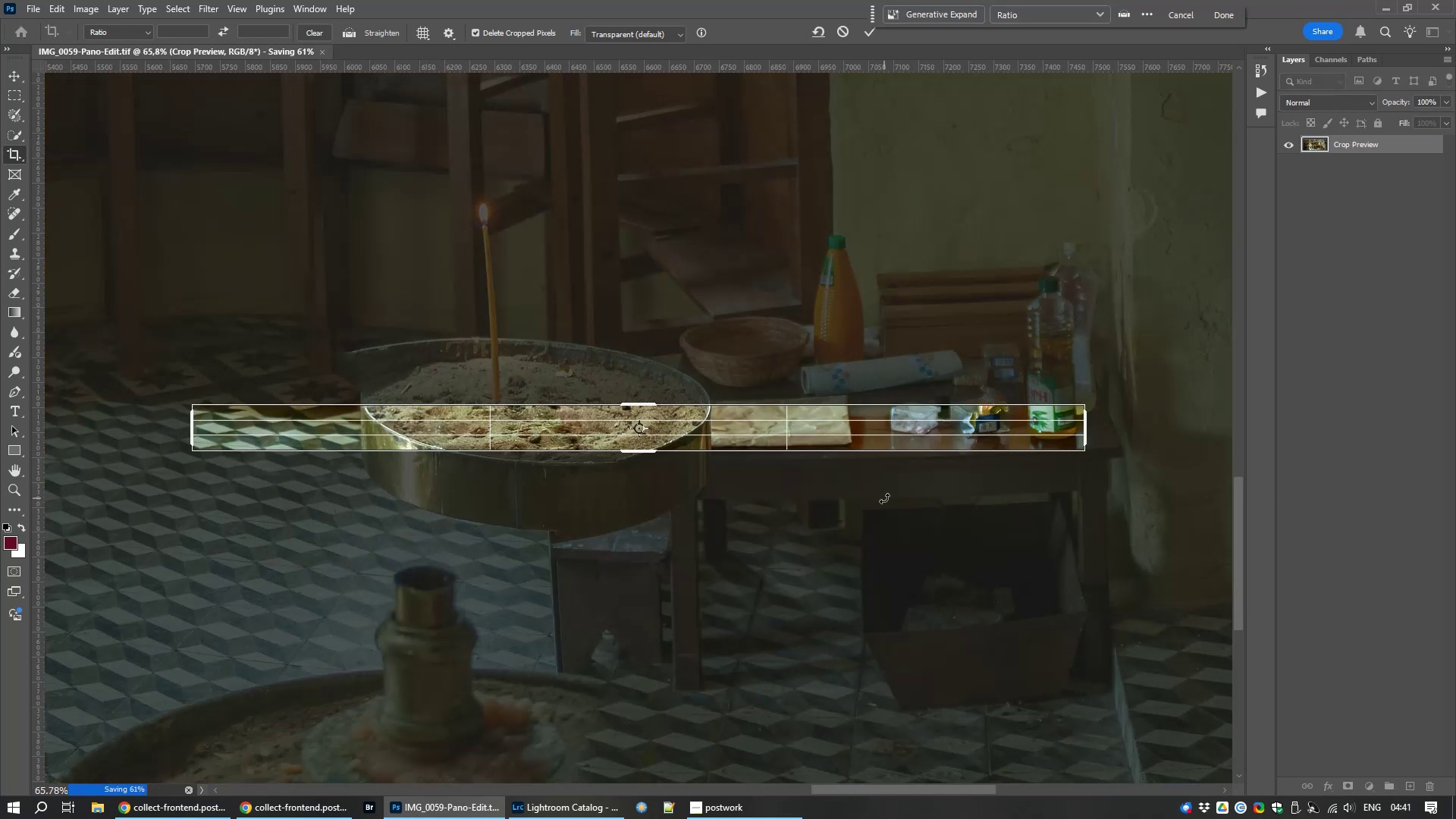 
hold_key(key=Escape, duration=0.34)
 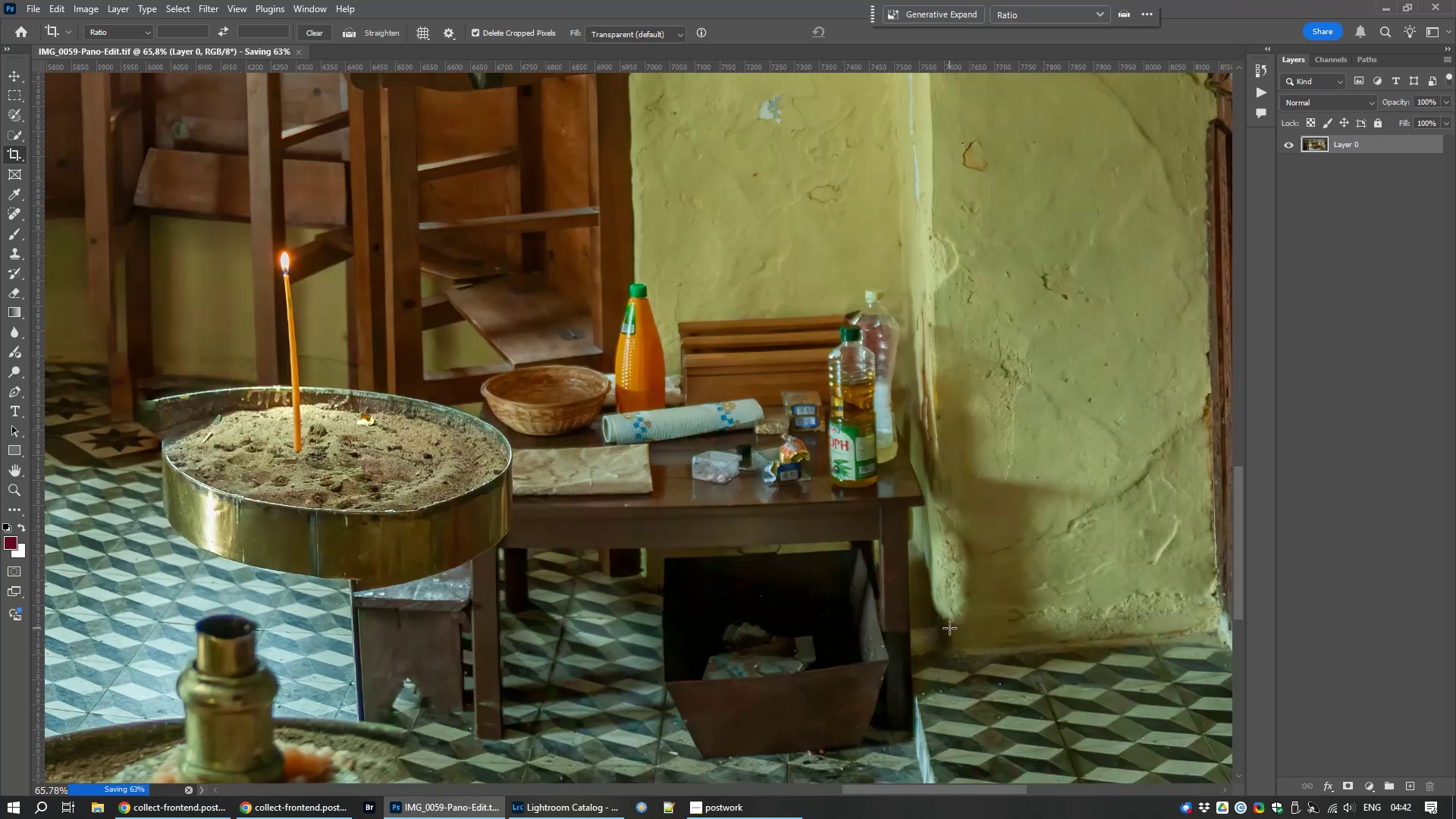 
key(Control+Numpad0)
 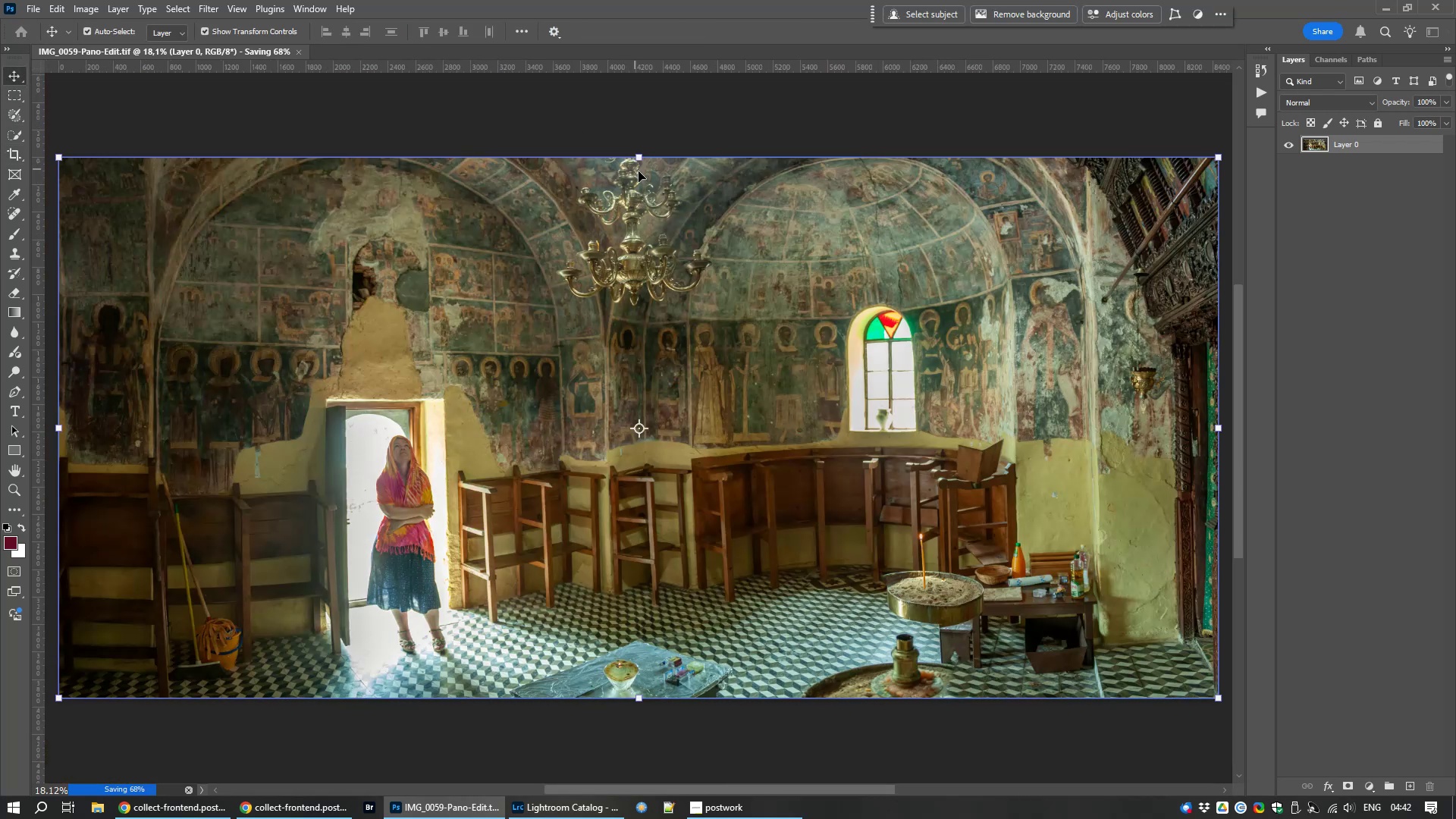 
wait(13.97)
 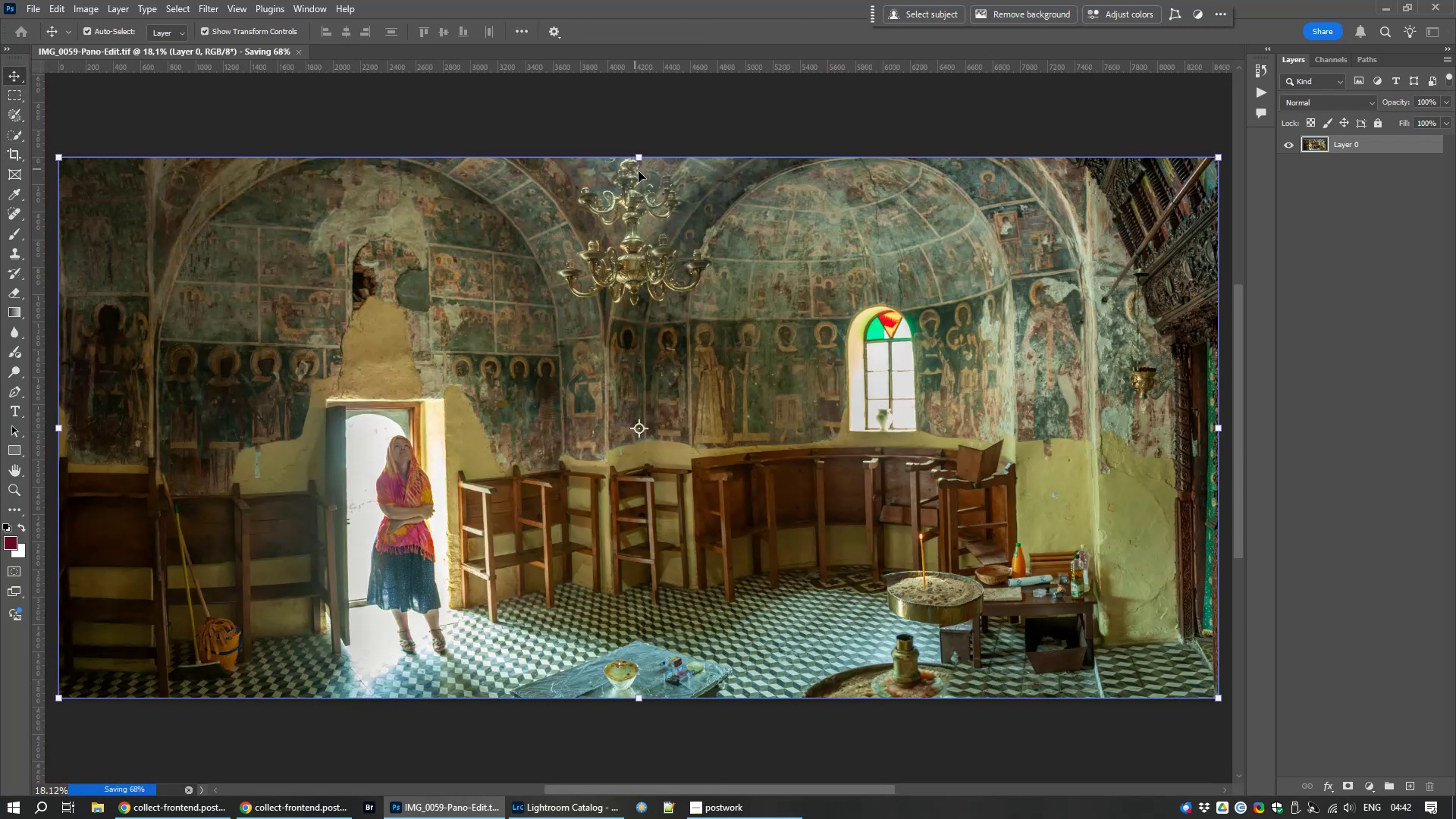 
left_click([727, 26])
 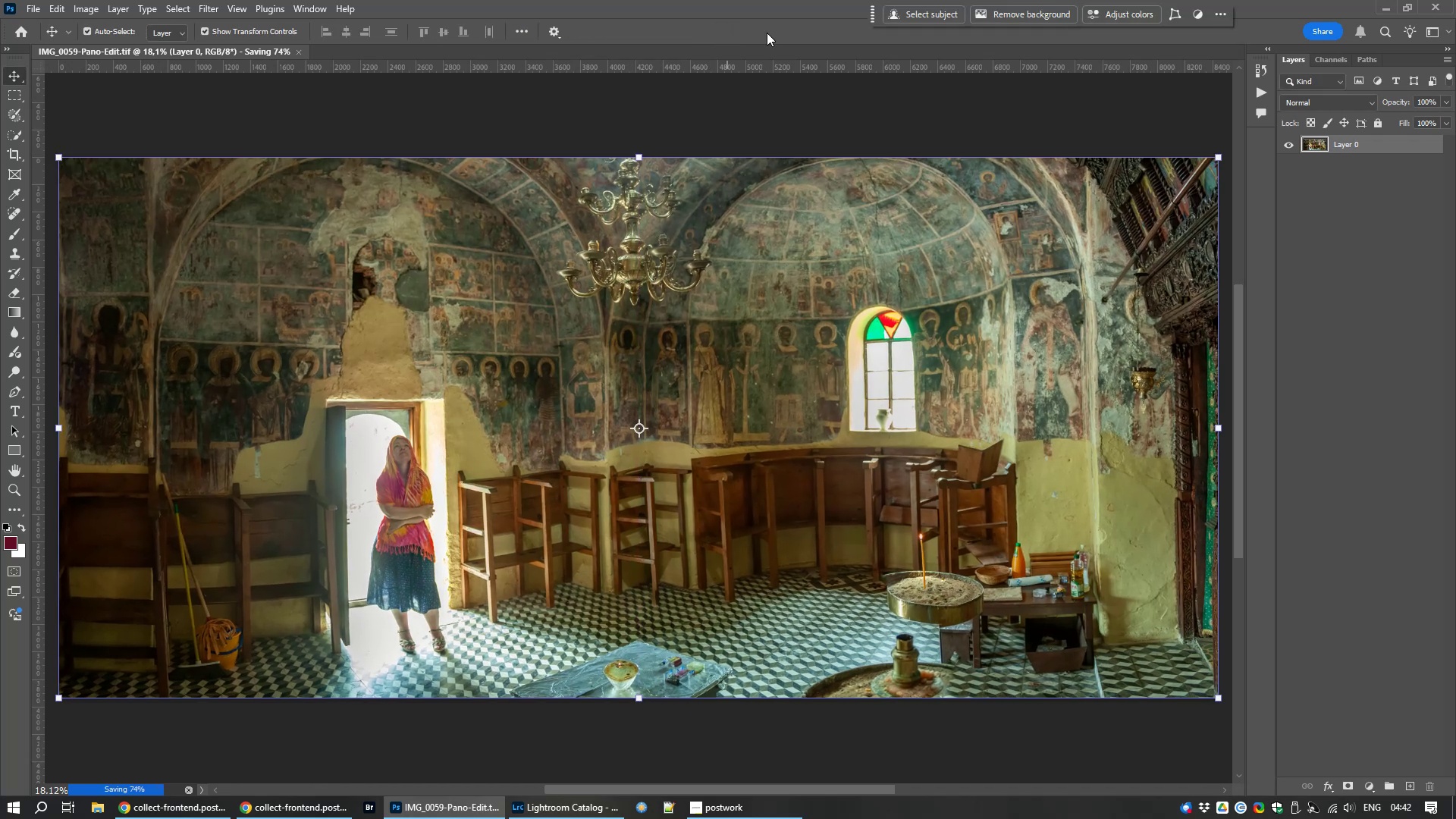 
wait(6.44)
 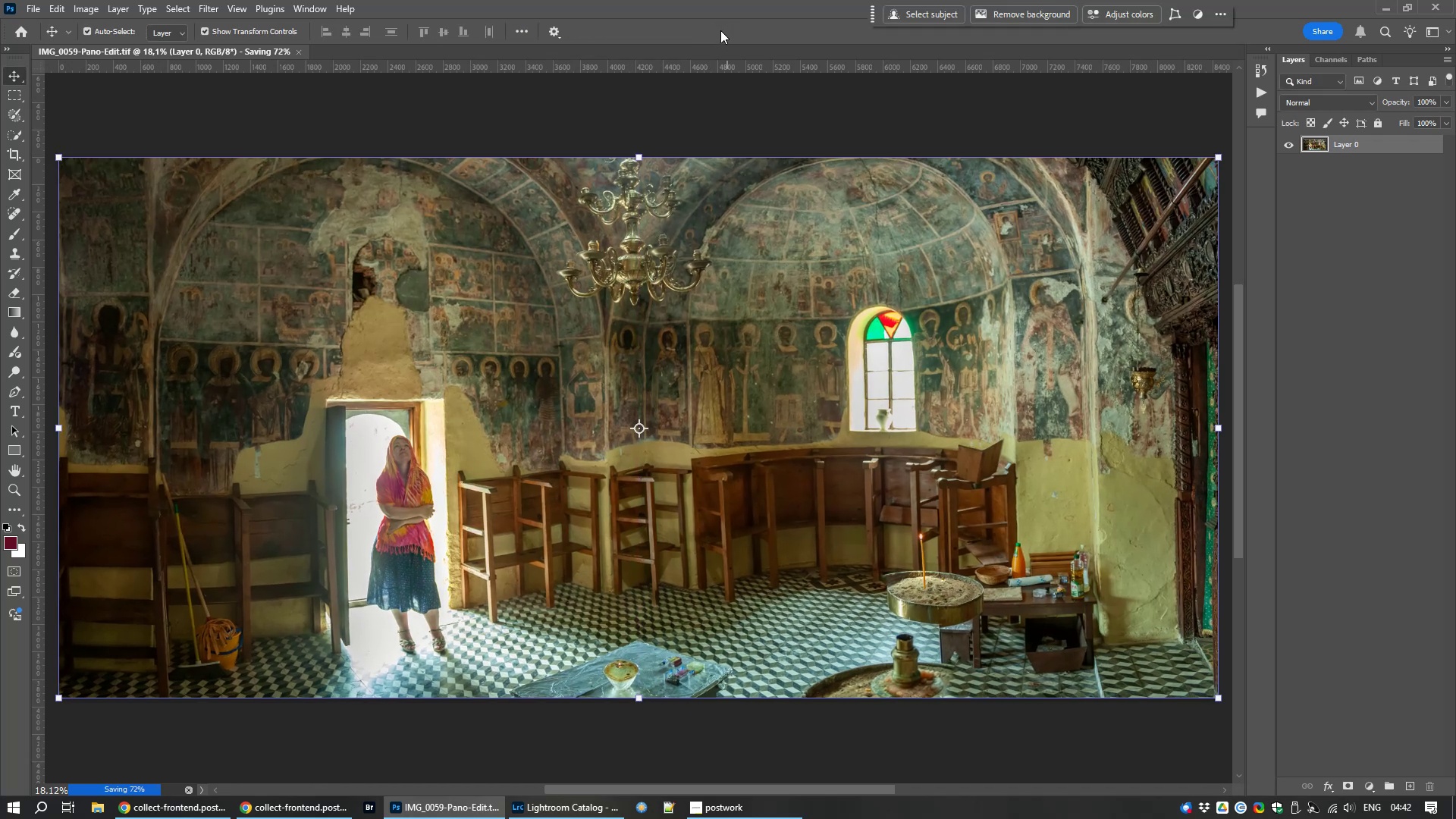 
left_click([1126, 12])
 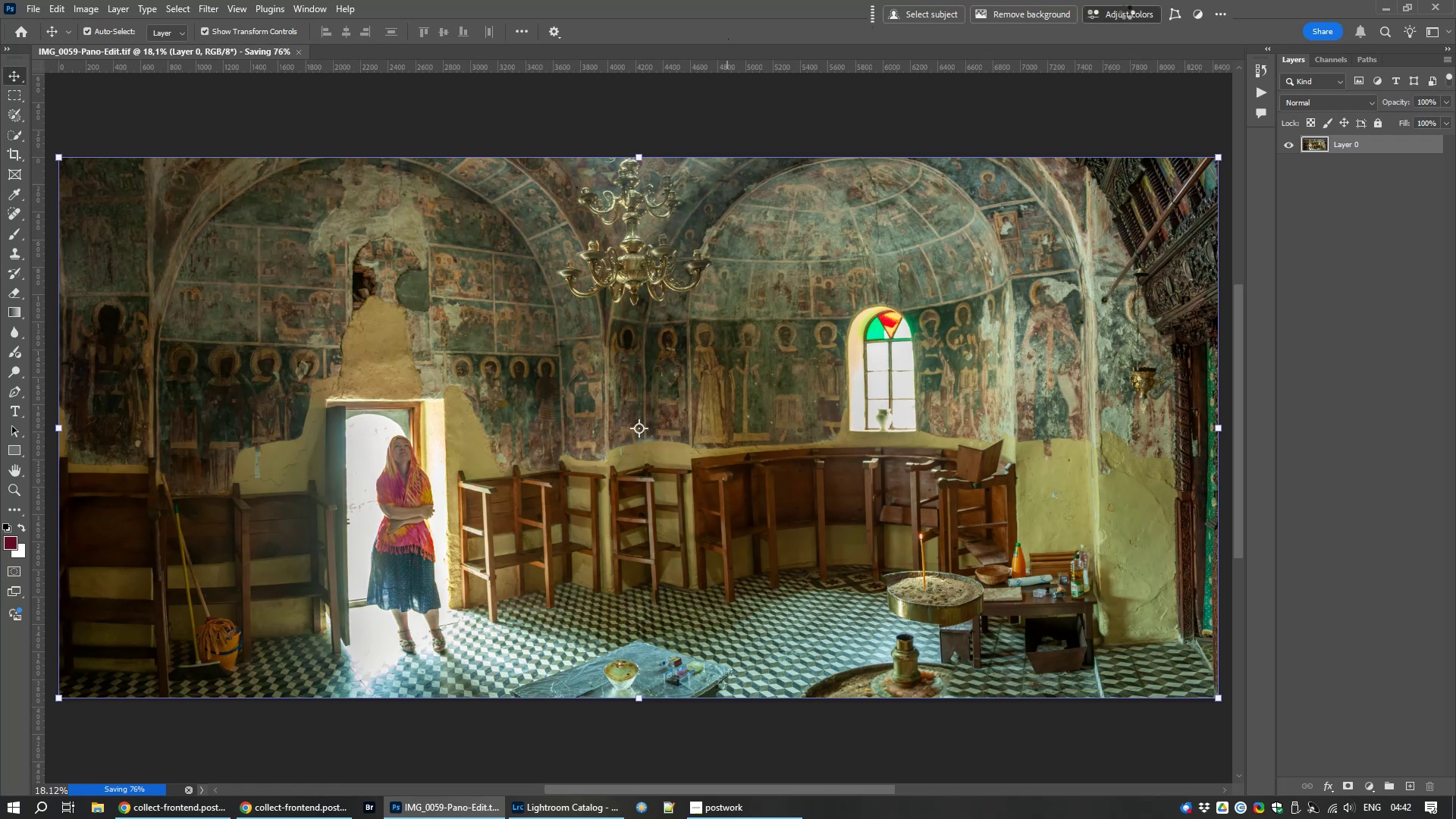 
mouse_move([991, 96])
 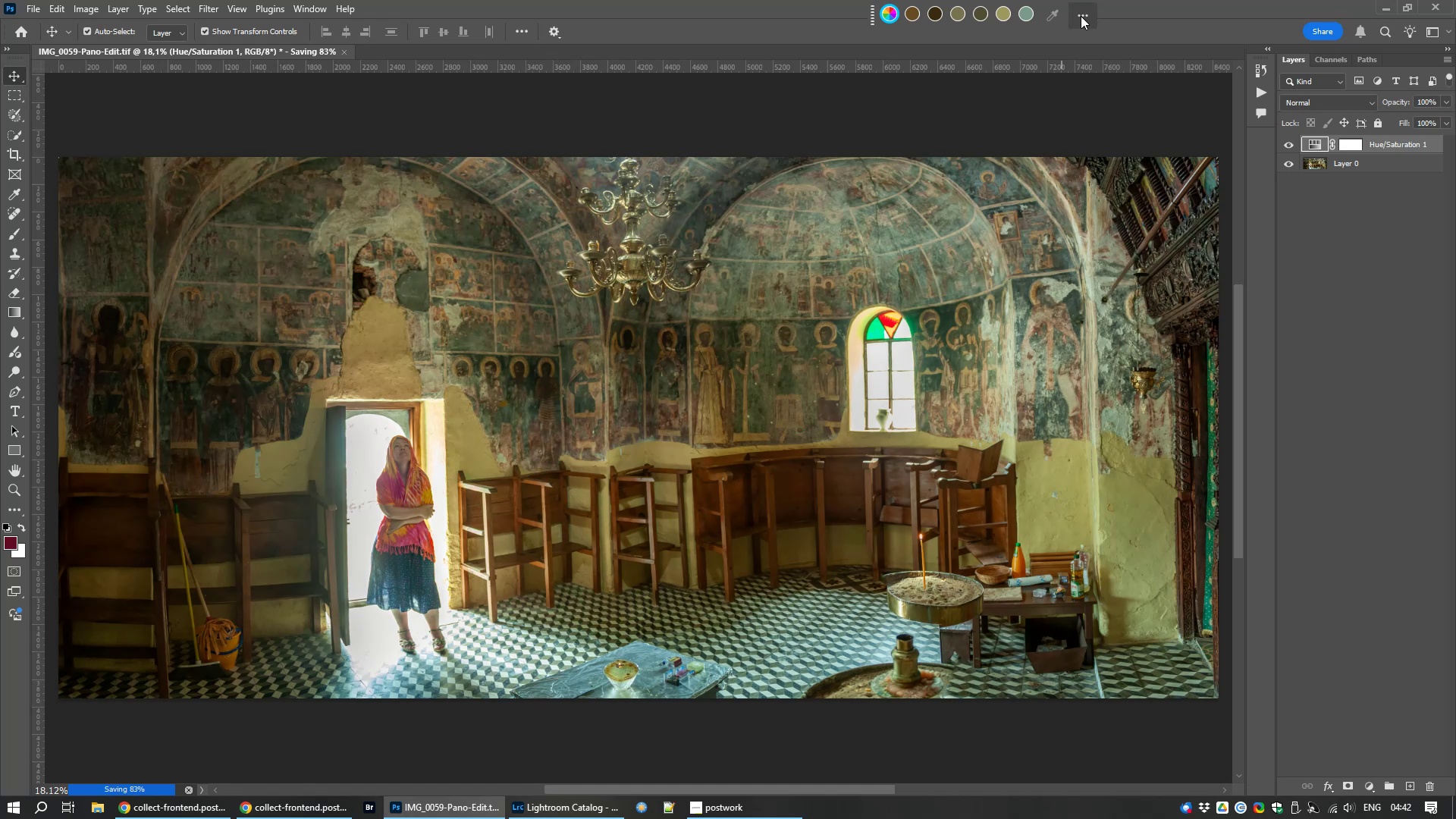 
left_click([1081, 16])
 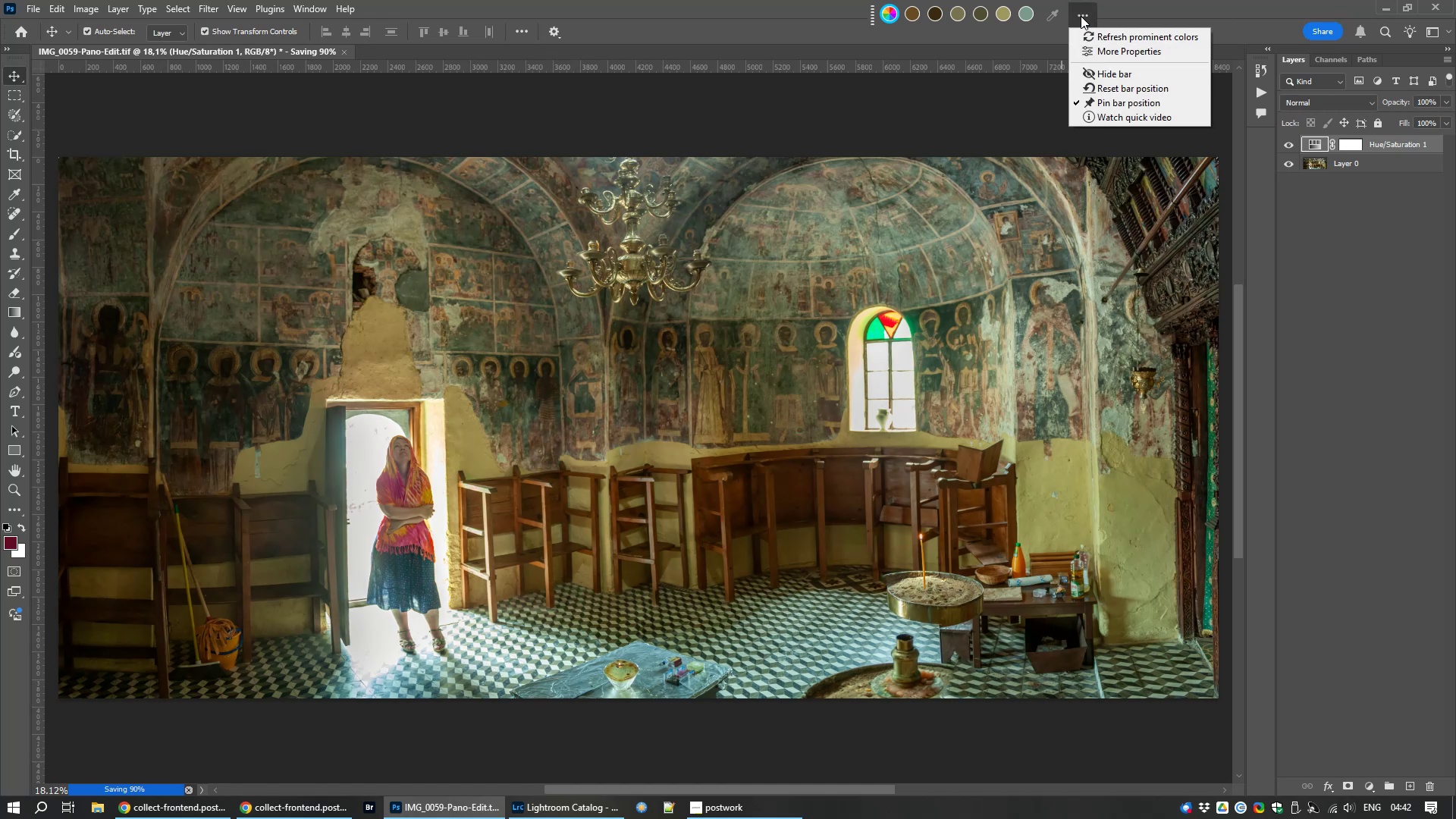 
wait(5.33)
 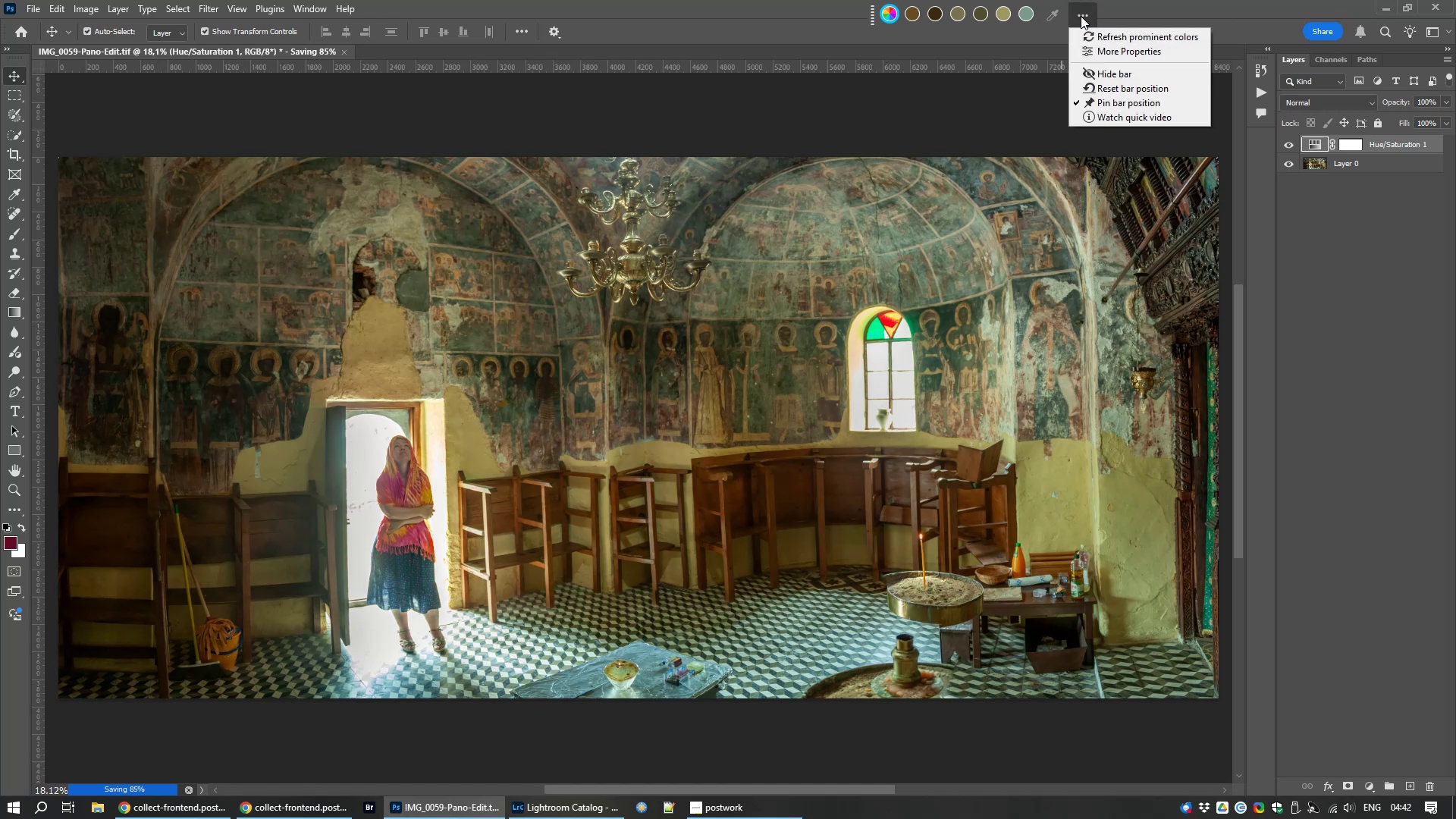 
left_click([1109, 55])
 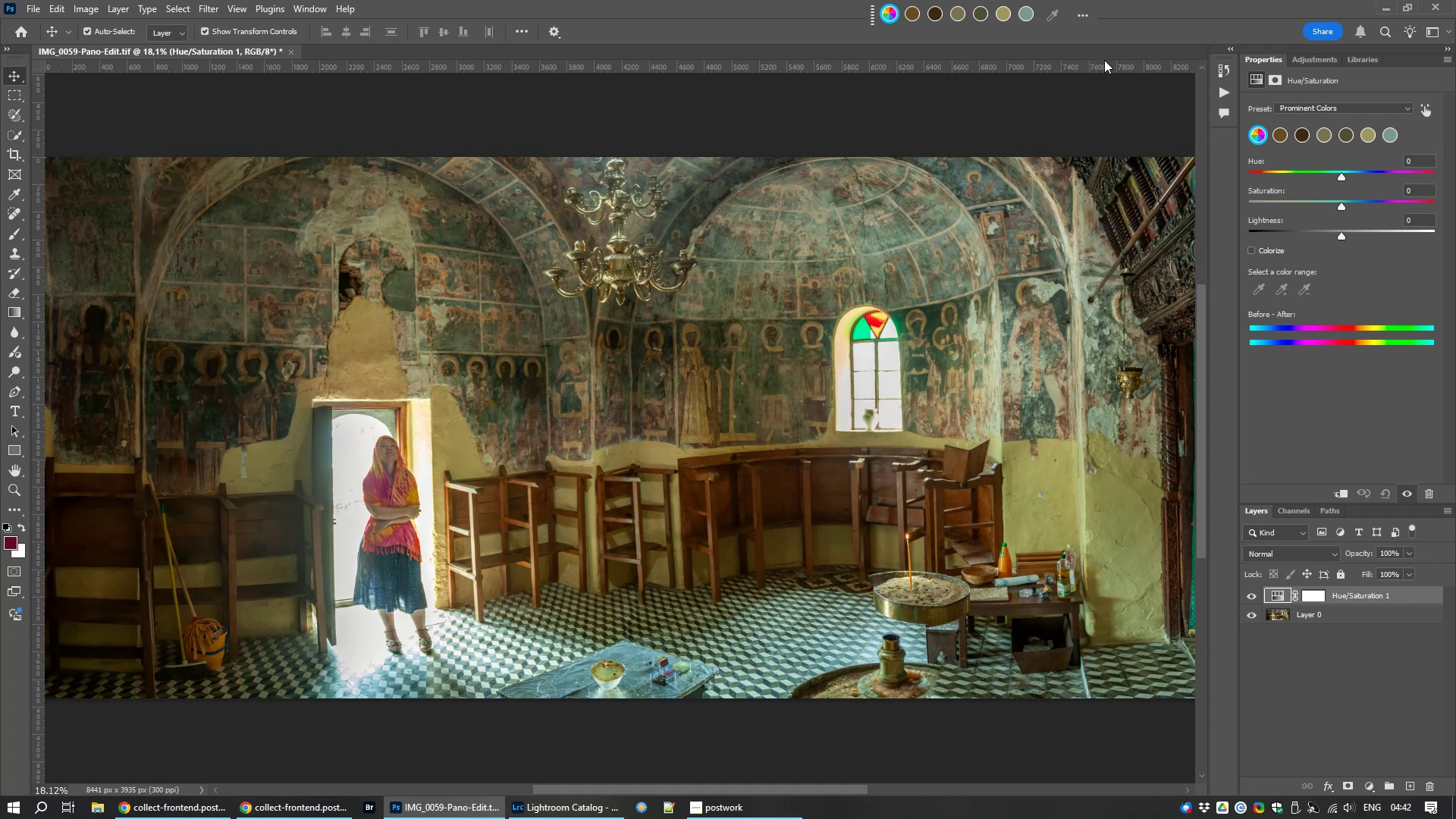 
wait(16.84)
 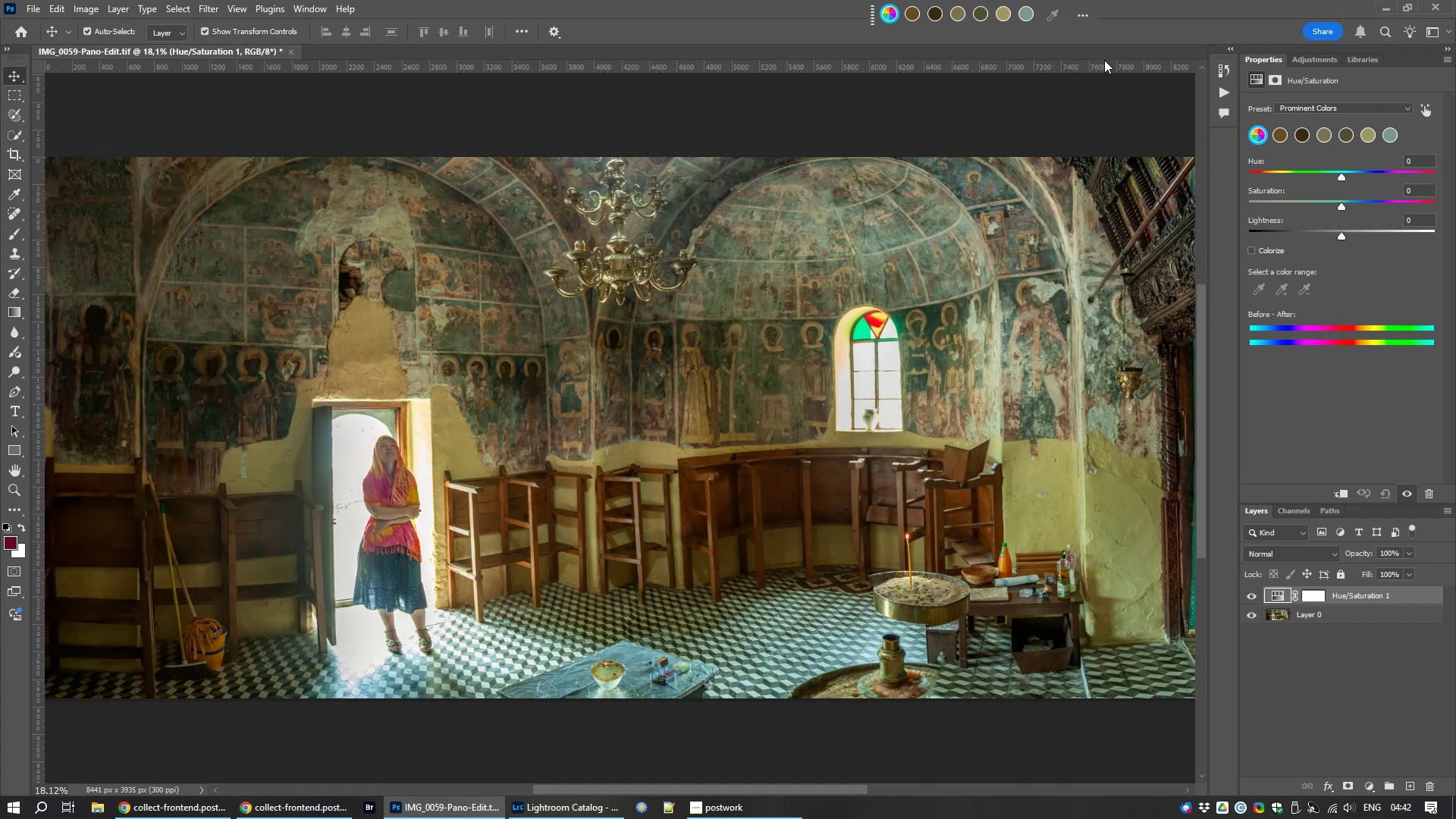 
mouse_move([1065, 37])
 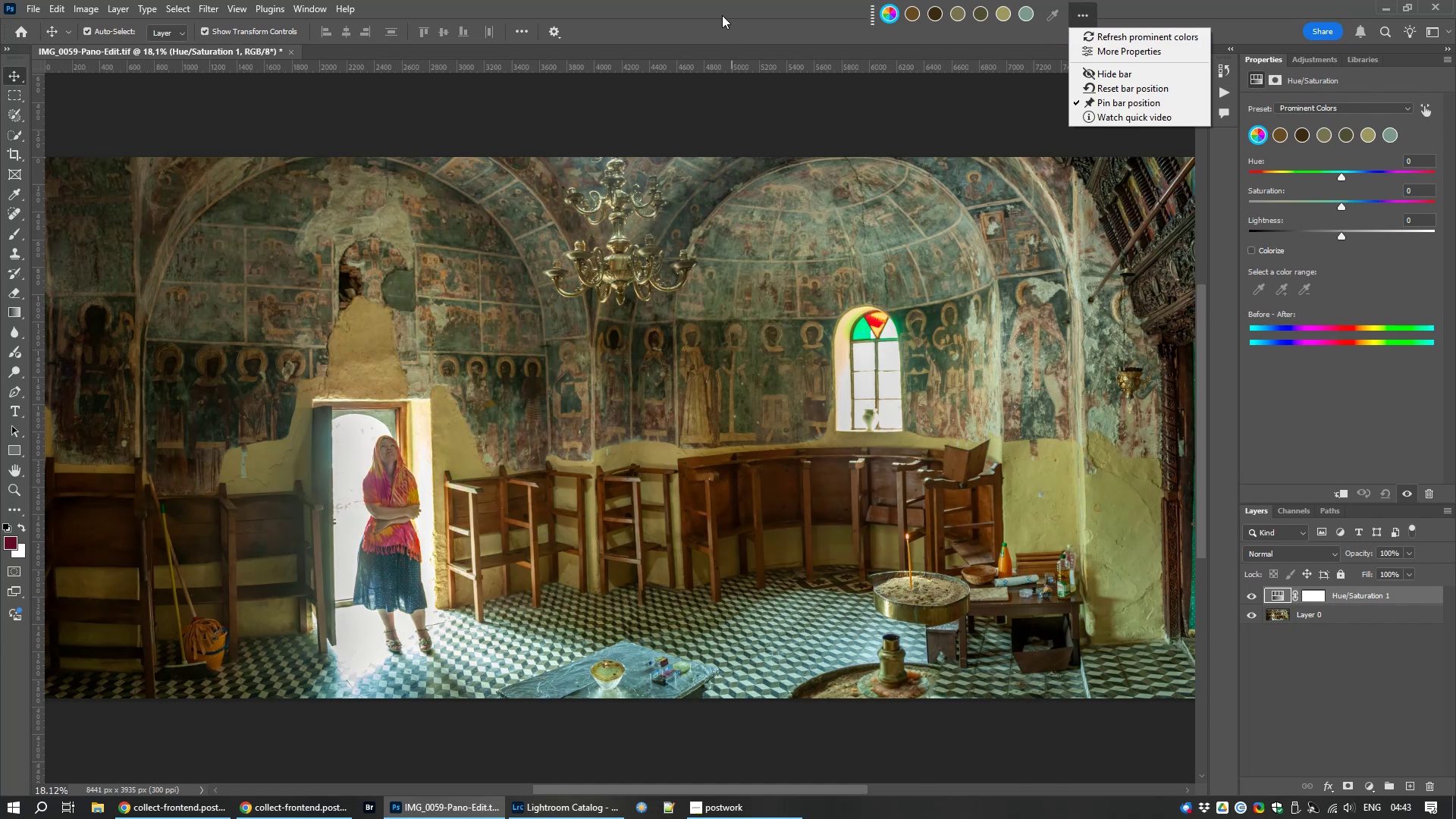 
left_click([720, 12])
 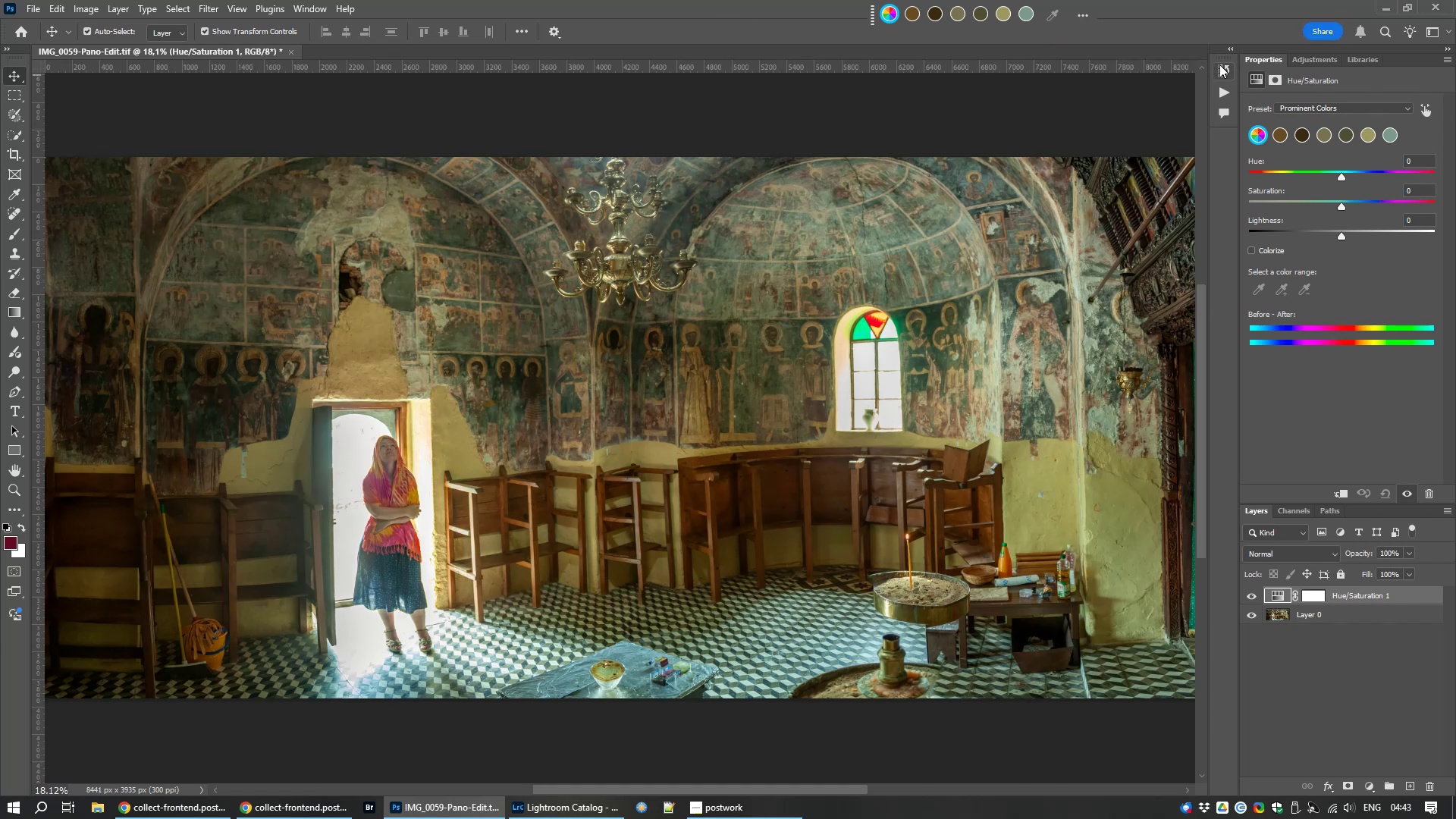 
left_click([1223, 67])
 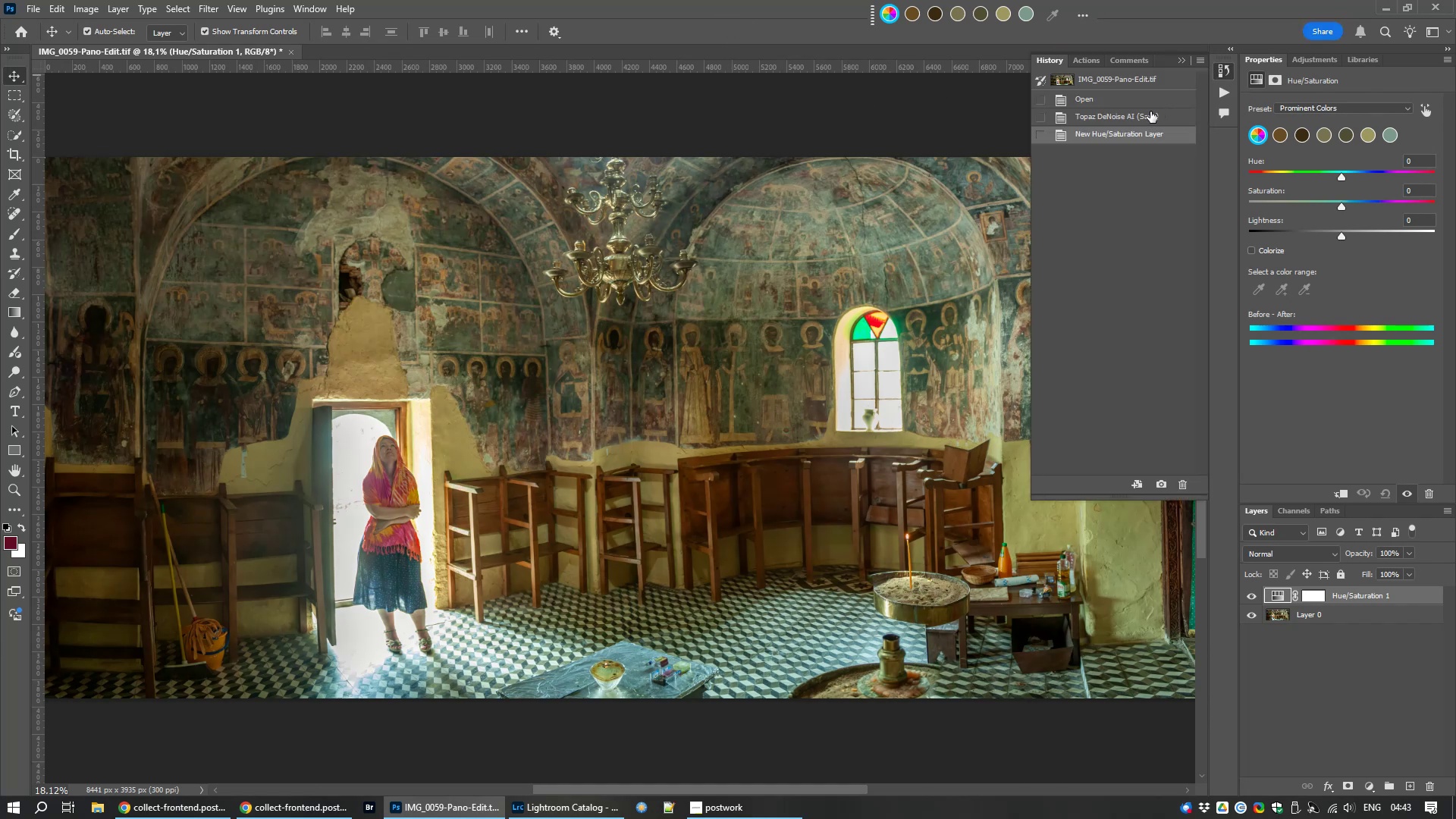 
left_click([1150, 111])
 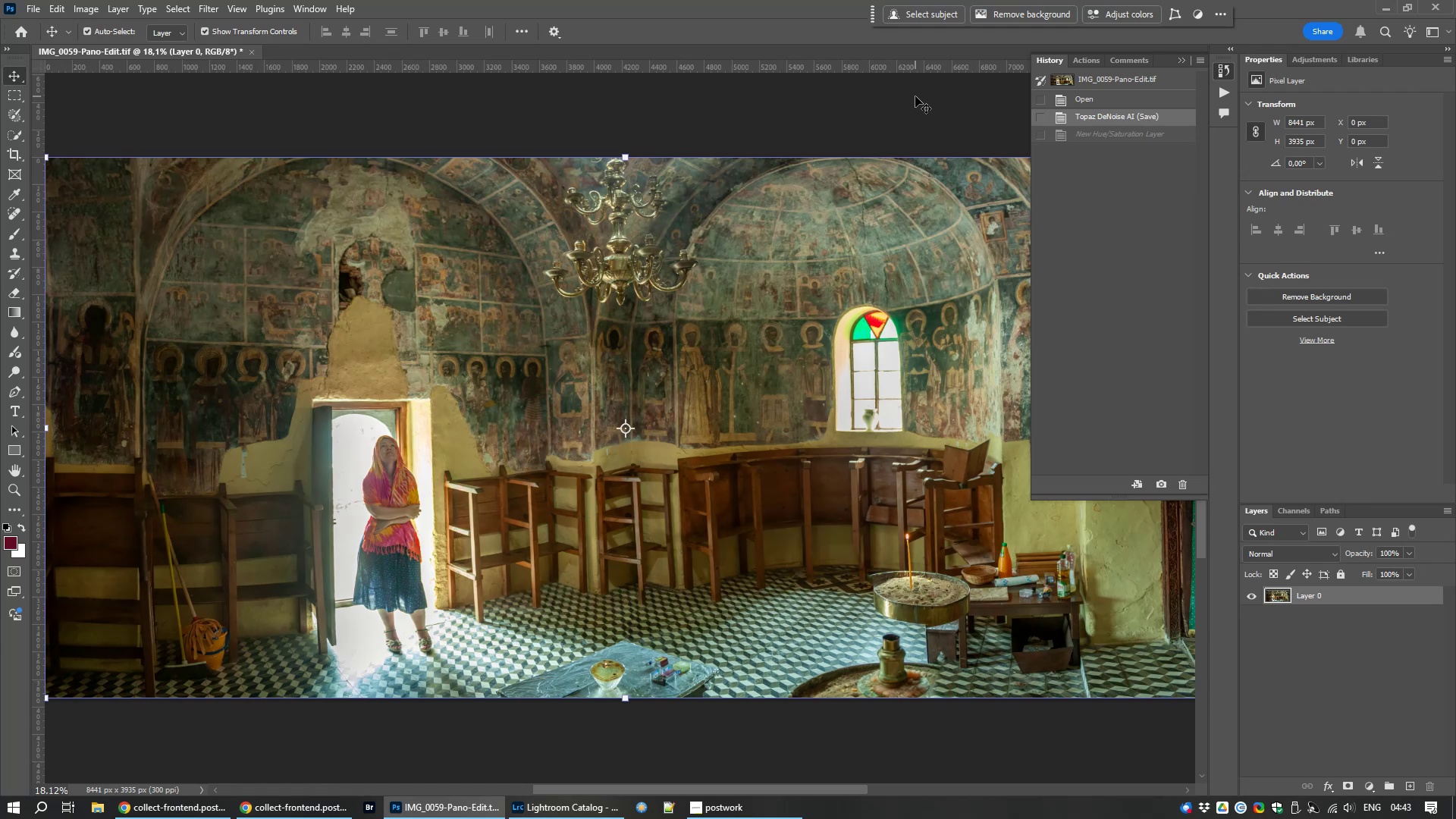 
wait(9.08)
 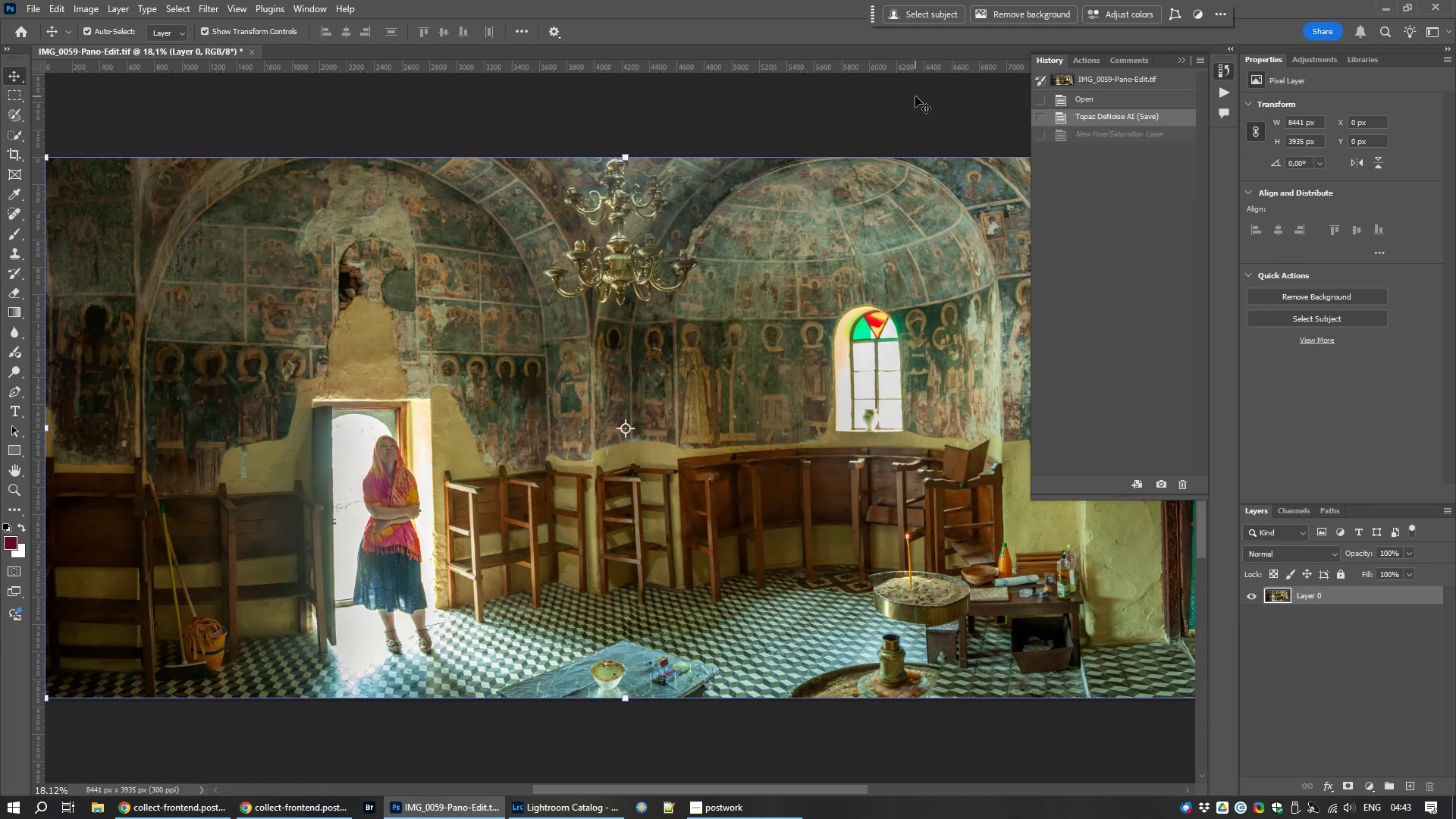 
left_click([1181, 59])
 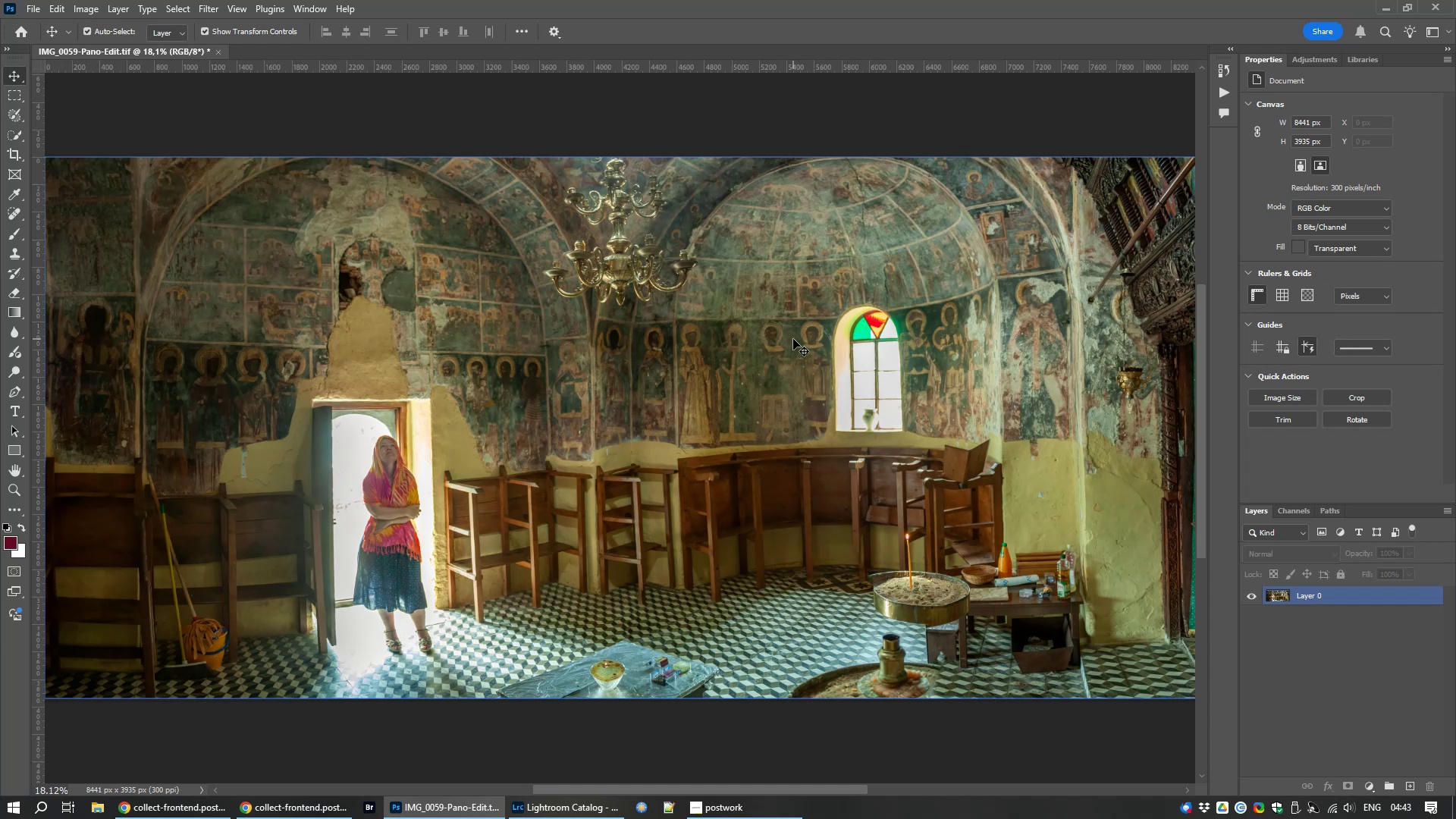 
key(Control+Numpad0)
 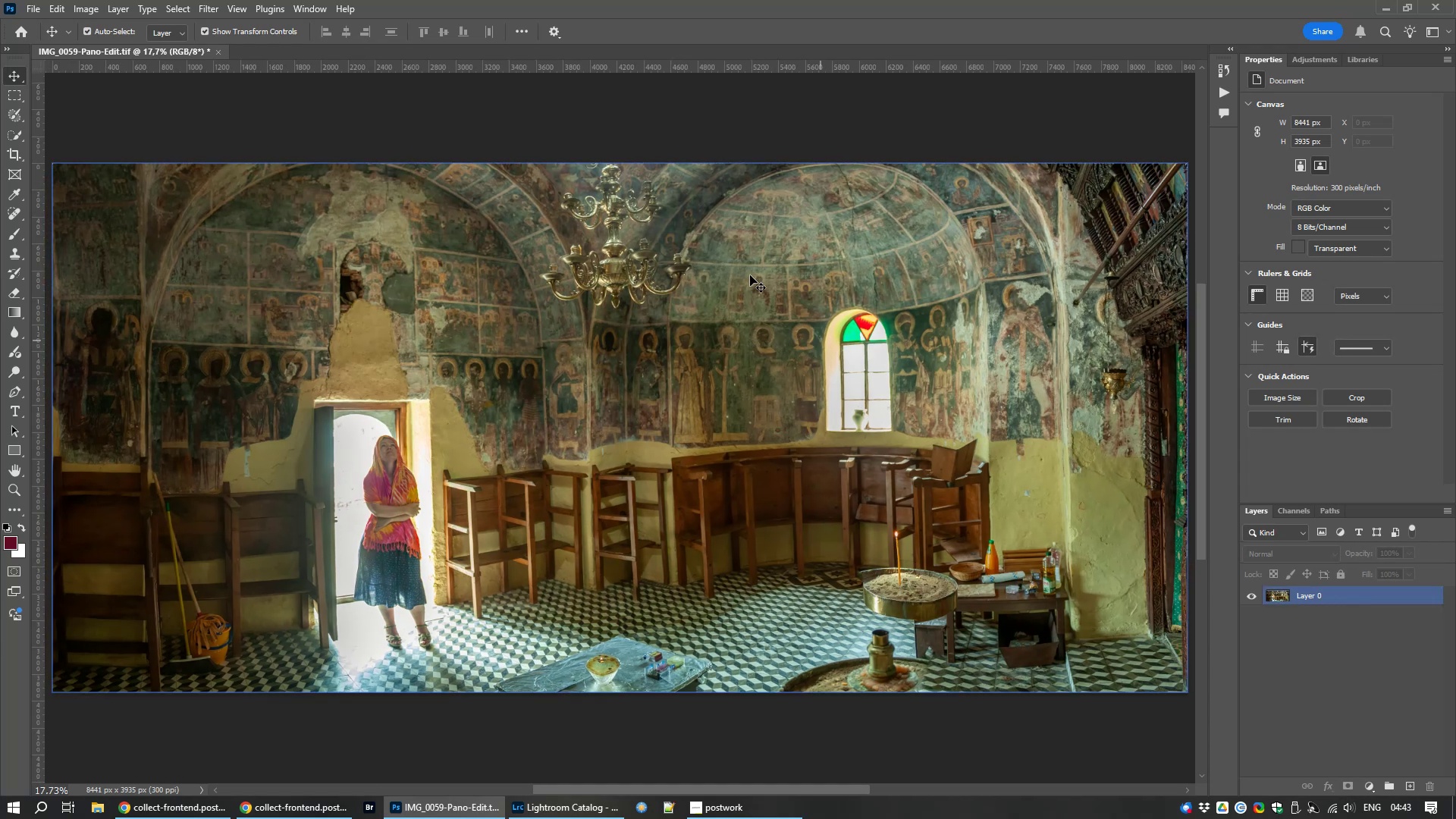 
mouse_move([243, 3])
 